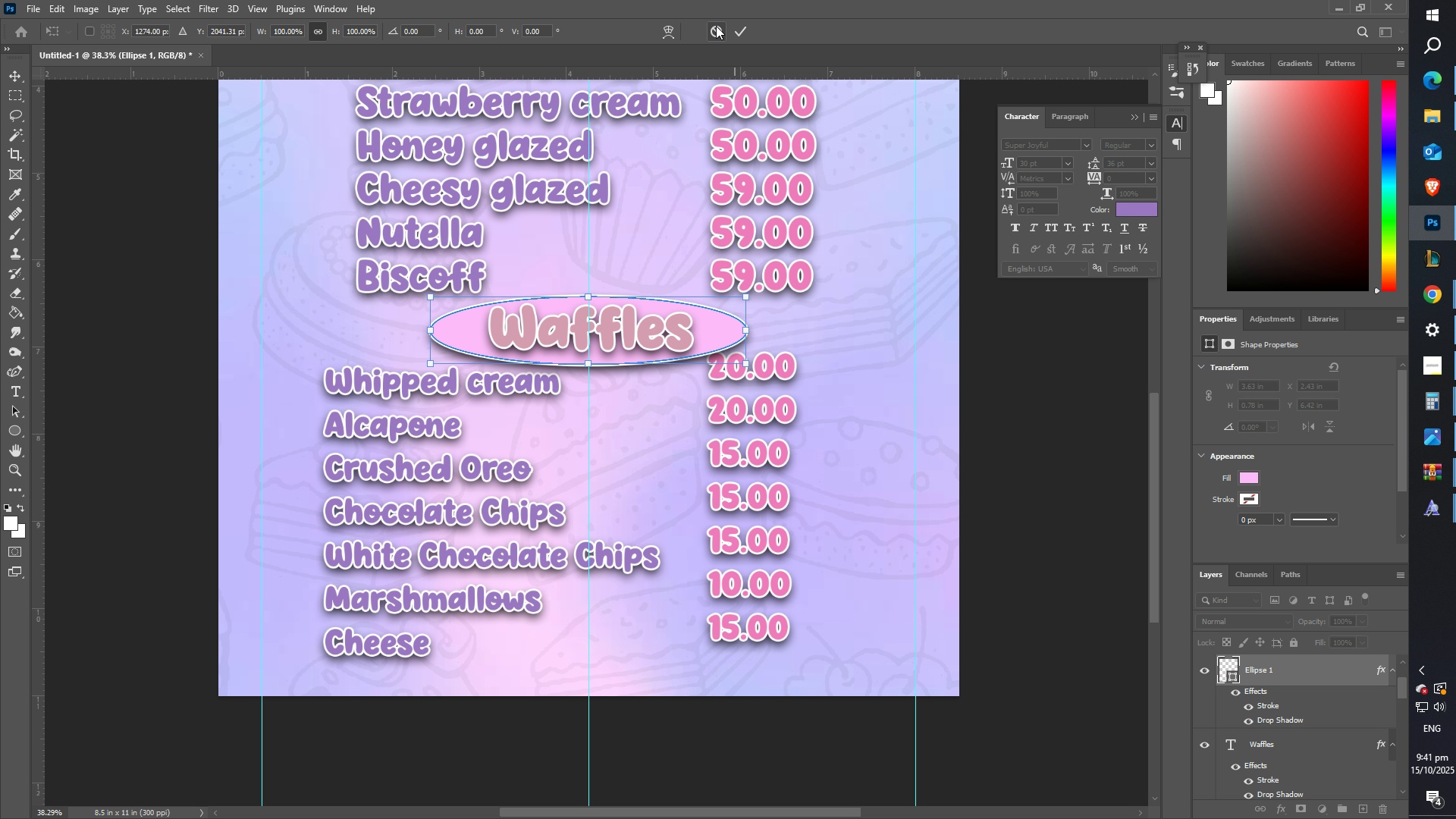 
left_click([715, 26])
 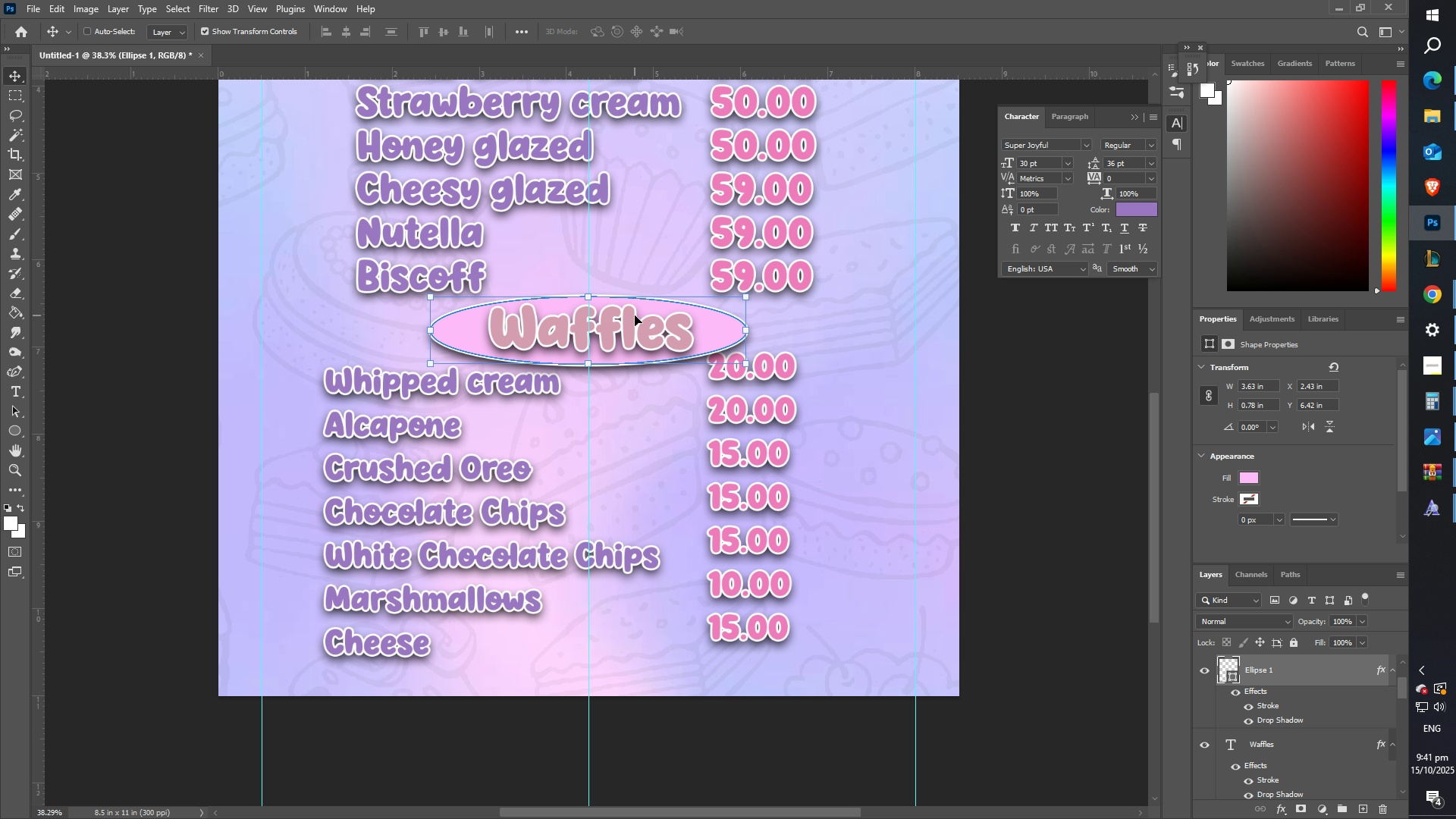 
key(Shift+ShiftLeft)
 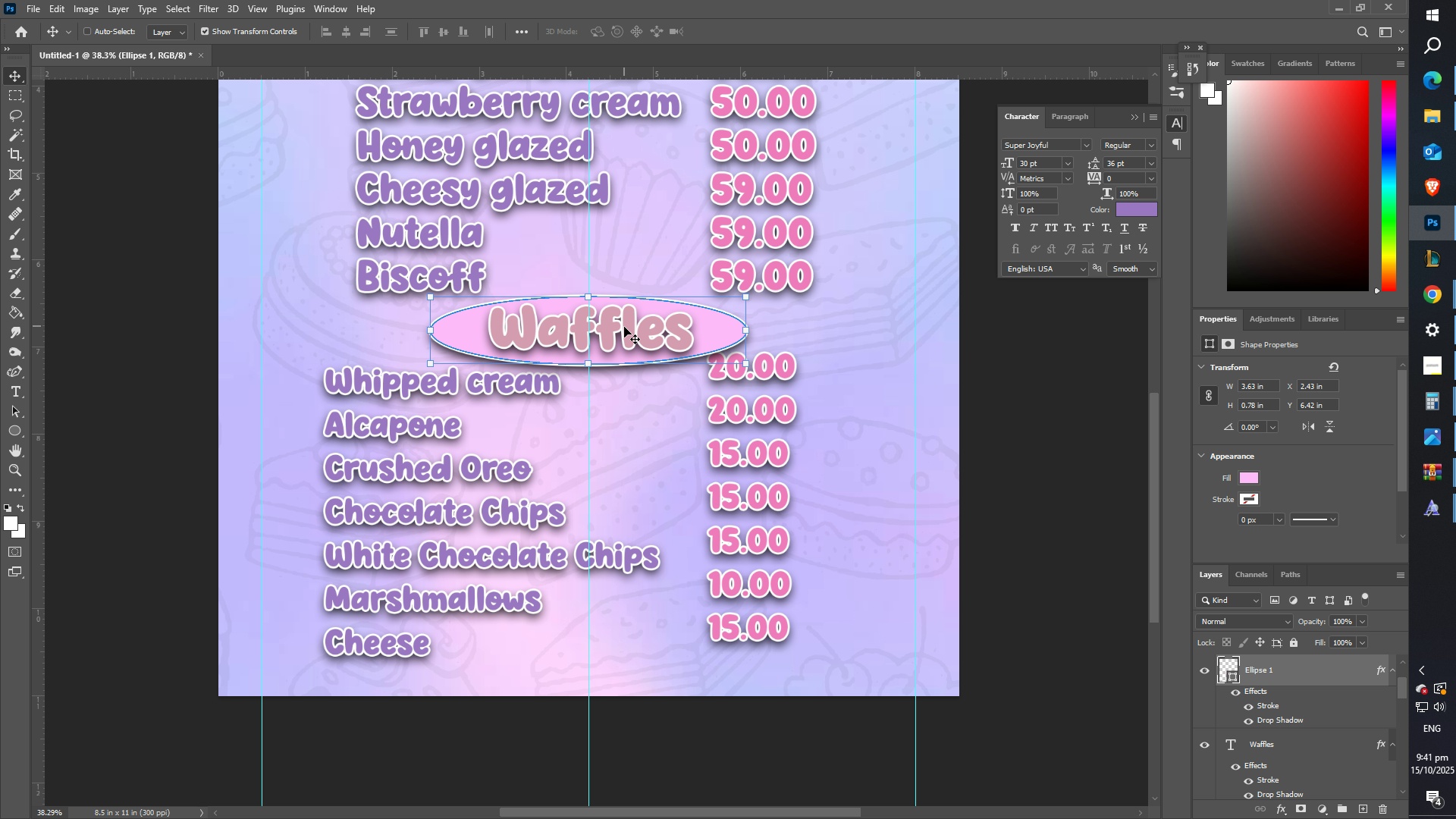 
key(T)
 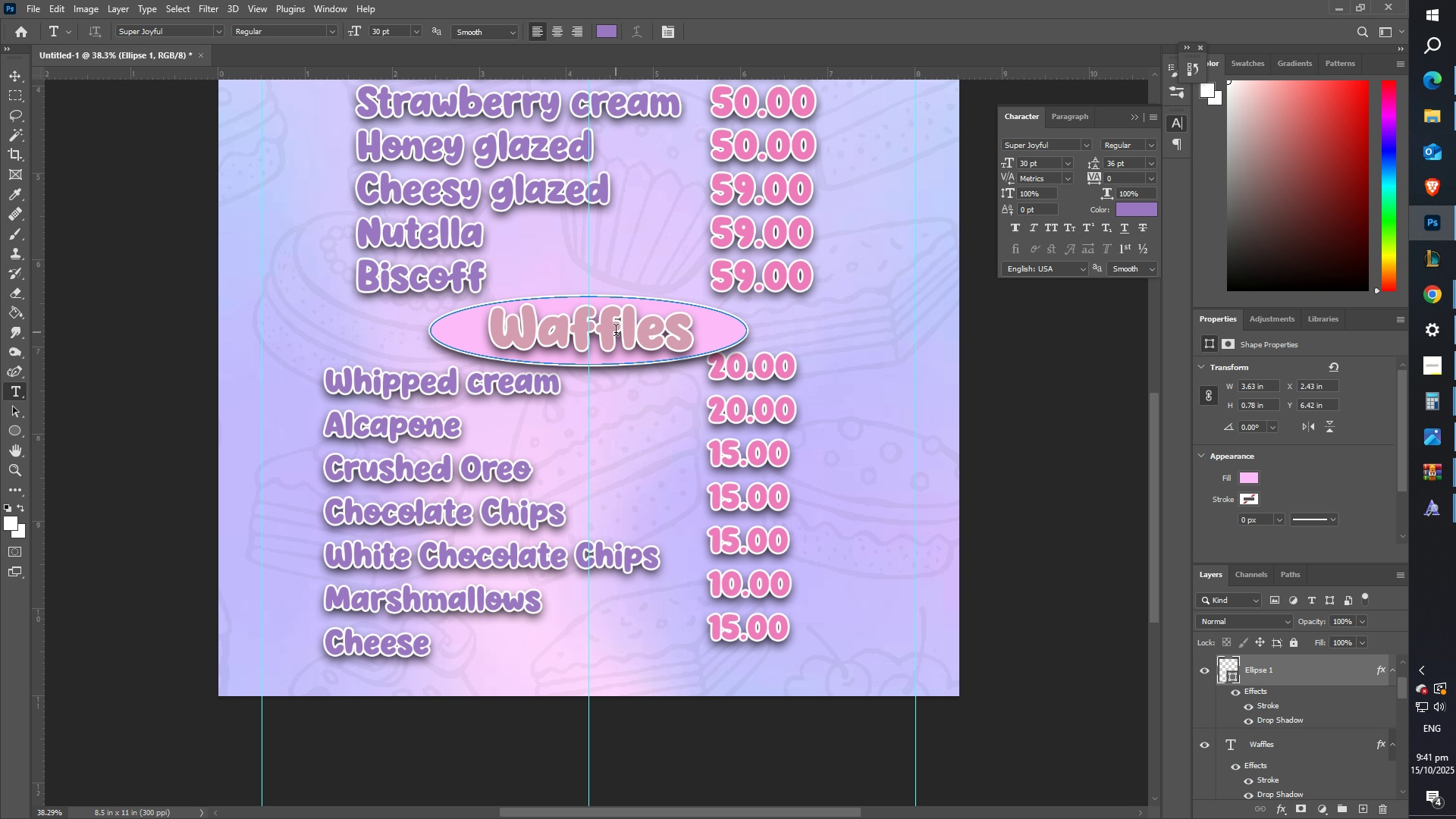 
left_click([616, 332])
 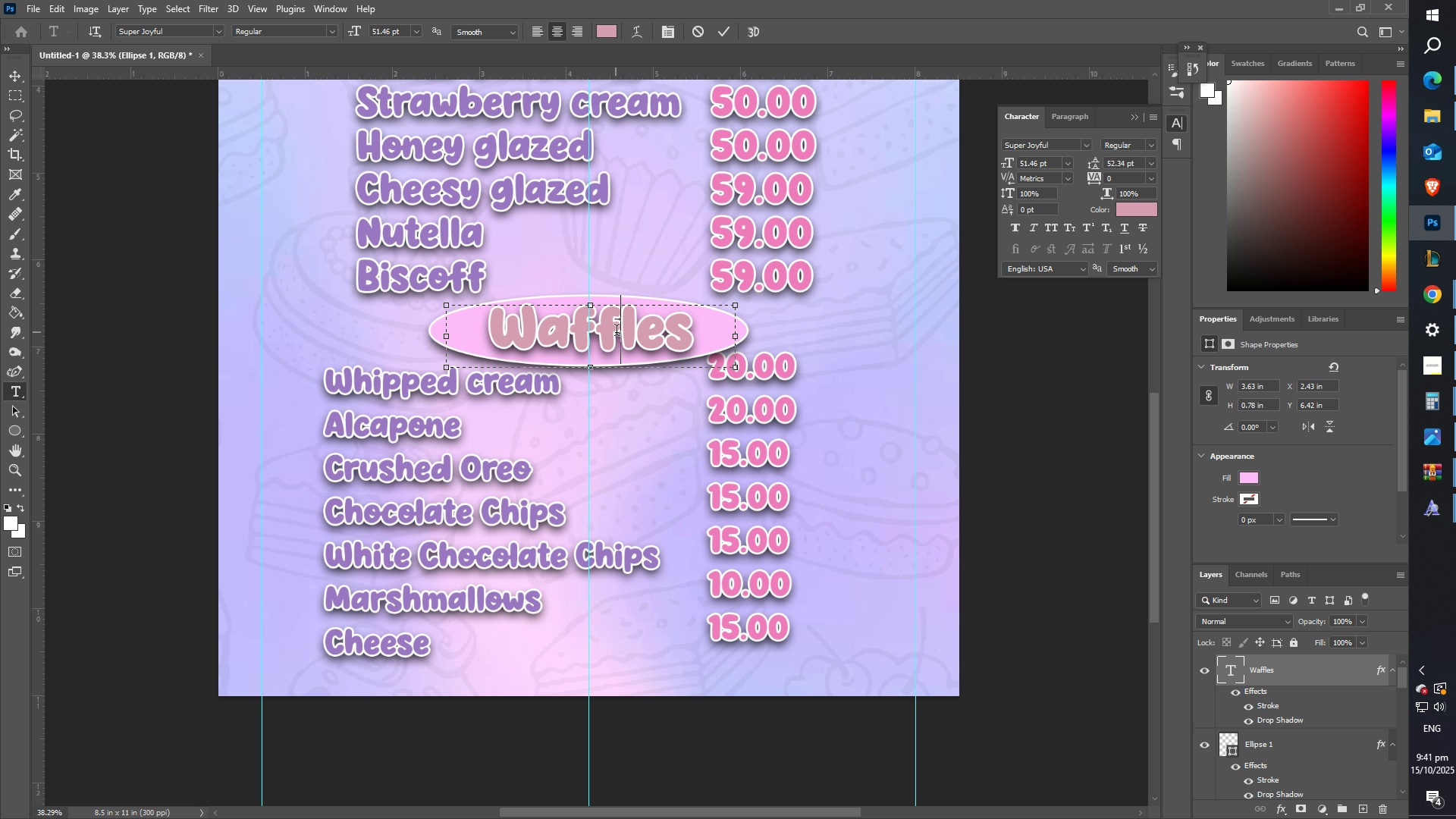 
key(Control+ControlLeft)
 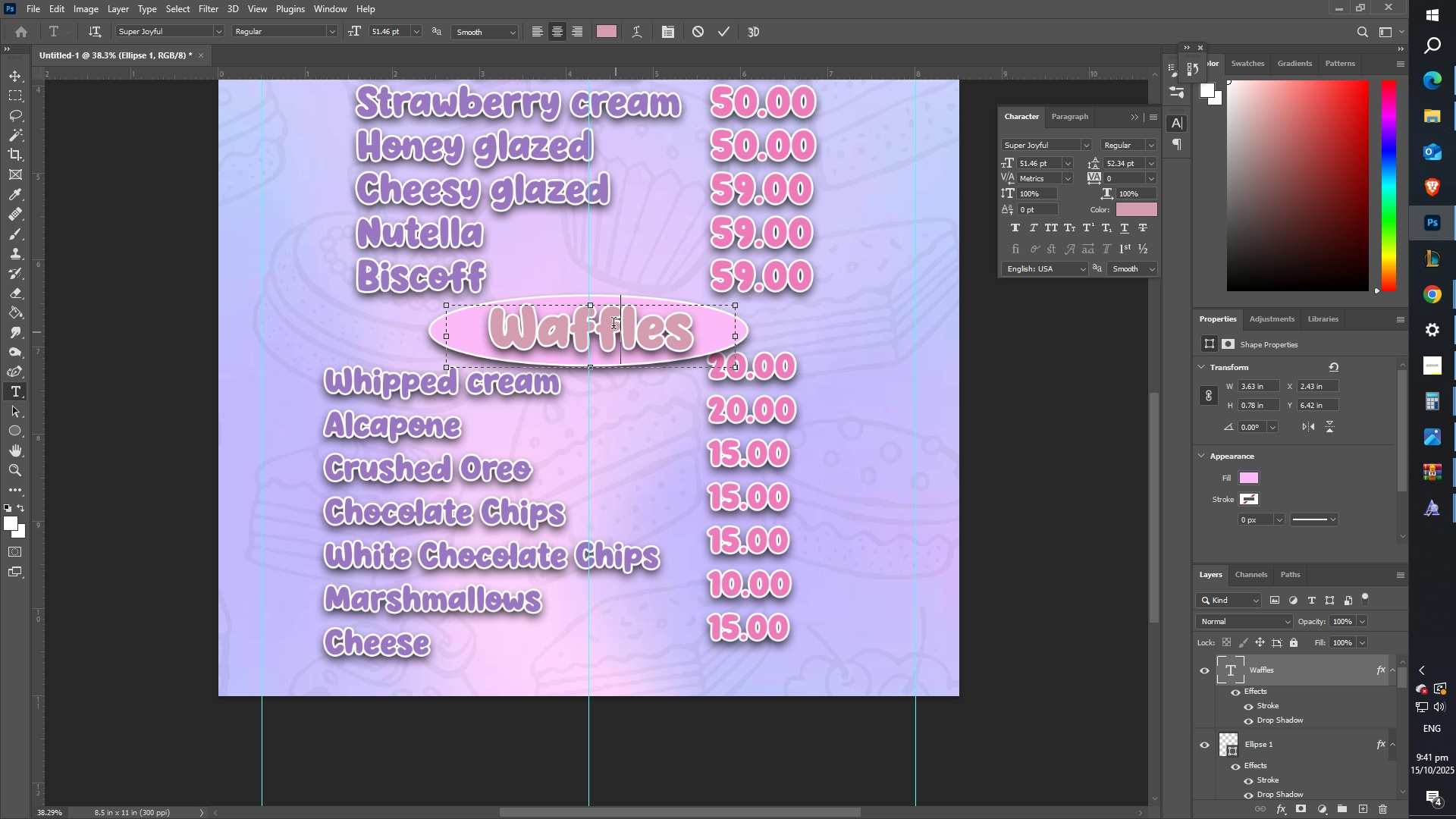 
key(Control+A)
 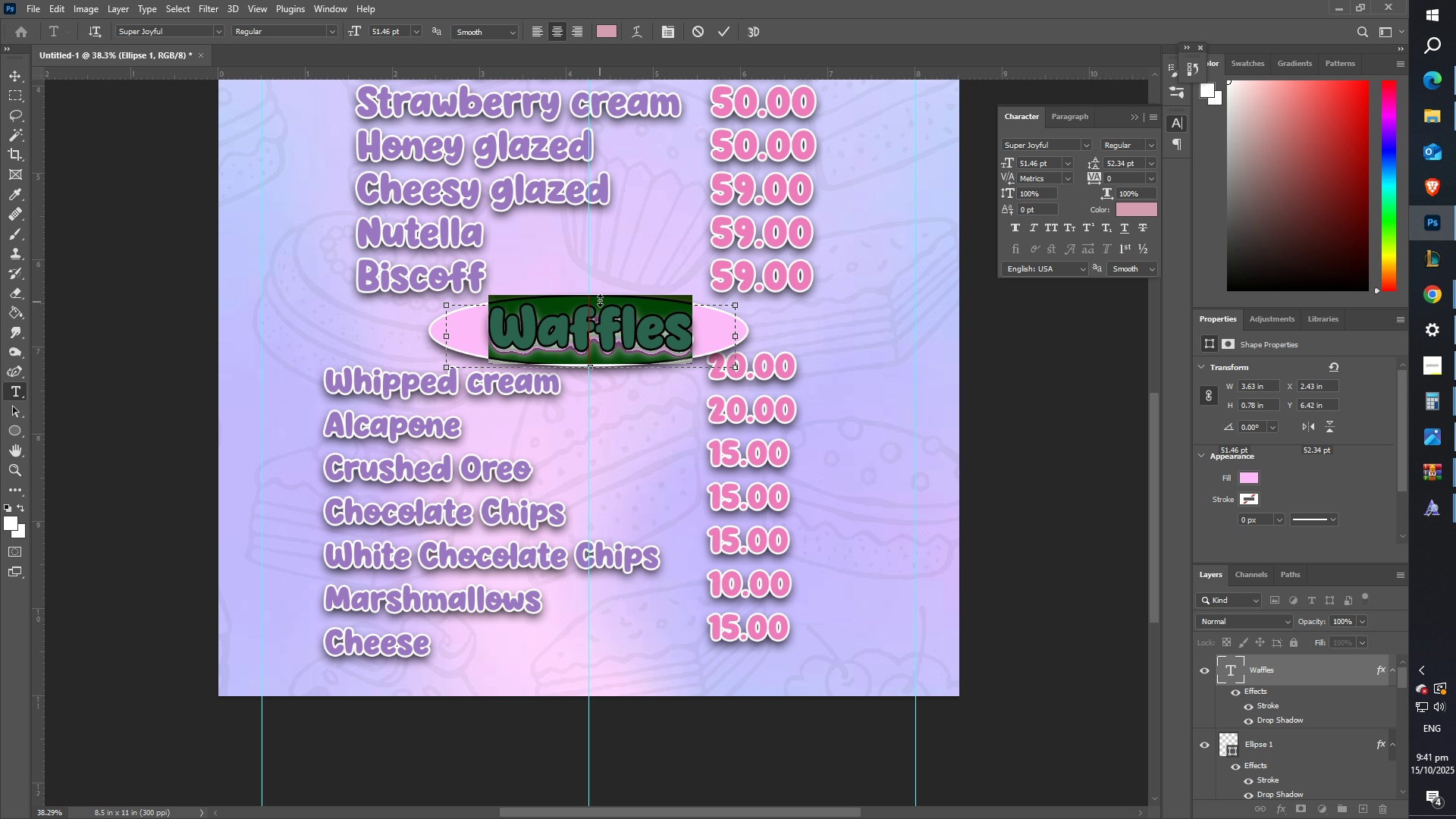 
type(Add-ons)
 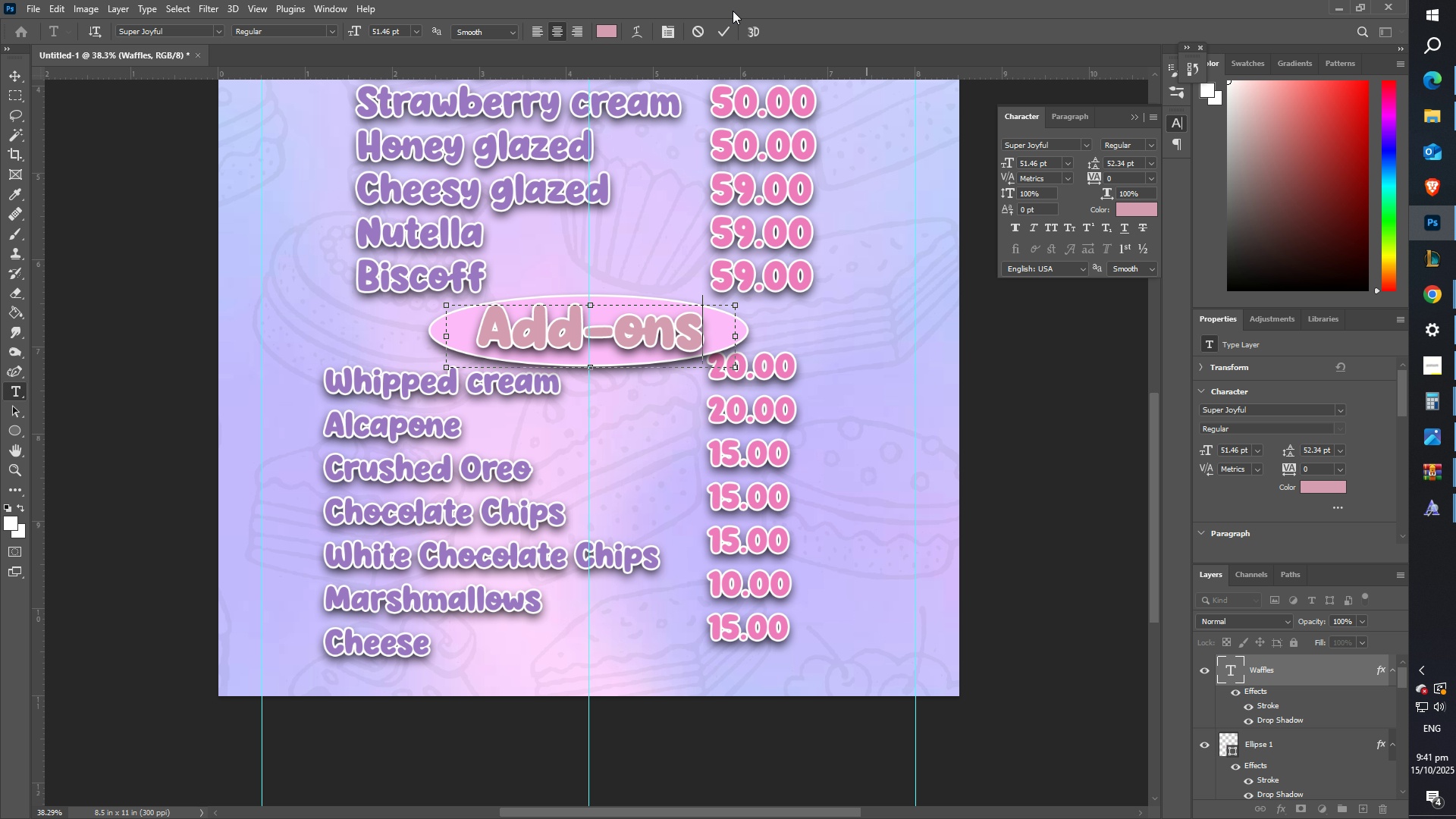 
left_click([730, 31])
 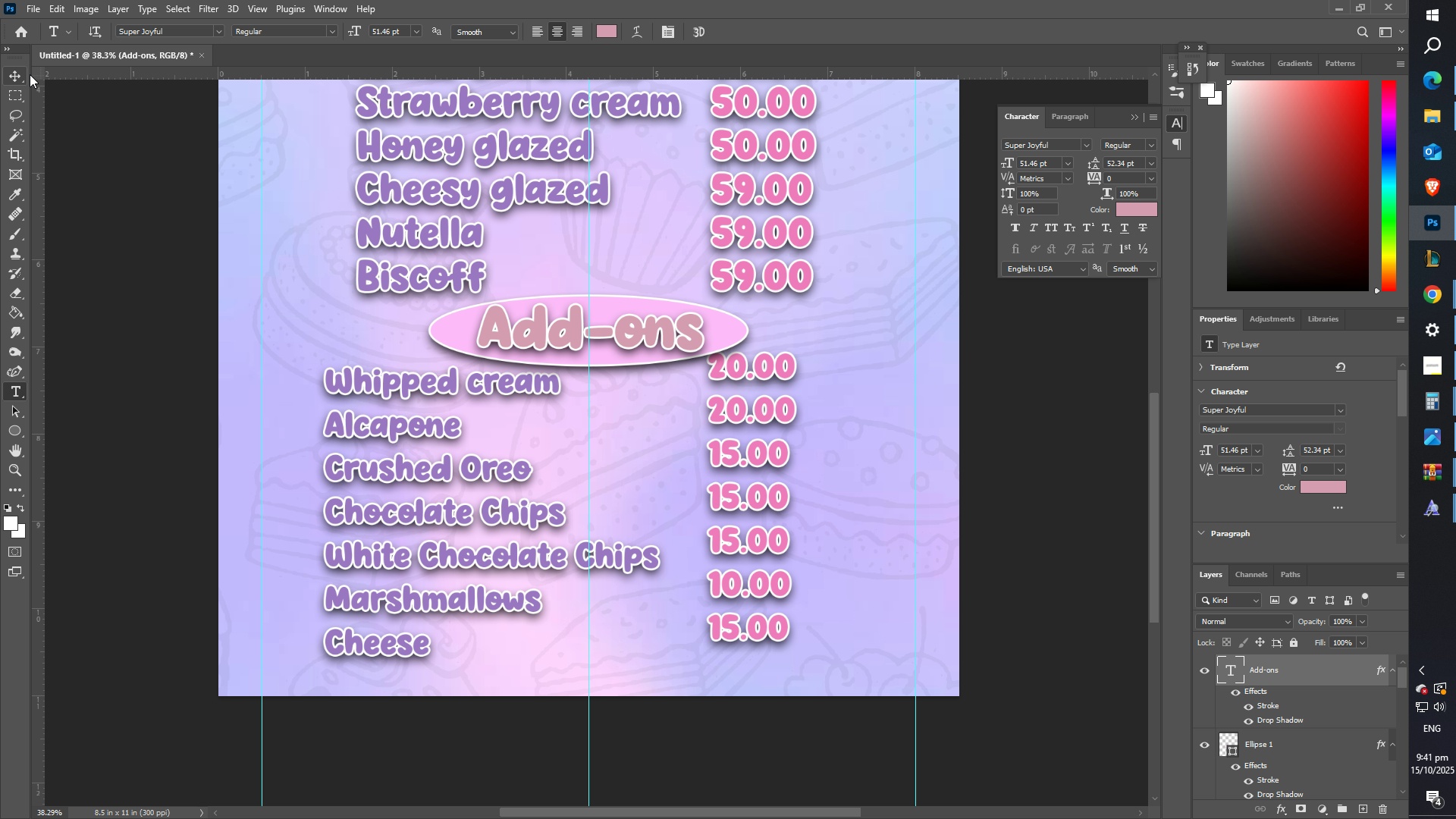 
double_click([17, 74])
 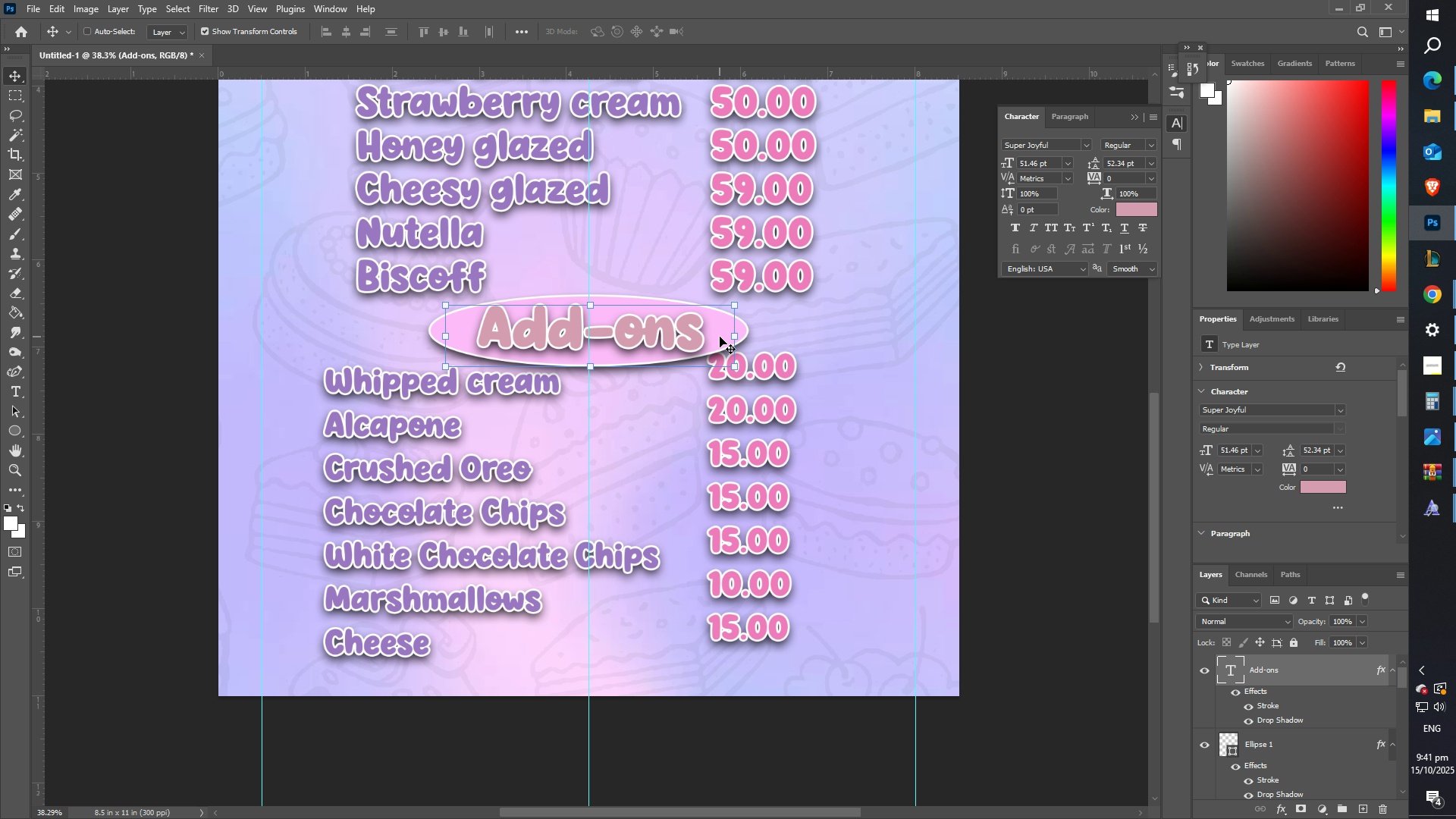 
double_click([720, 337])
 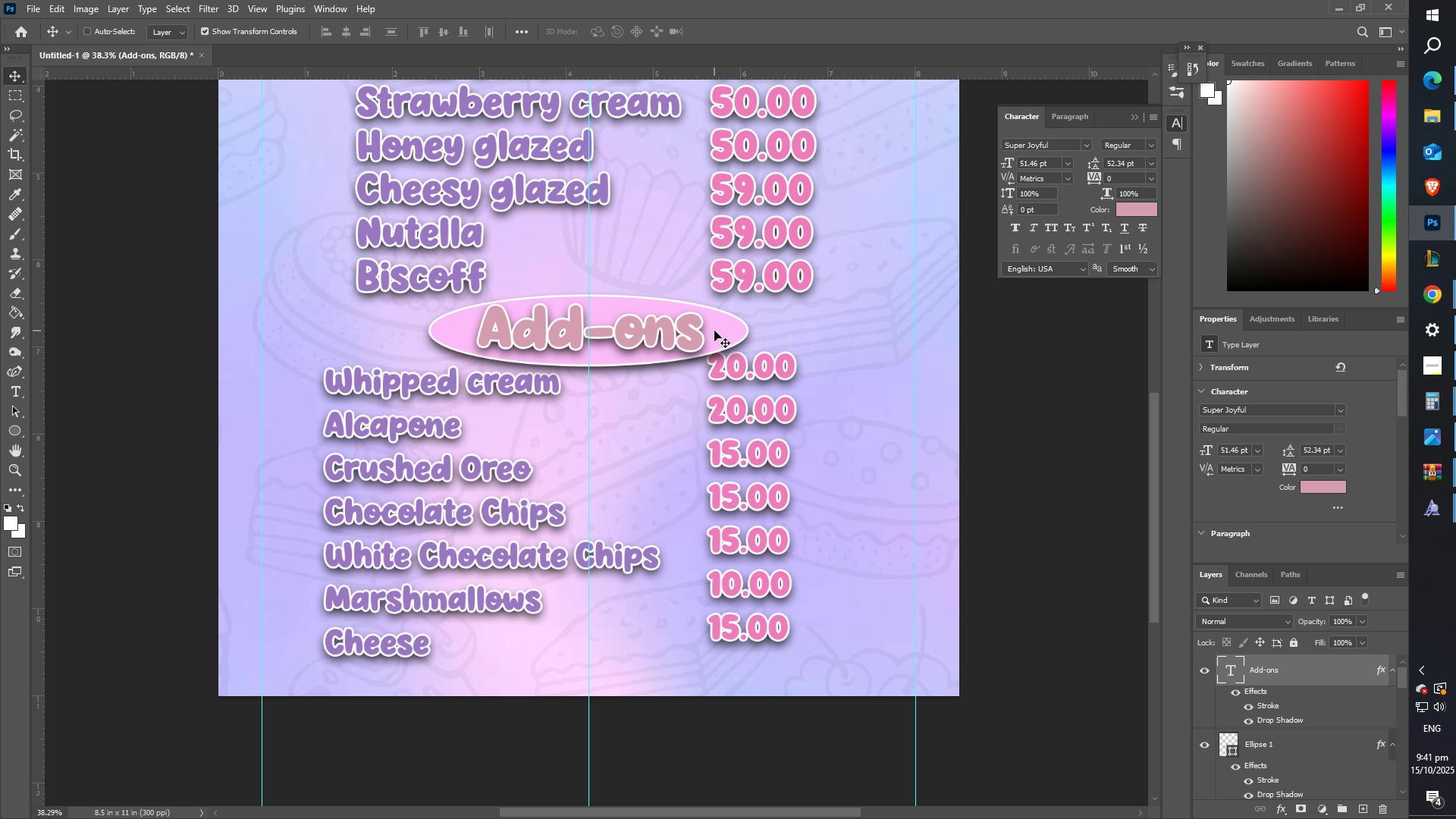 
double_click([714, 331])
 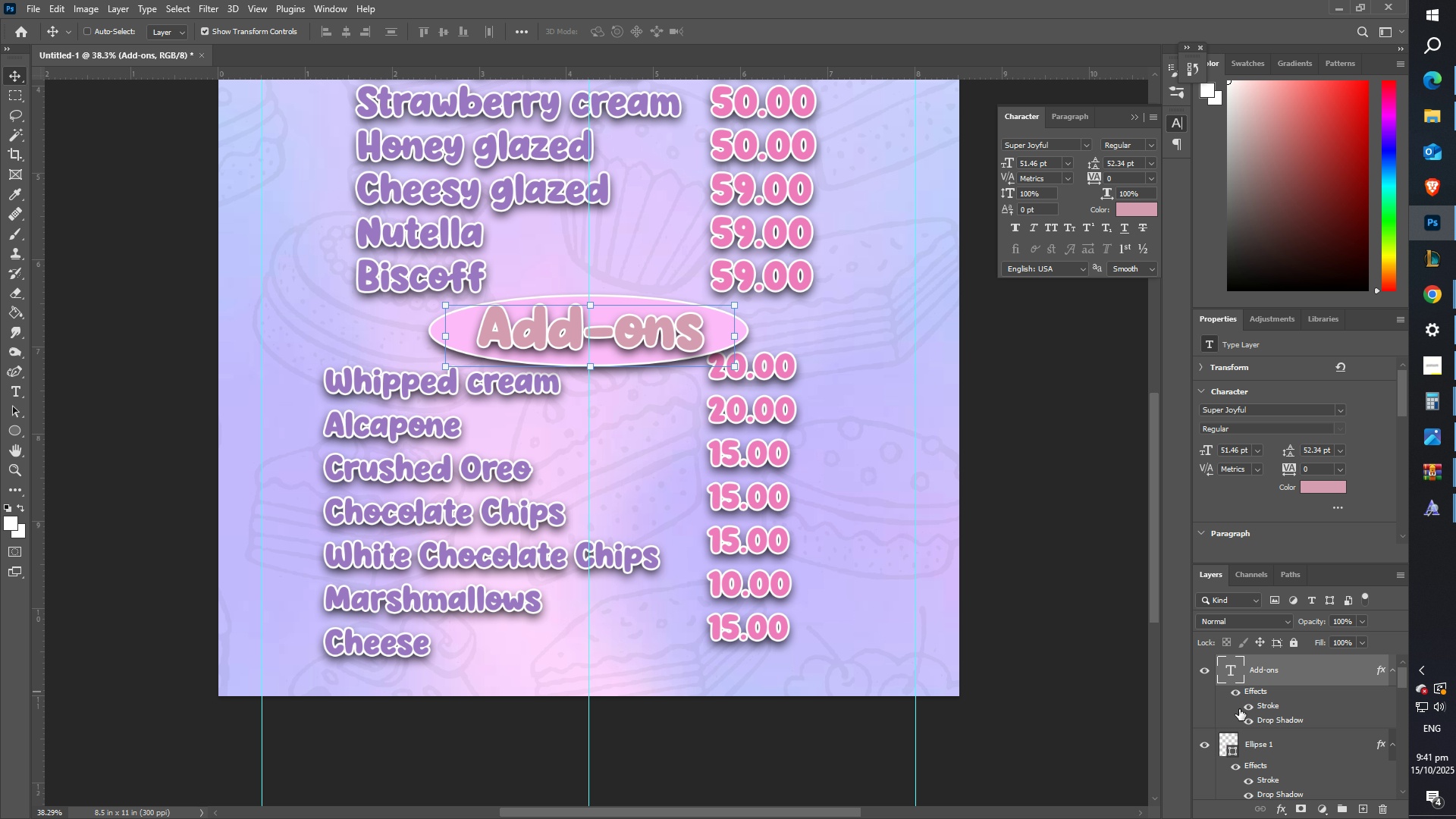 
left_click([1291, 748])
 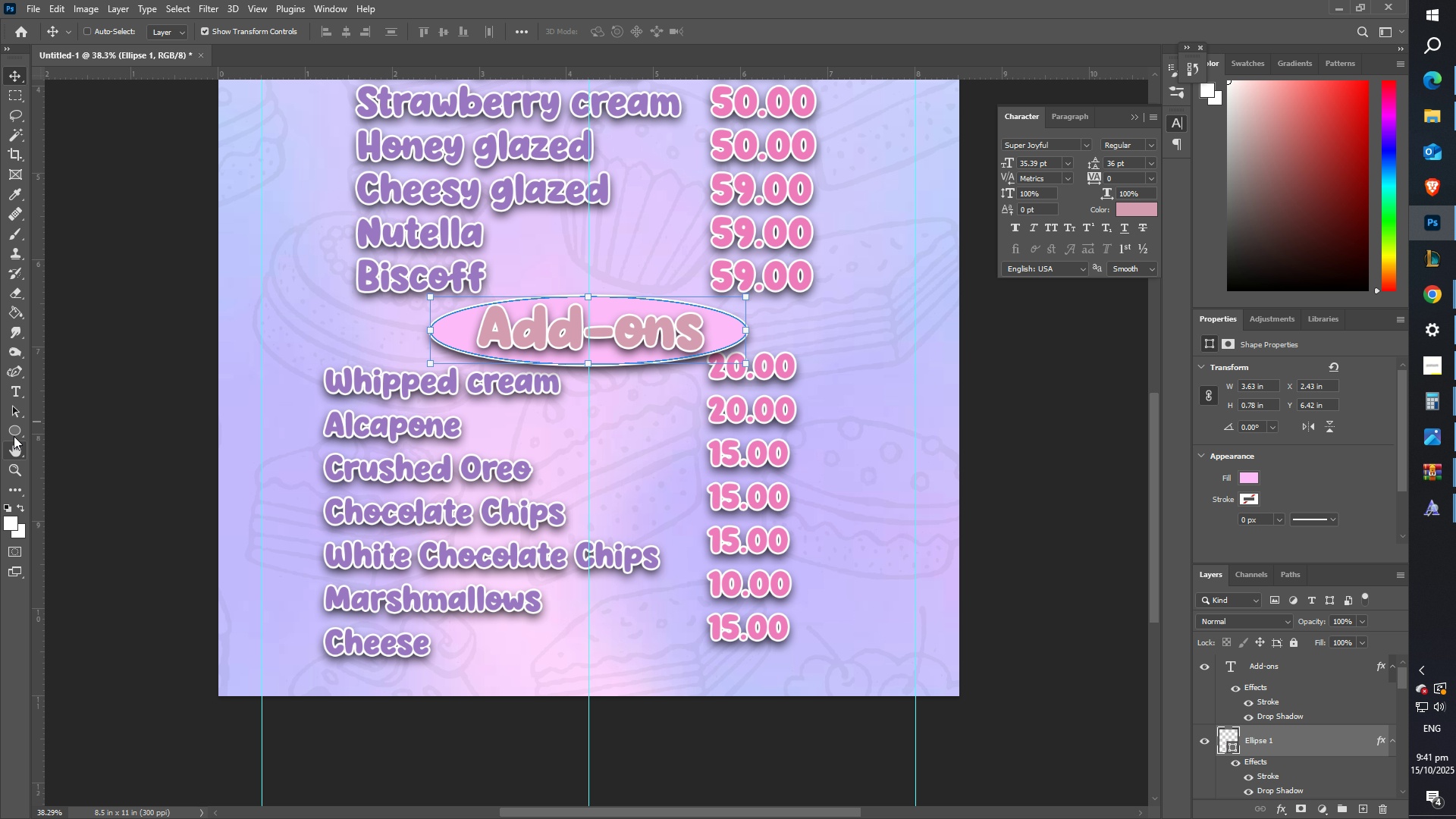 
left_click([11, 433])
 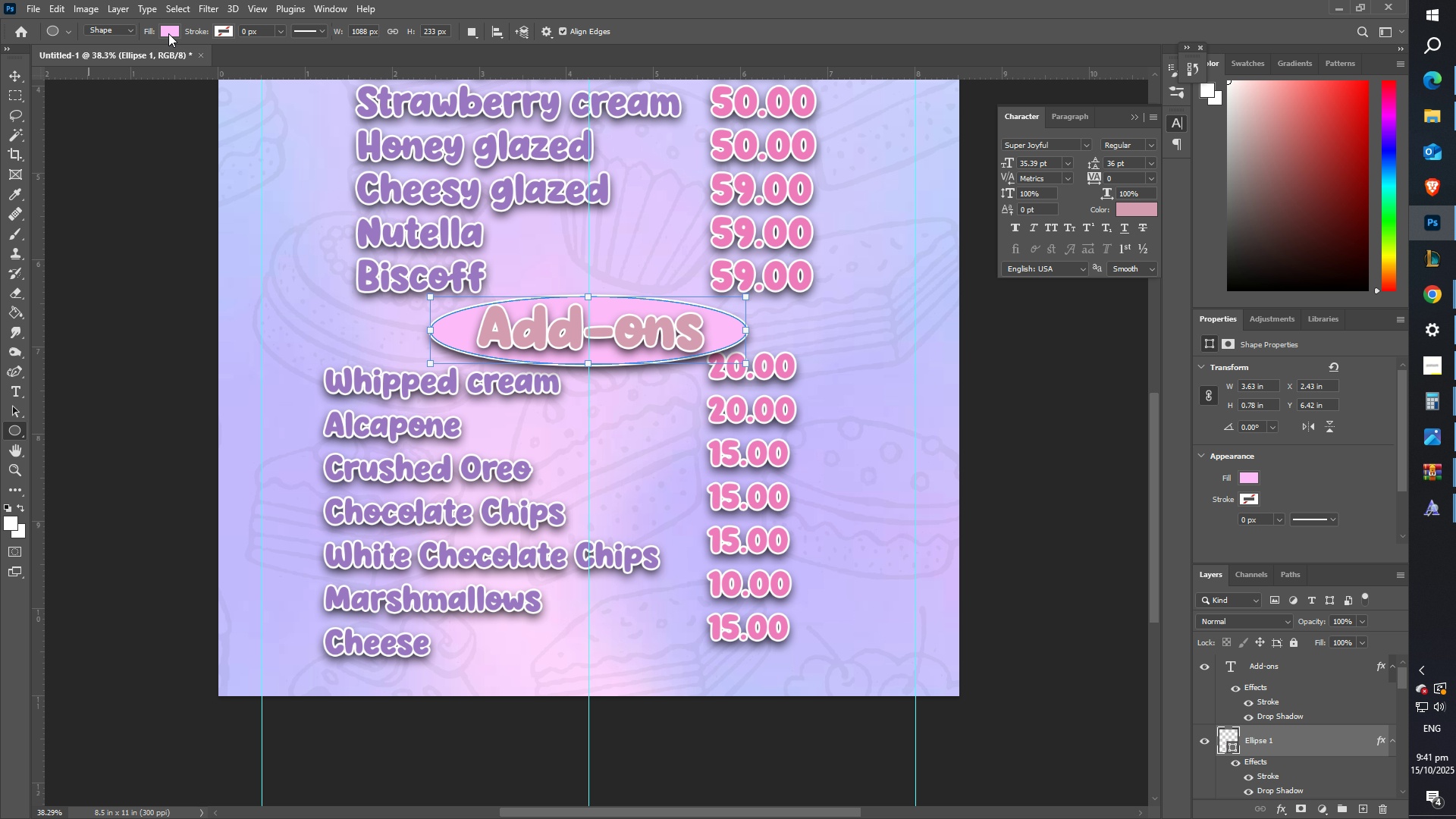 
left_click([169, 33])
 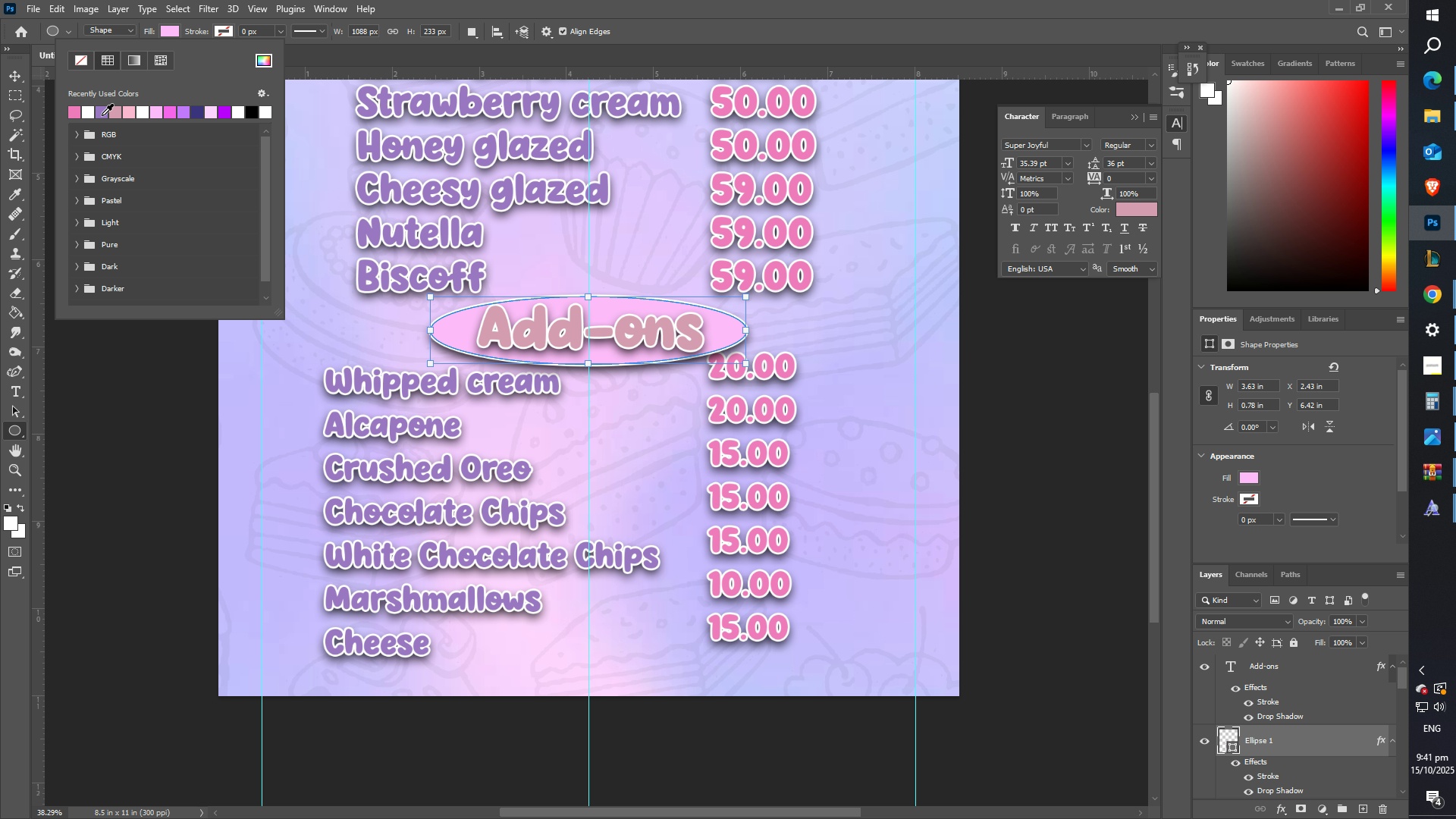 
left_click([101, 115])
 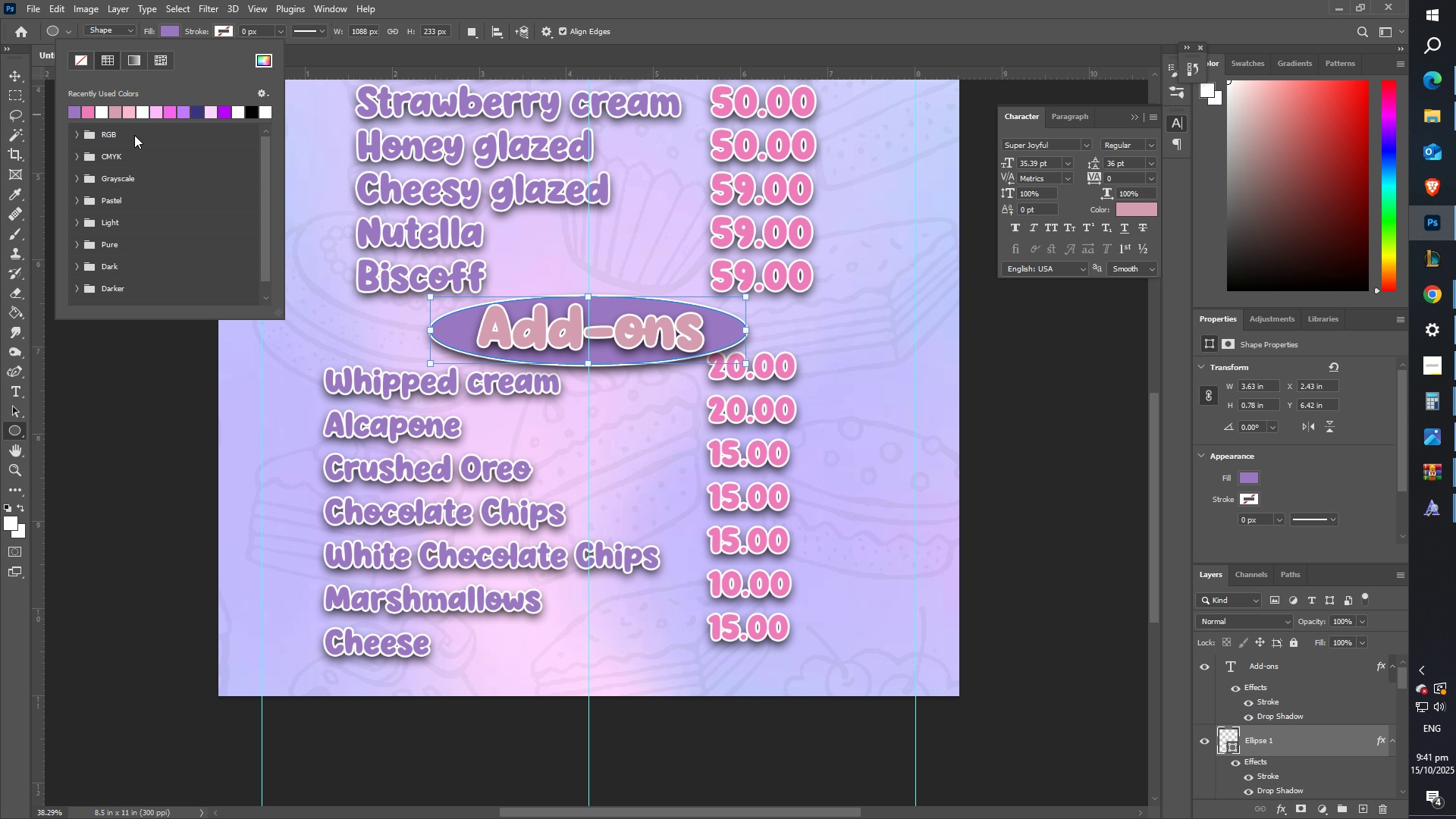 
left_click([225, 112])
 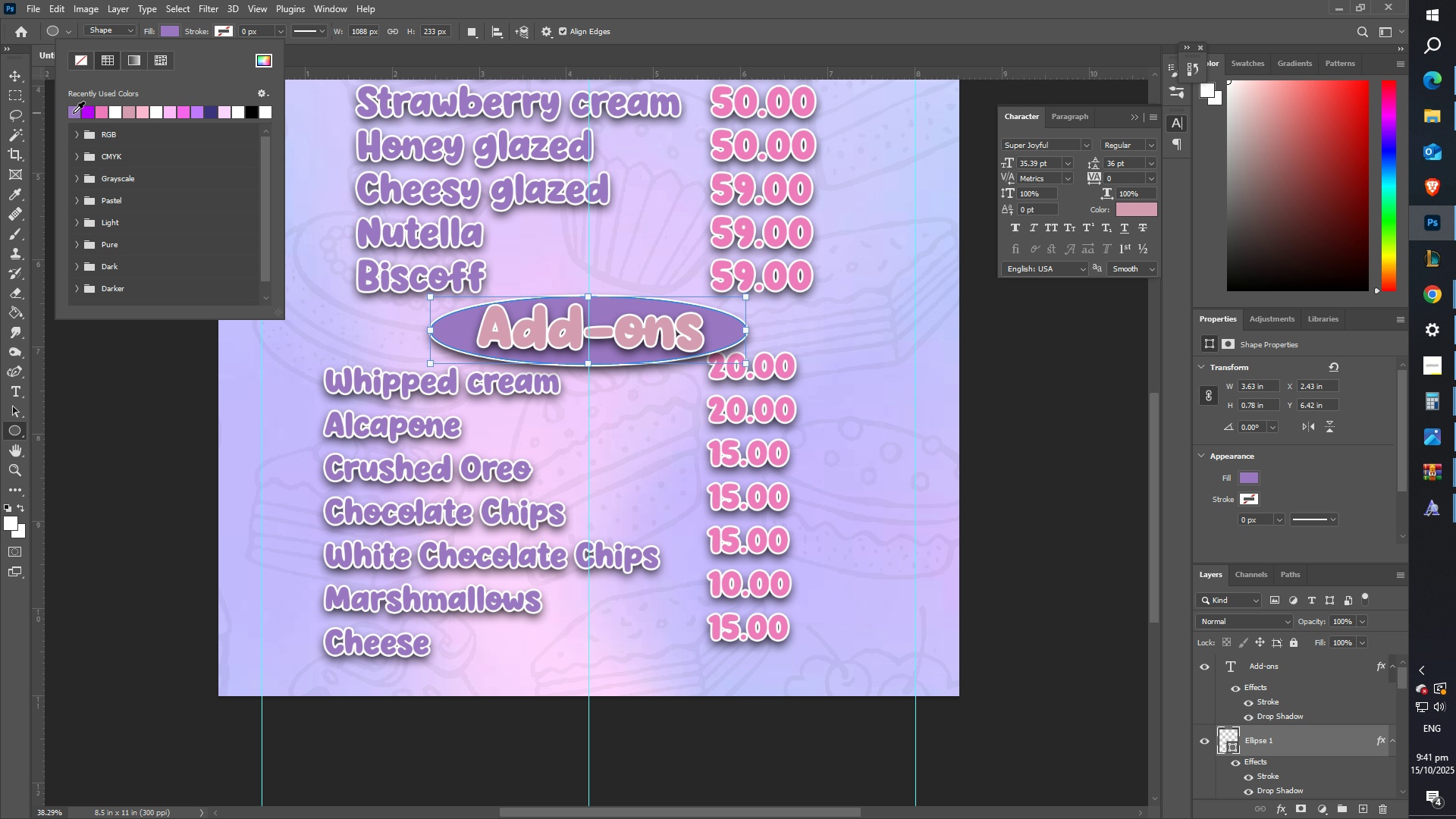 
left_click([103, 114])
 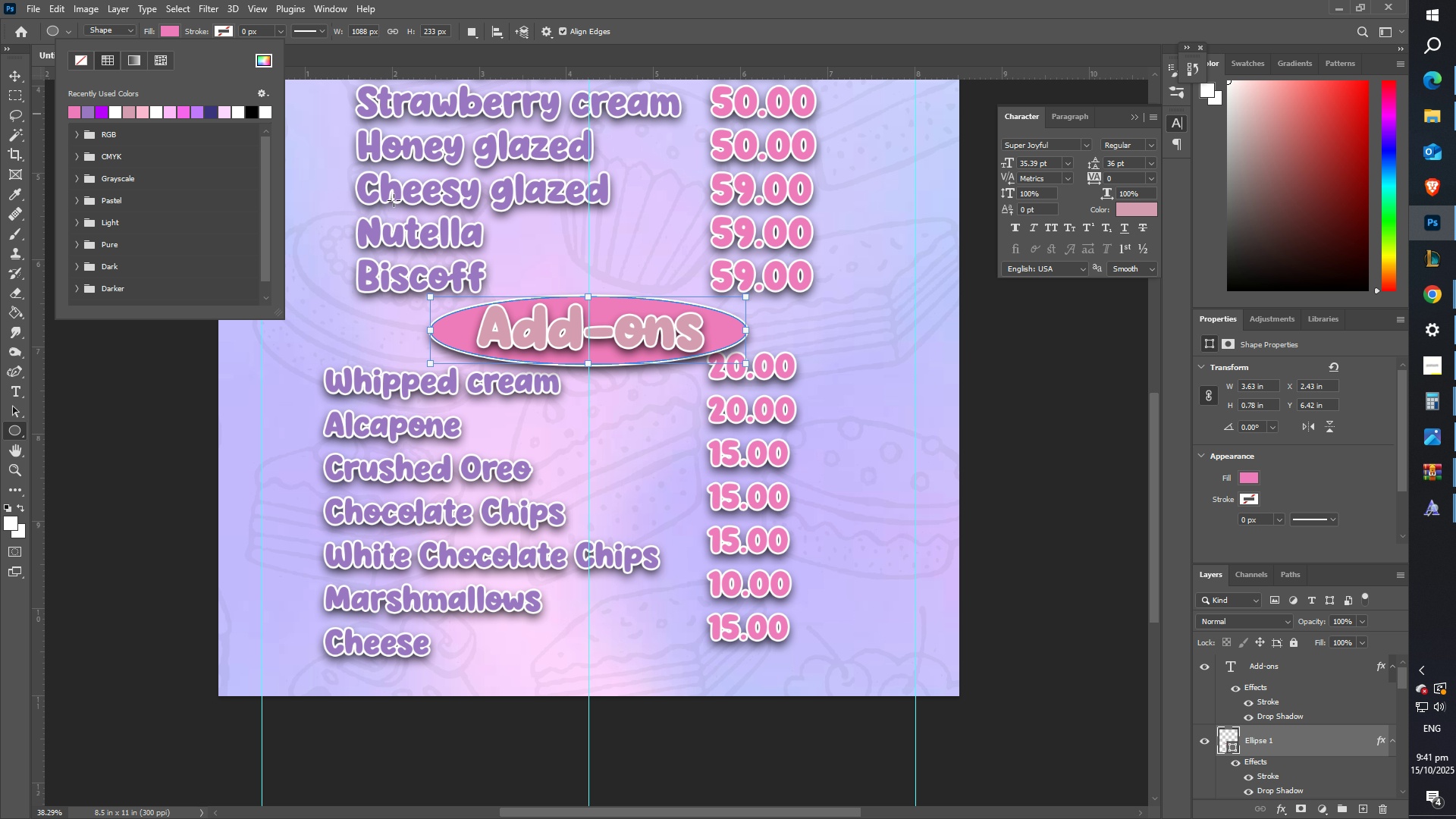 
scroll: coordinate [605, 272], scroll_direction: up, amount: 18.0
 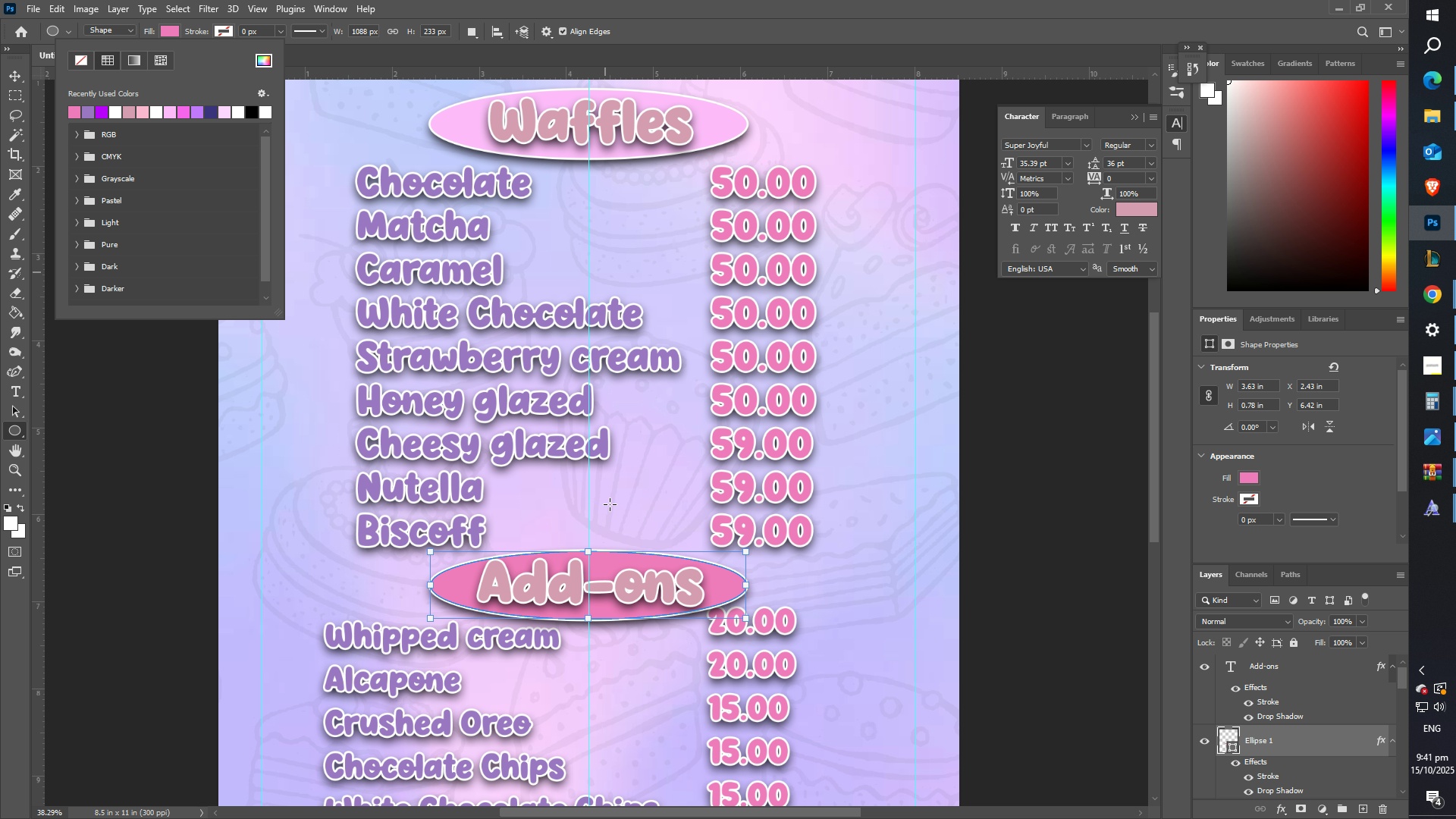 
key(T)
 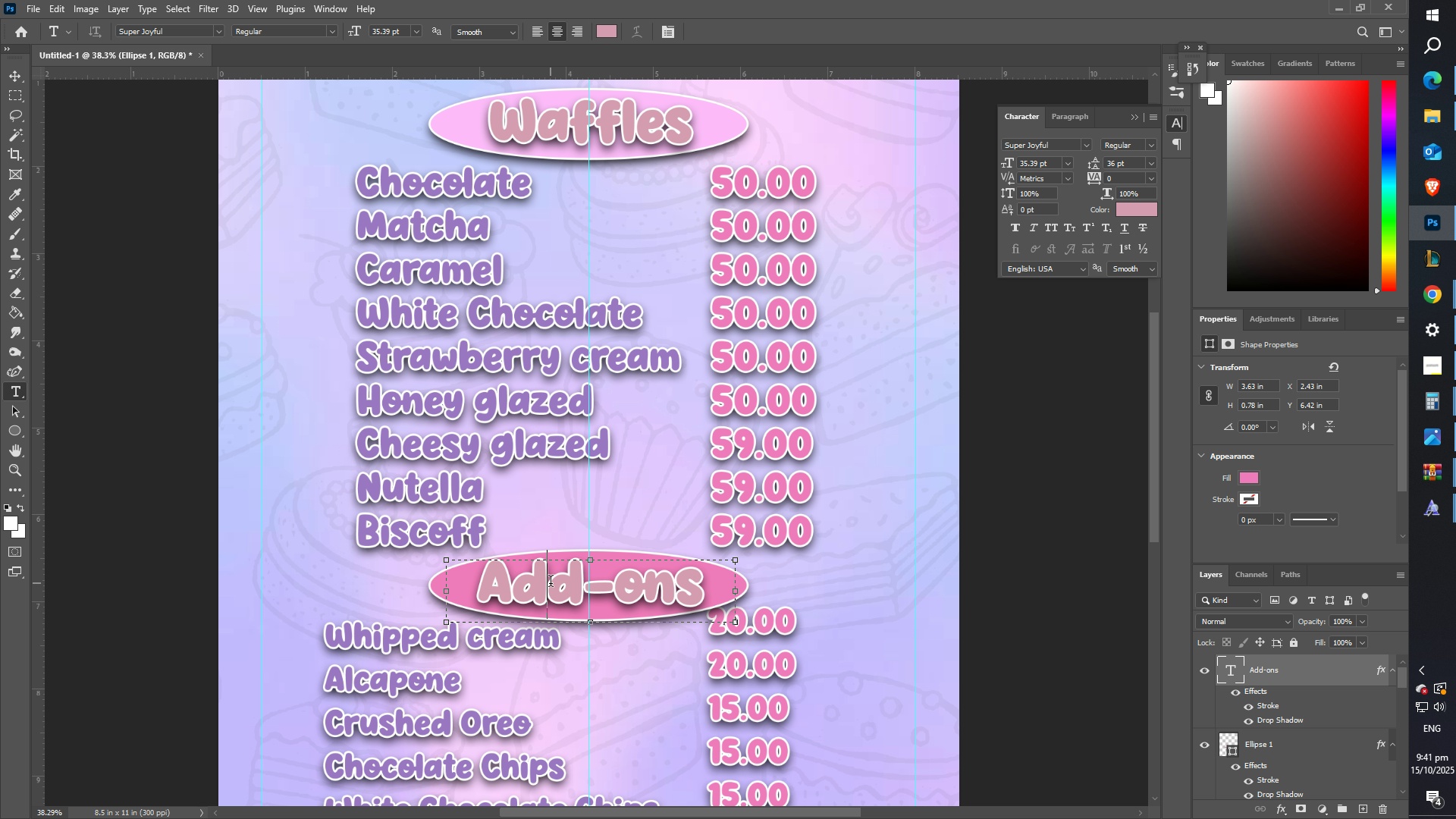 
left_click([551, 583])
 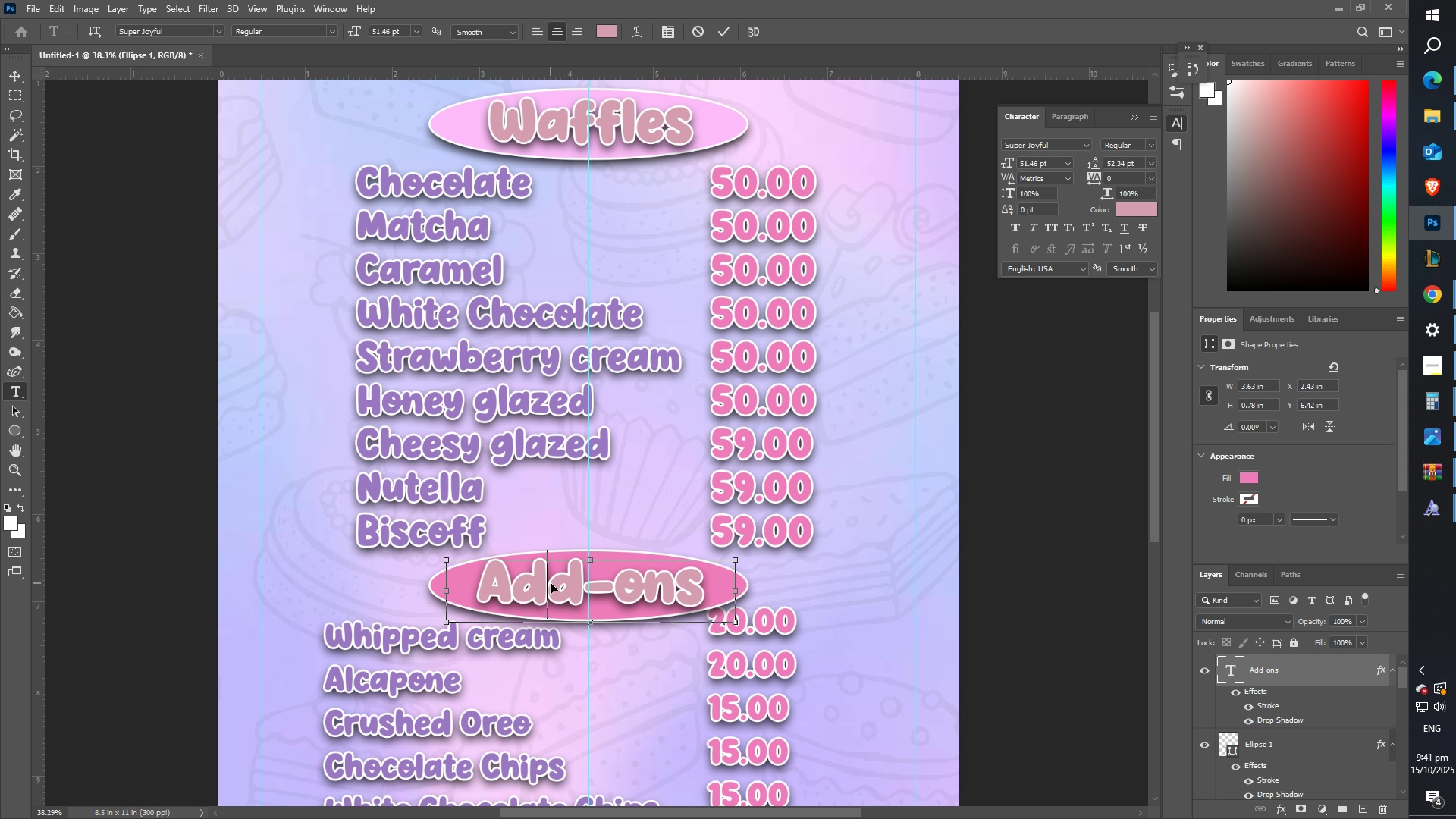 
key(Control+ControlLeft)
 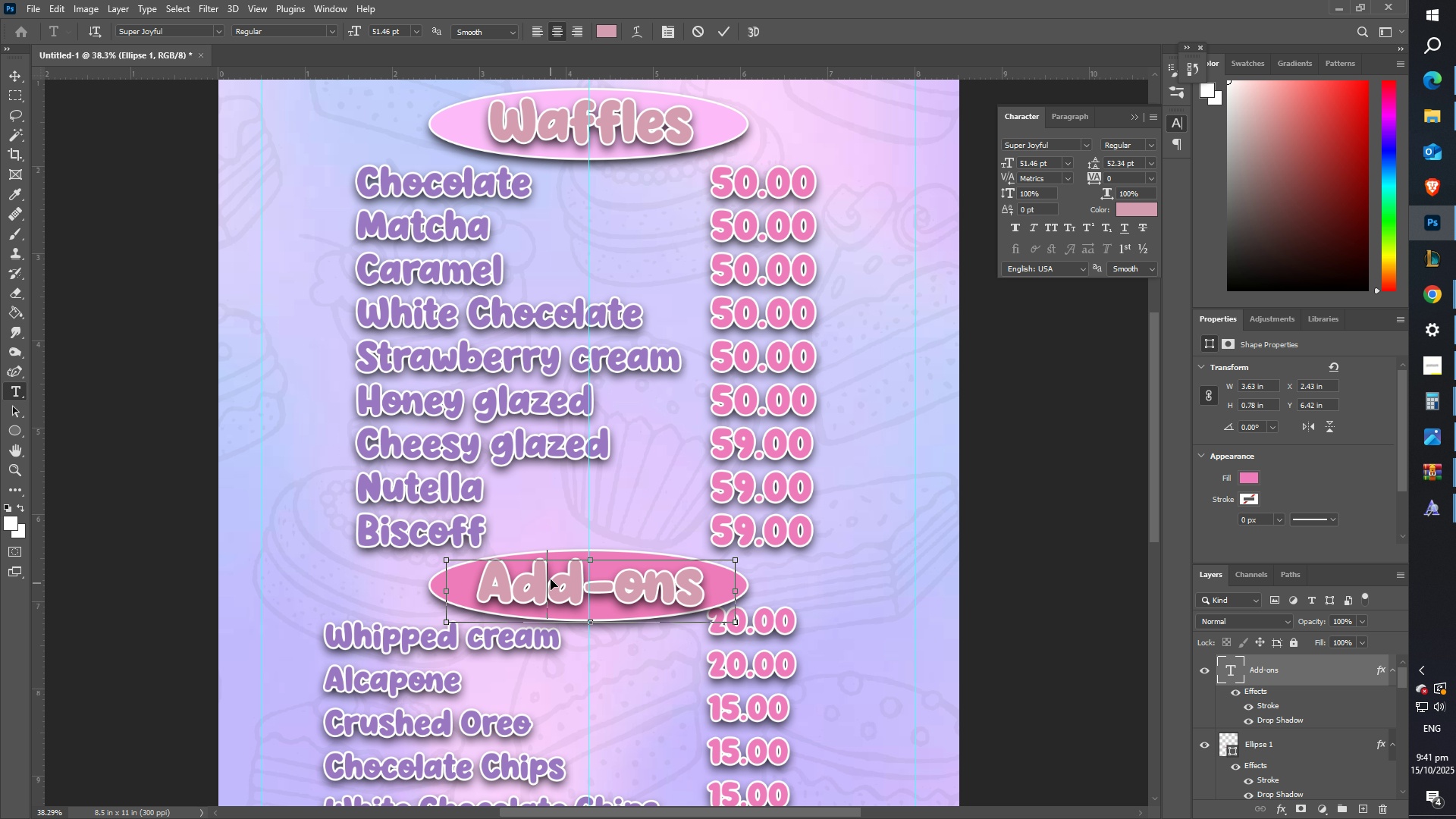 
key(Control+A)
 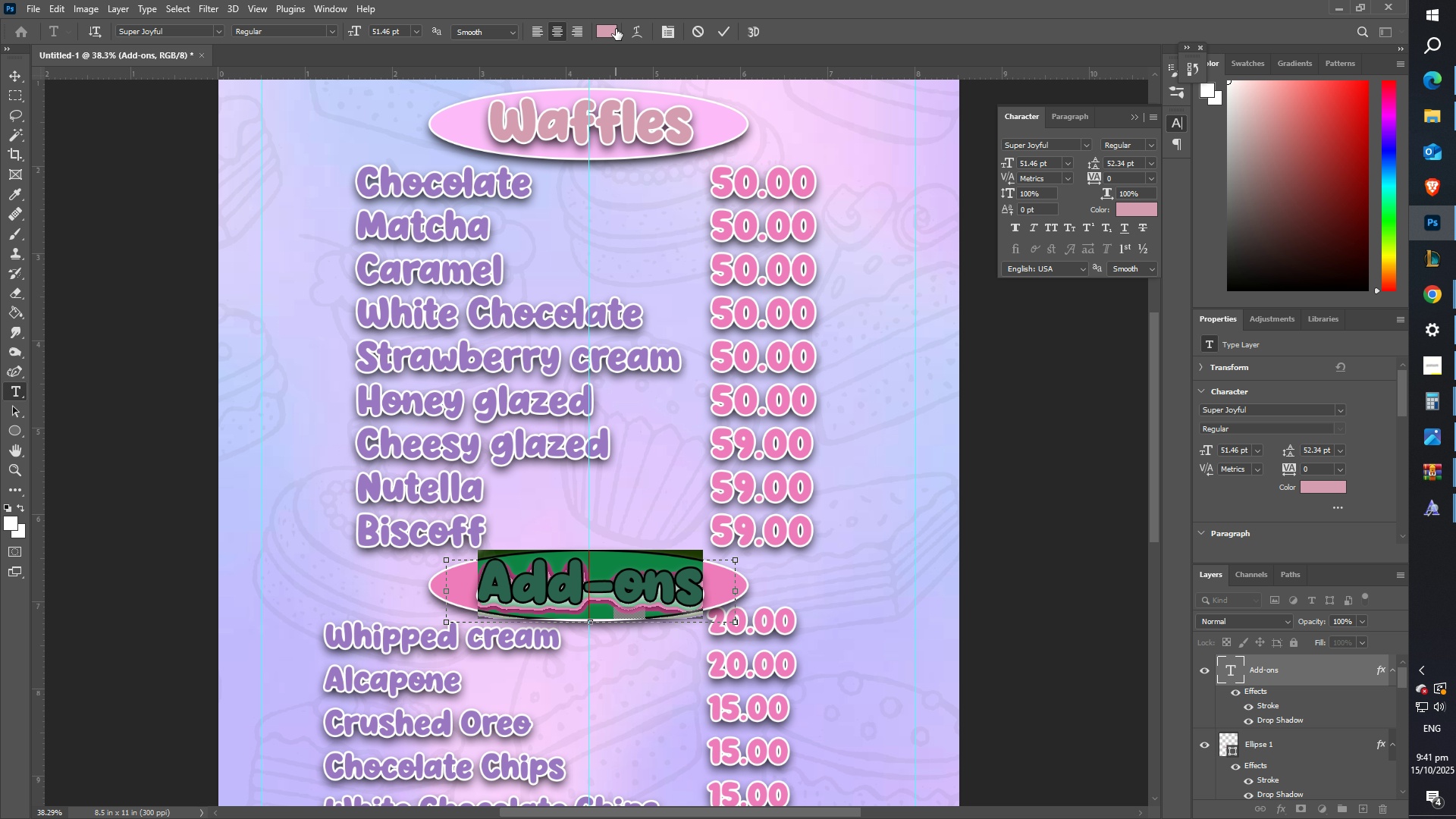 
left_click([613, 29])
 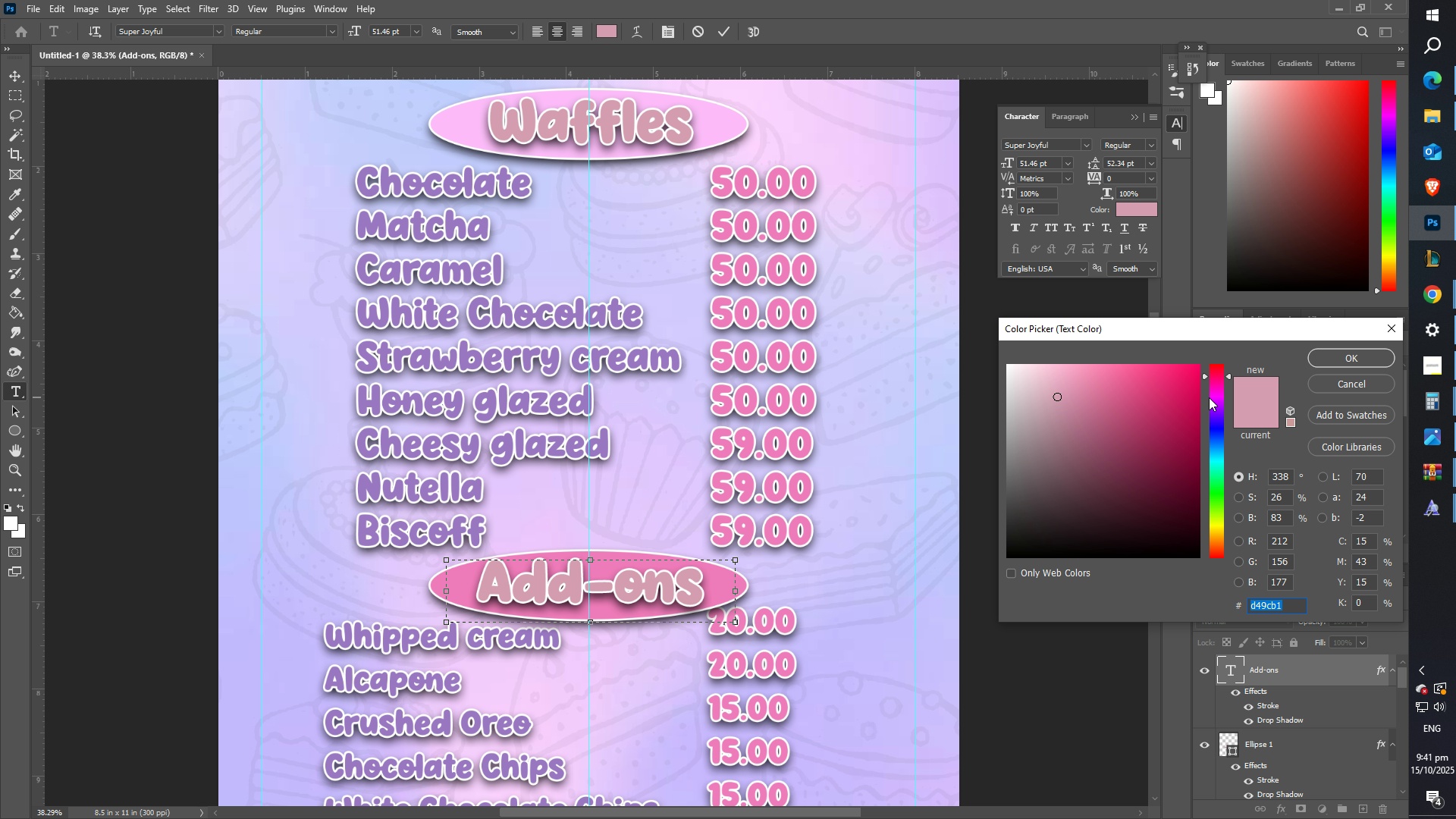 
double_click([1178, 392])
 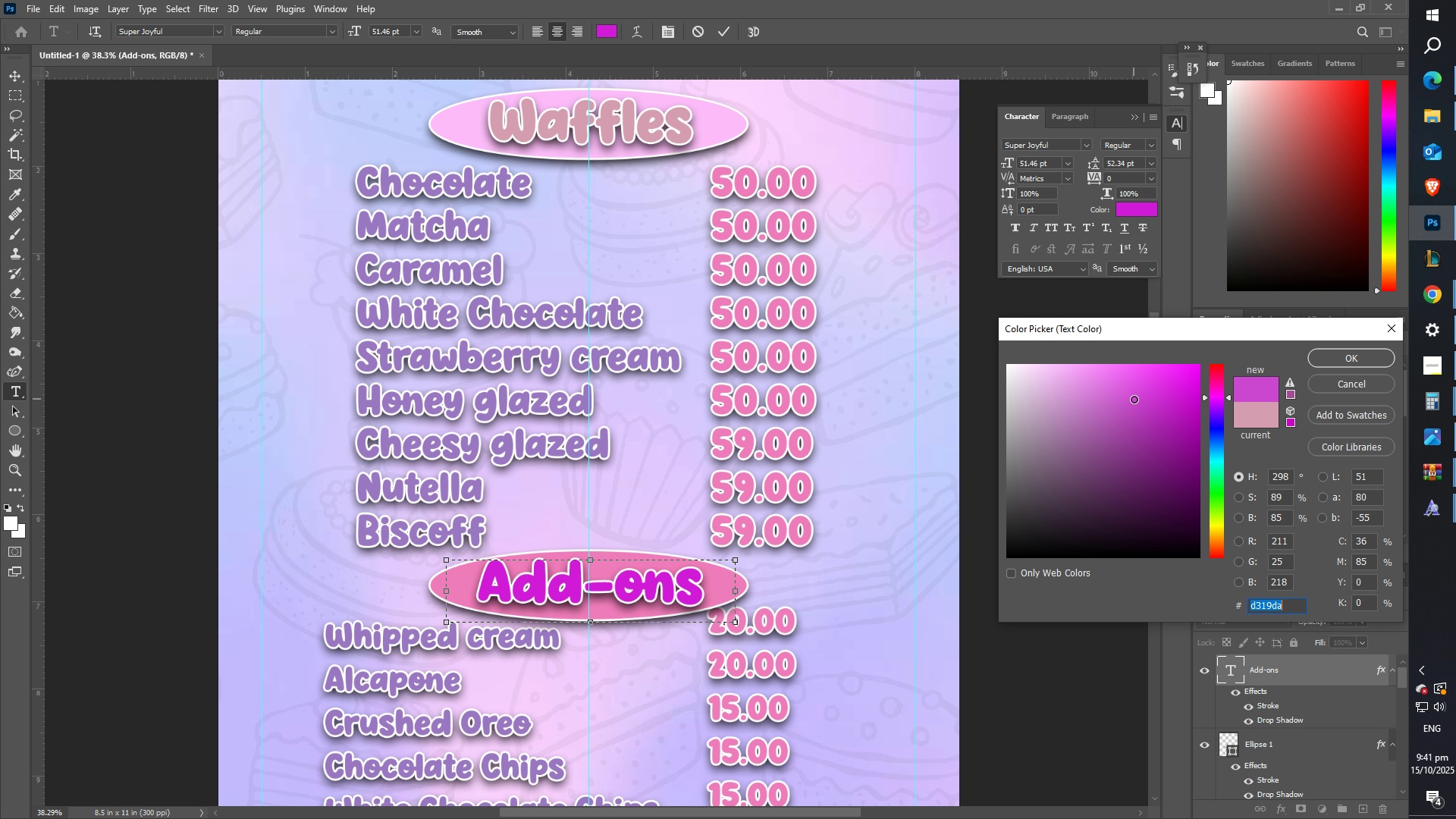 
triple_click([1134, 399])
 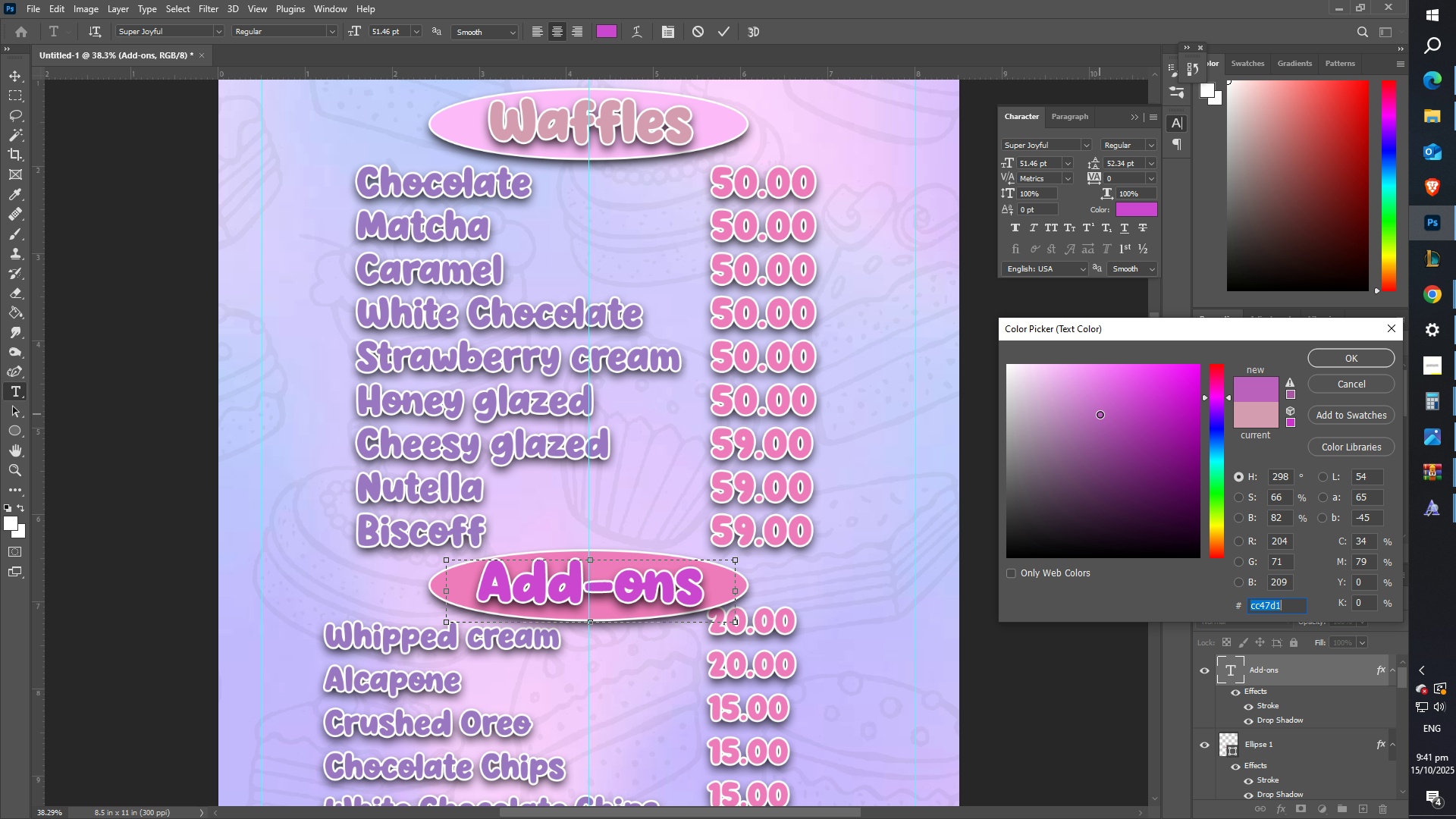 
triple_click([1100, 414])
 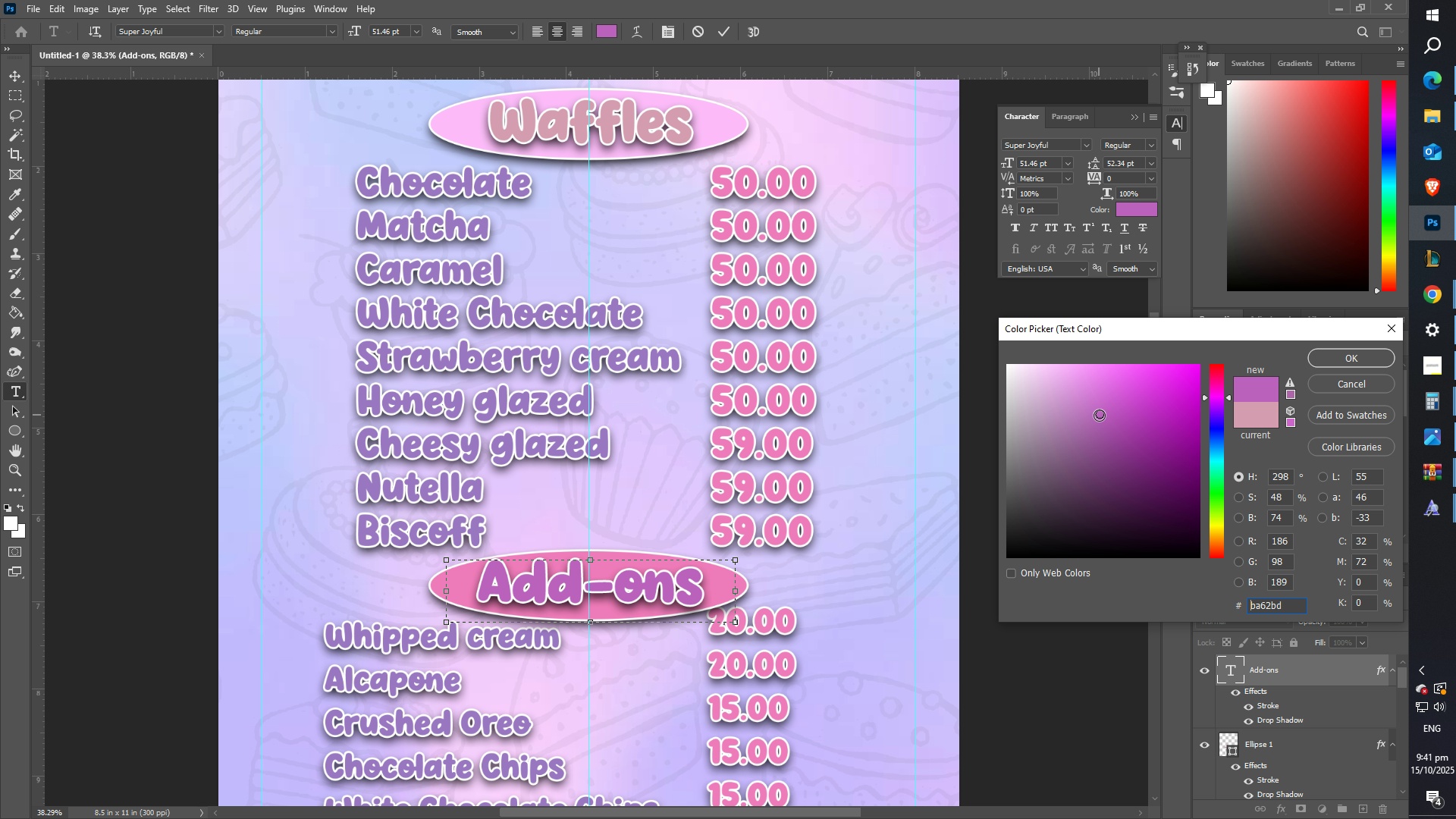 
left_click([1096, 415])
 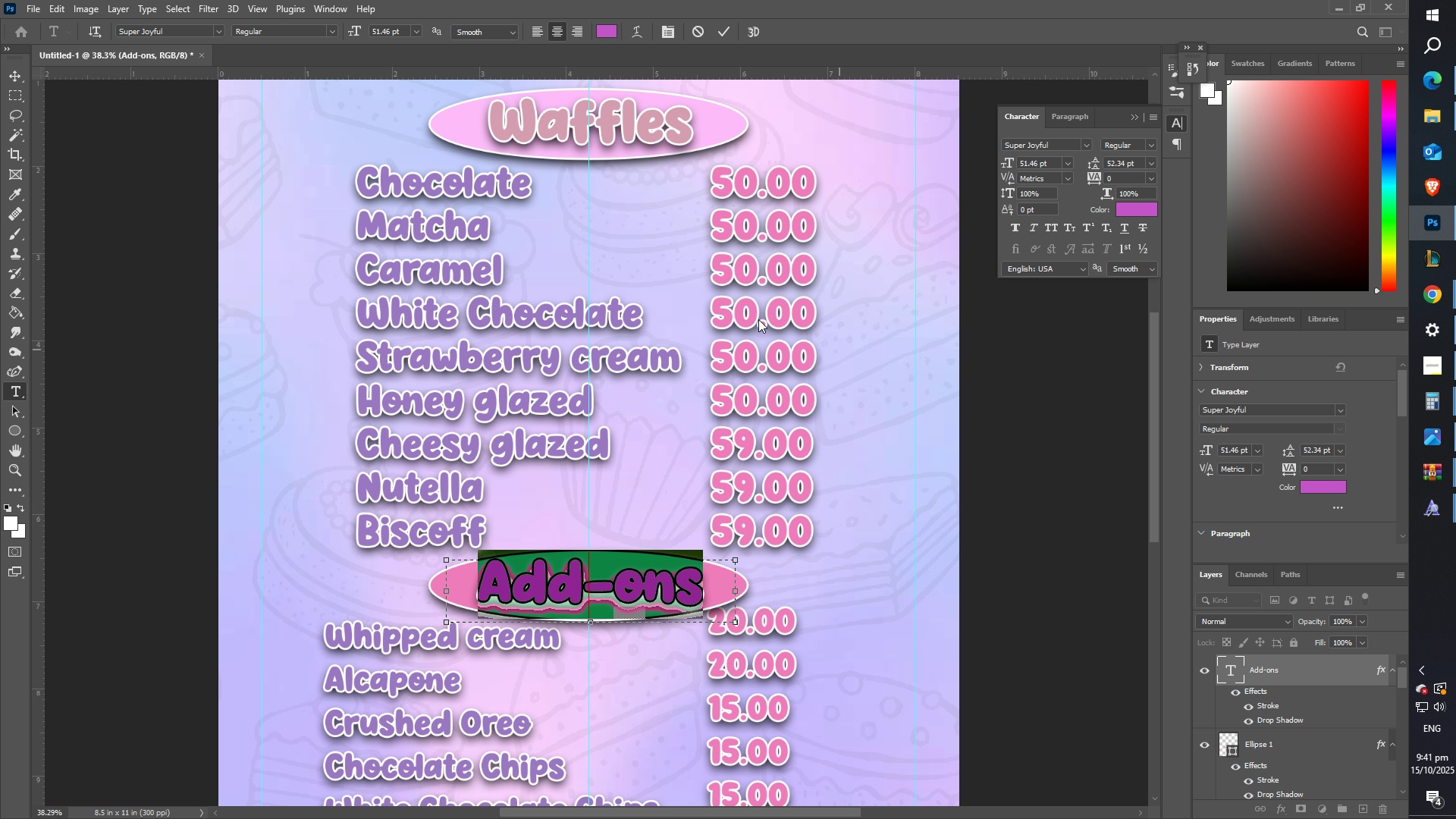 
left_click([725, 30])
 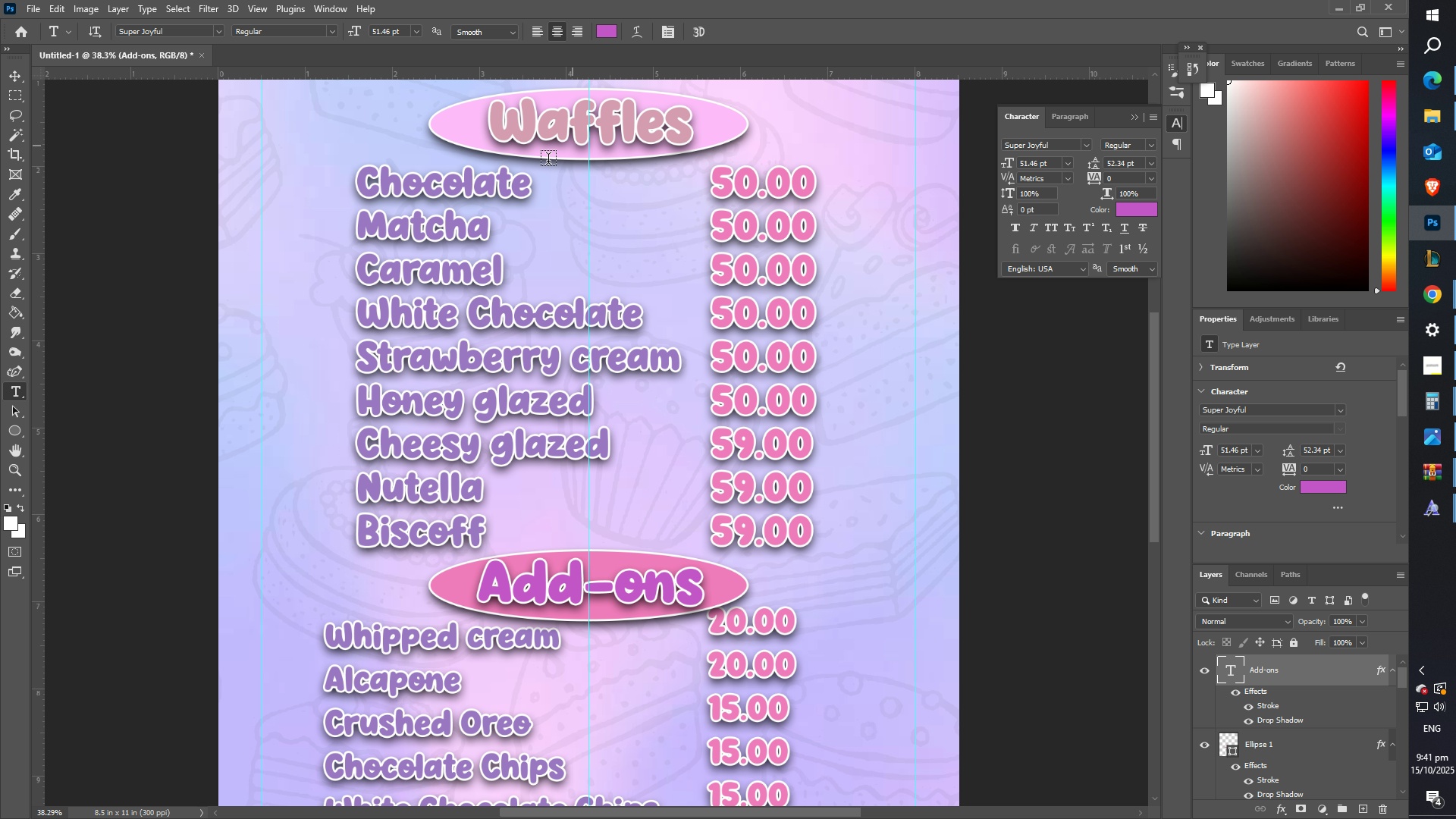 
type(zz)
 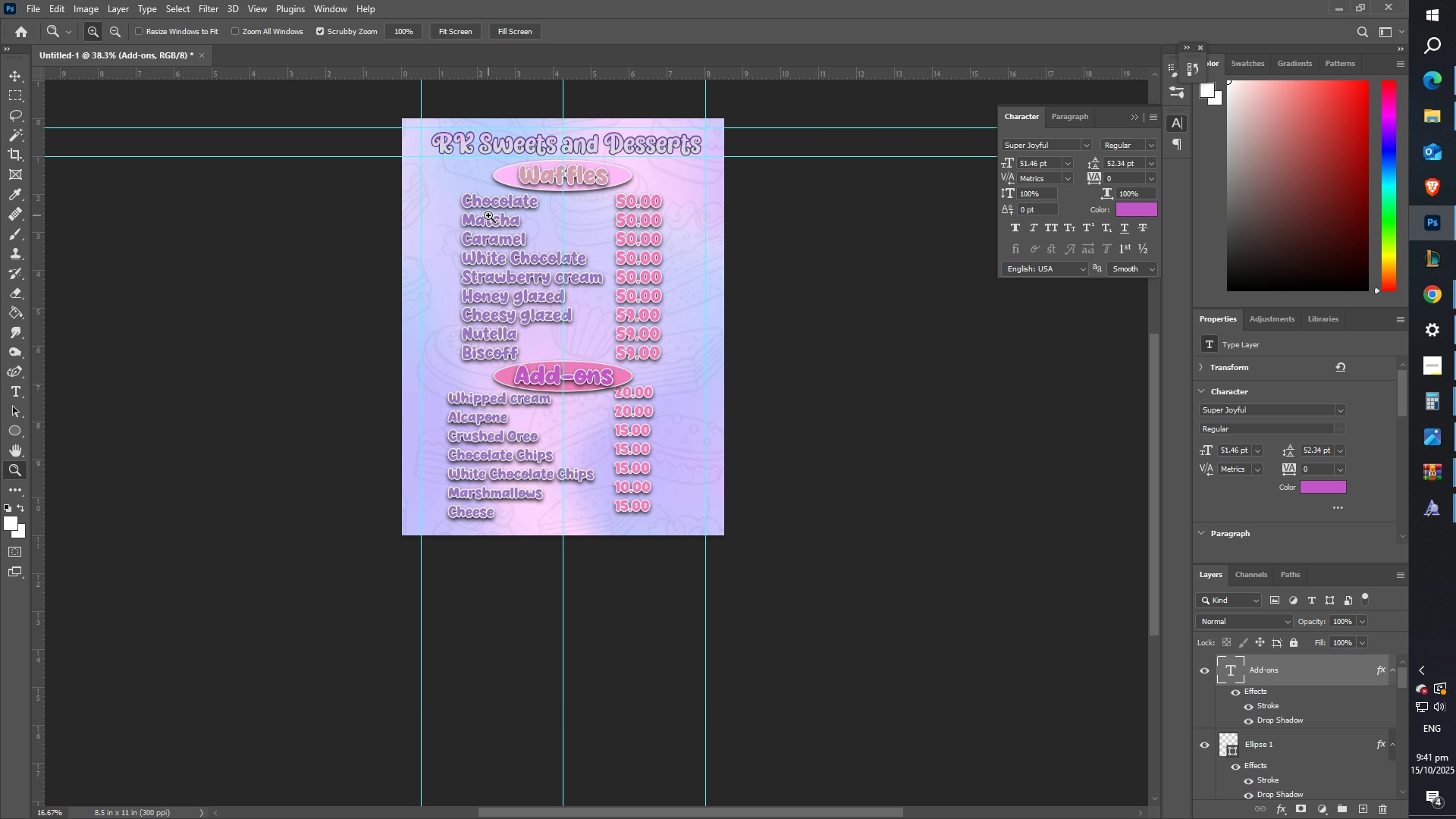 
scroll: coordinate [493, 240], scroll_direction: down, amount: 2.0
 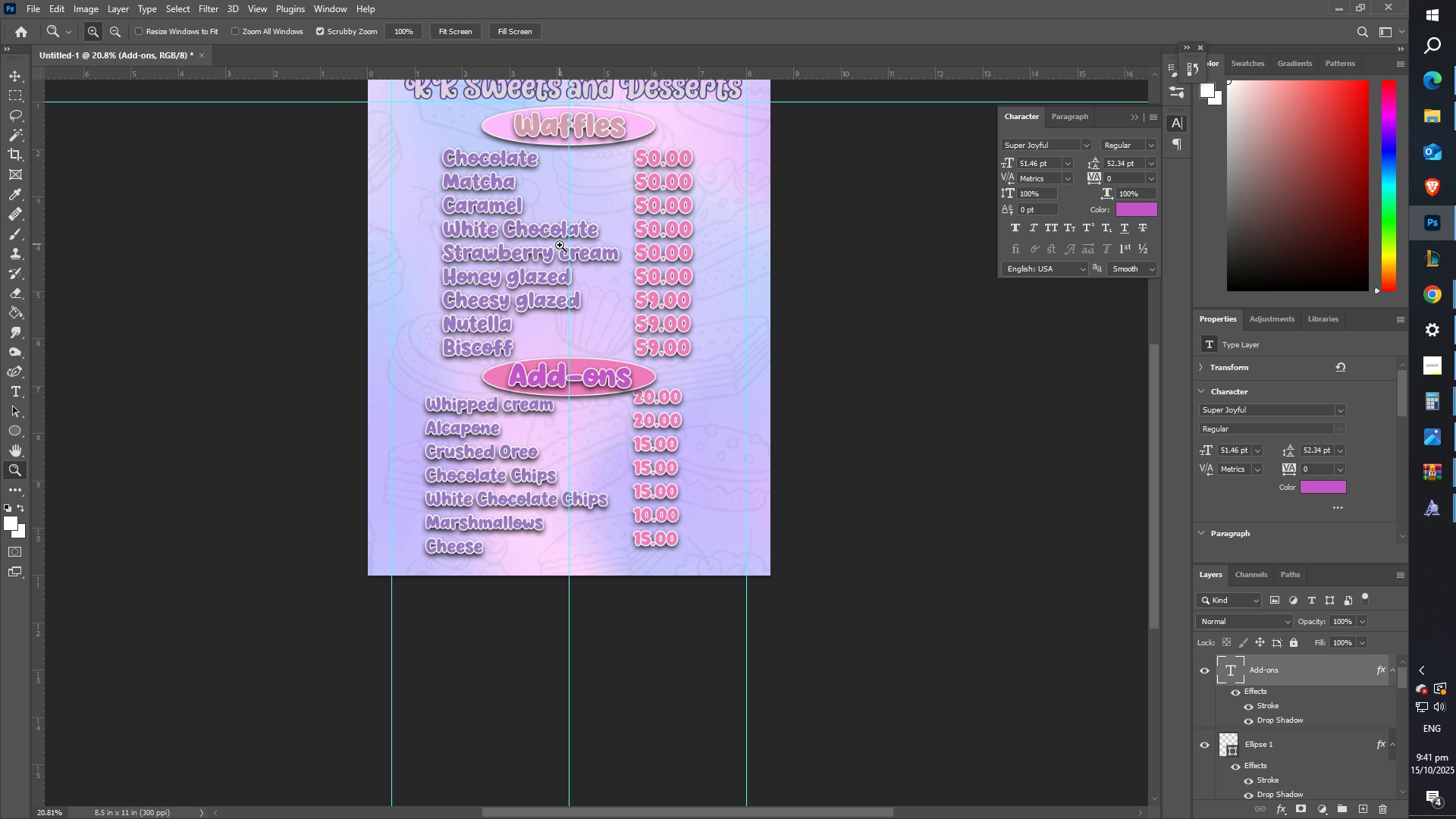 
scroll: coordinate [560, 253], scroll_direction: up, amount: 5.0
 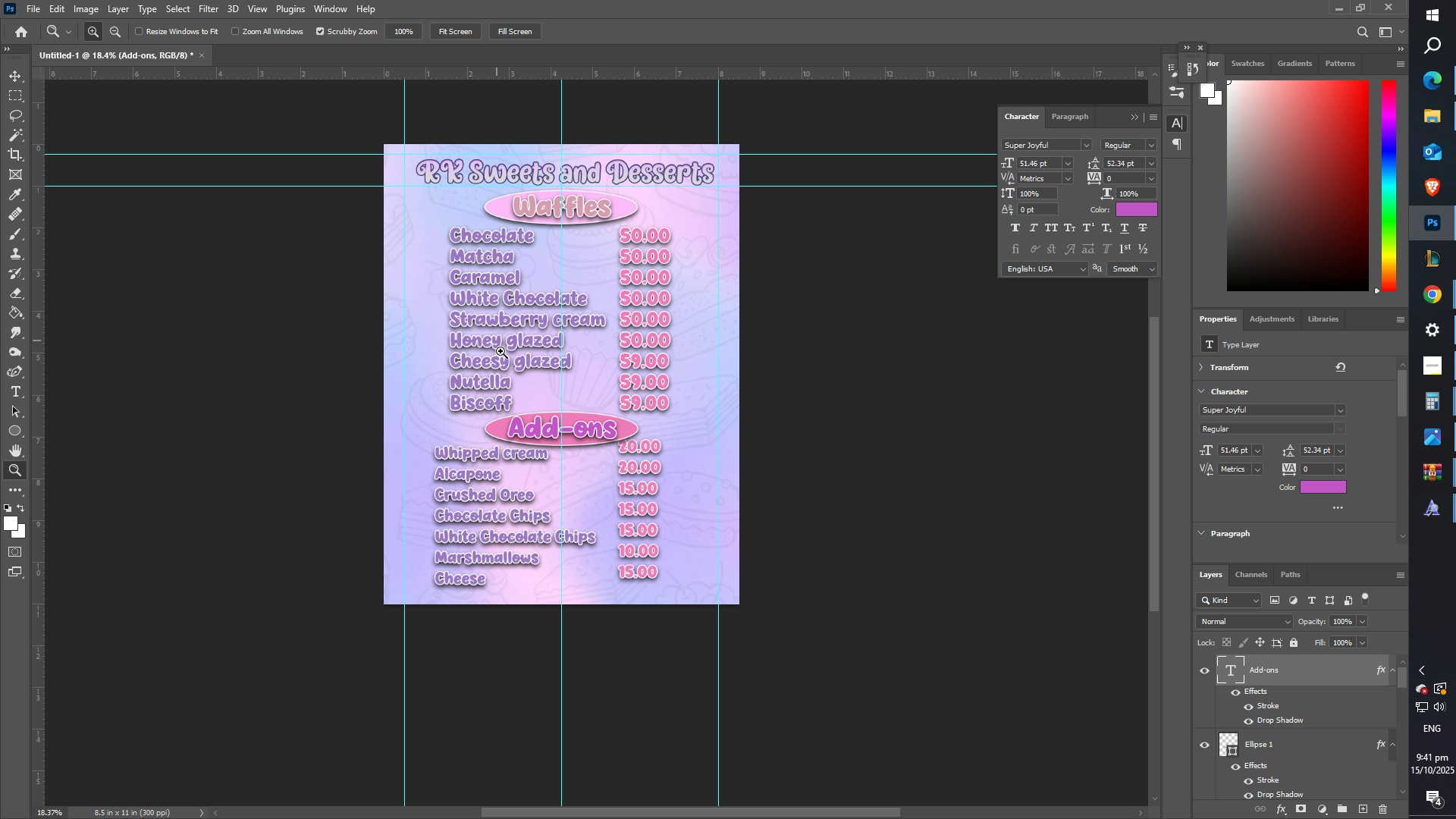 
hold_key(key=Space, duration=1.26)
 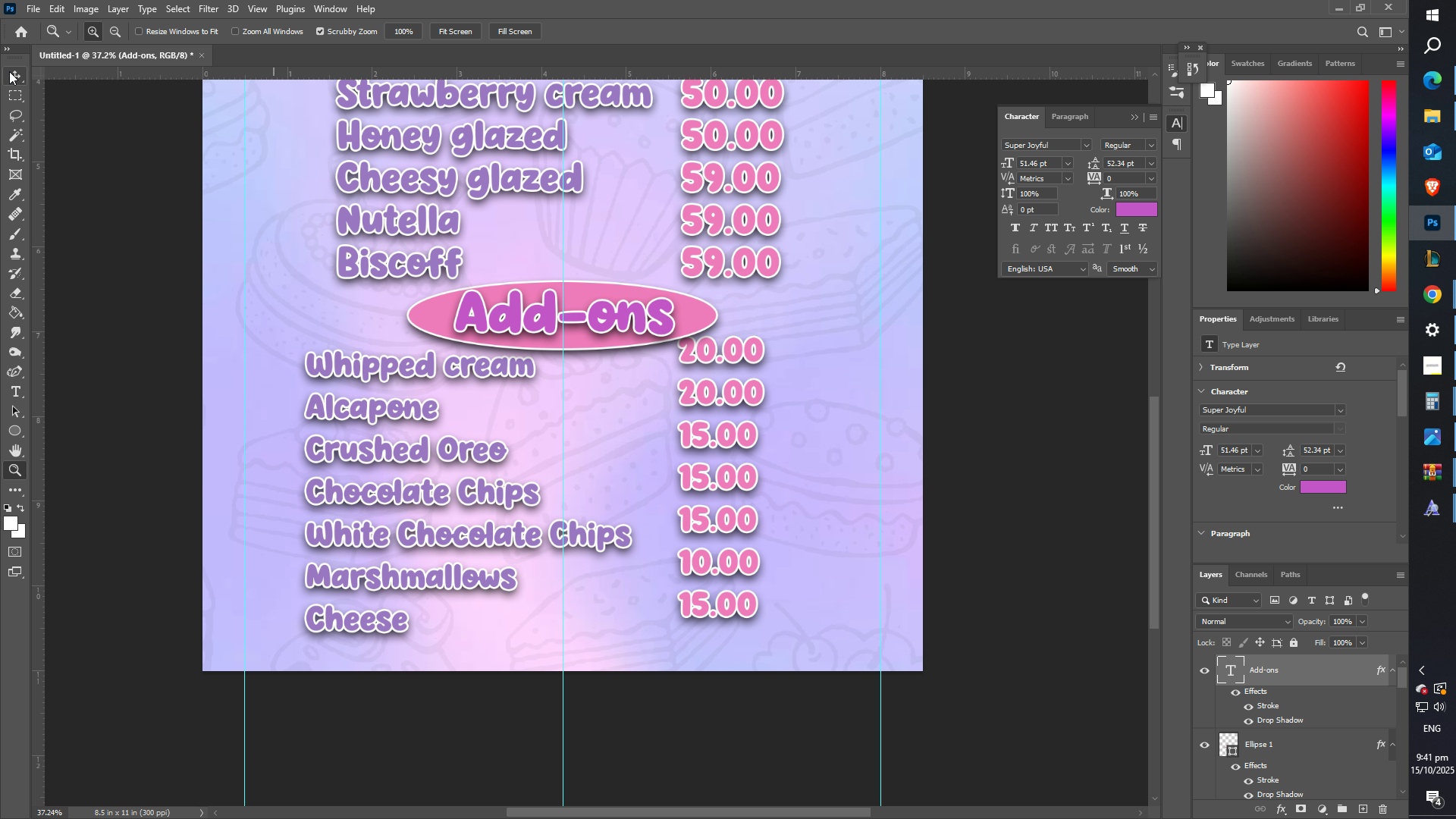 
left_click([8, 73])
 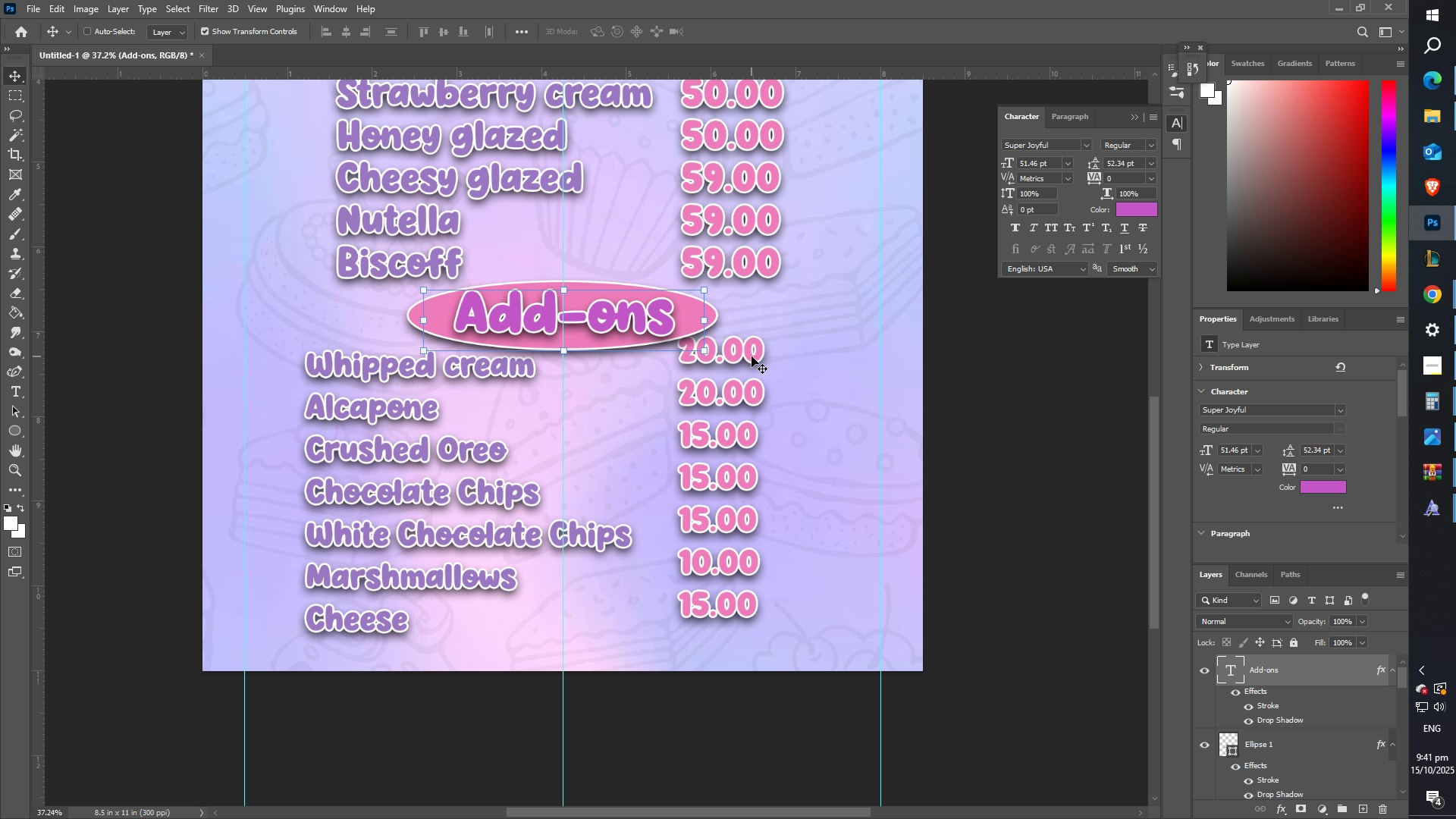 
right_click([752, 347])
 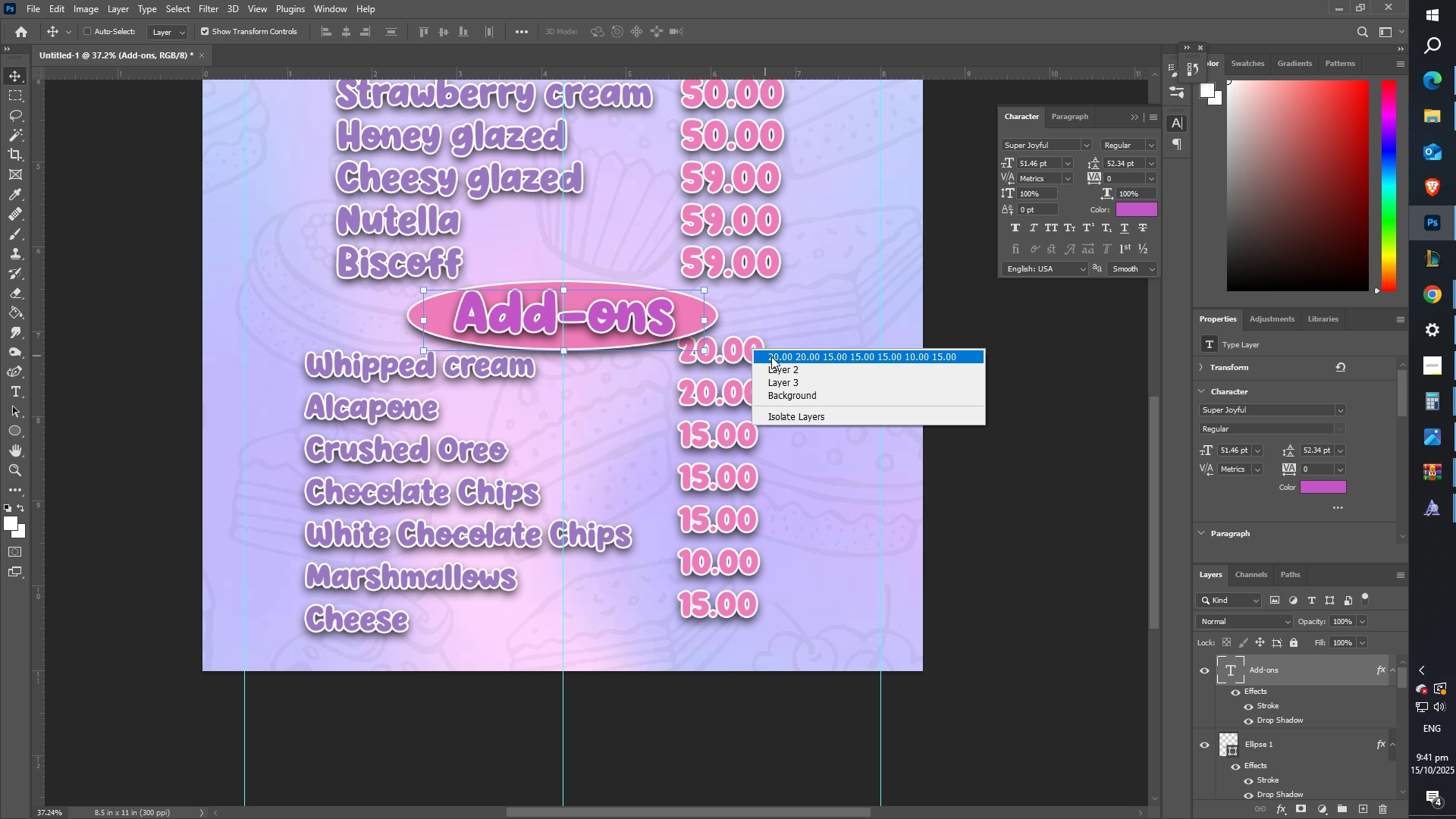 
left_click([771, 356])
 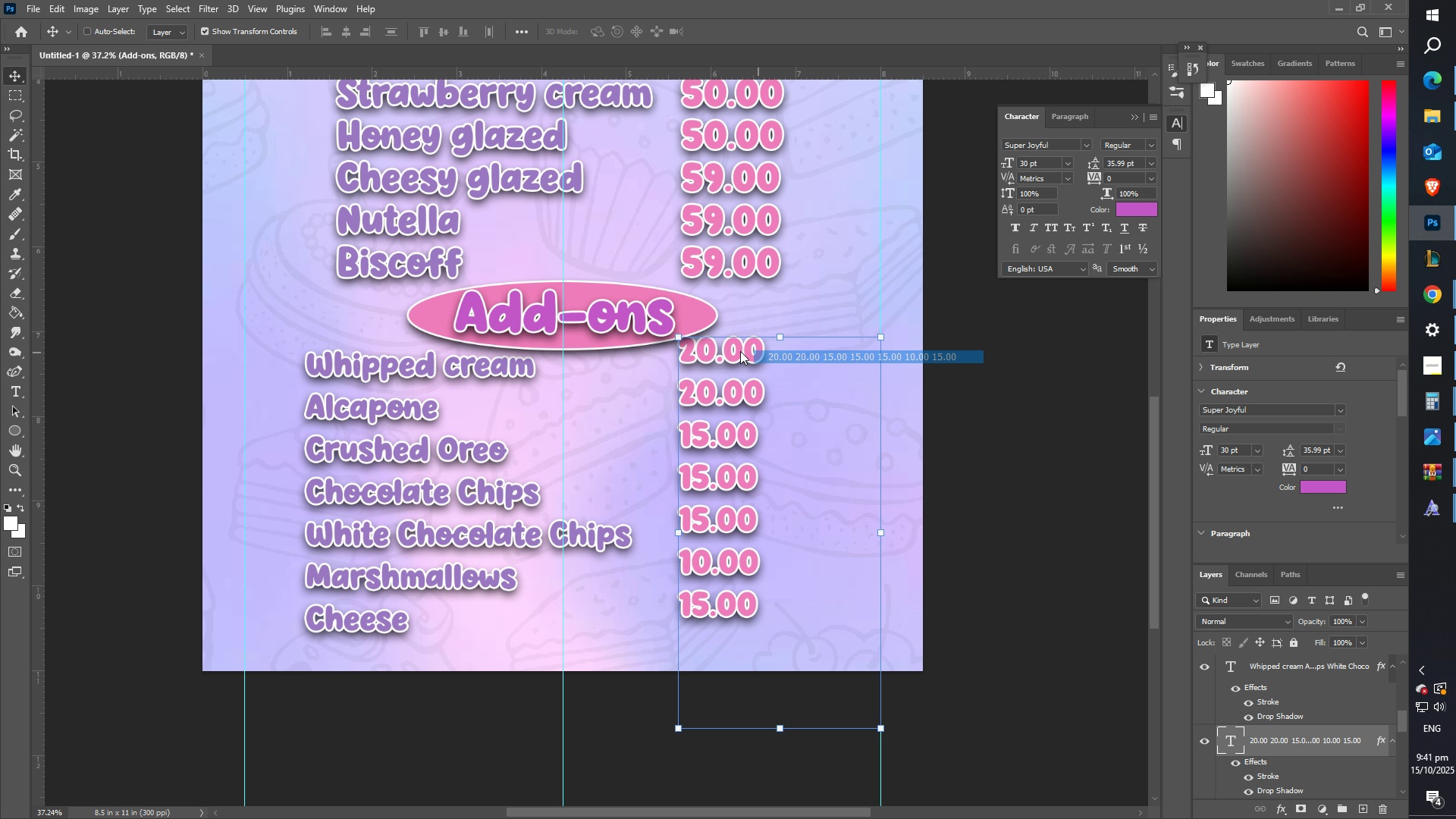 
hold_key(key=ShiftLeft, duration=1.02)
 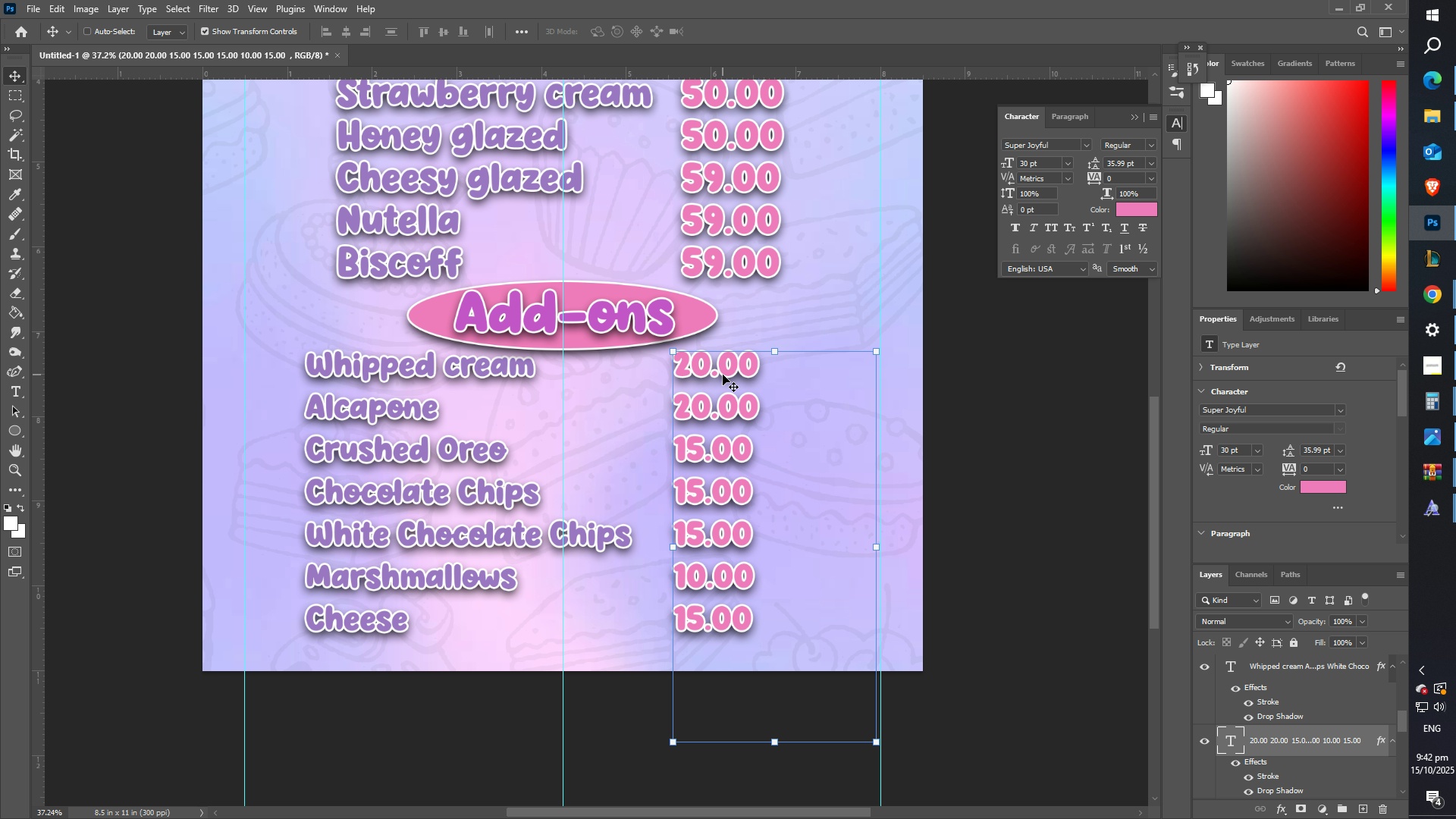 
hold_key(key=ShiftLeft, duration=1.22)
 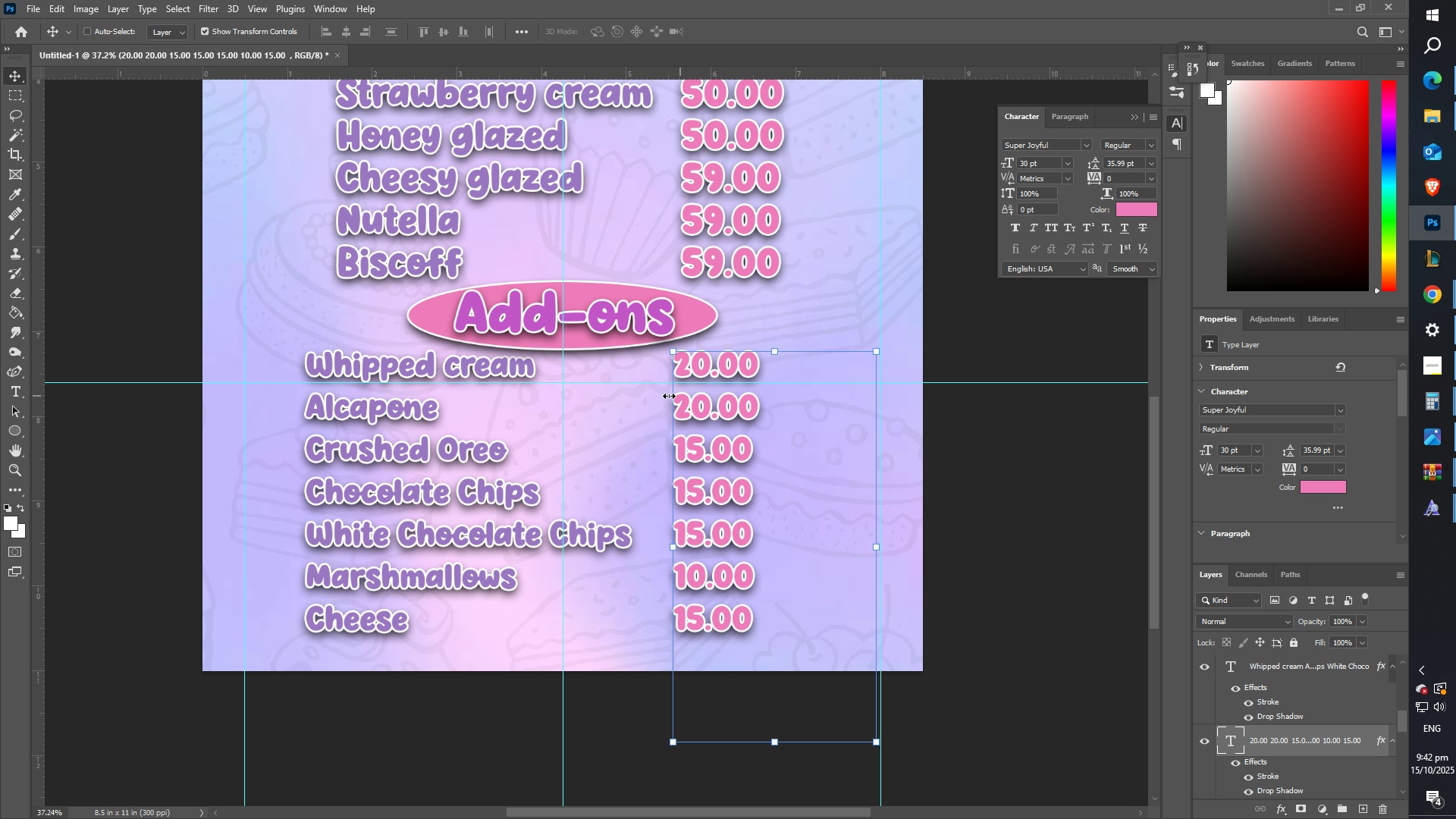 
wait(6.34)
 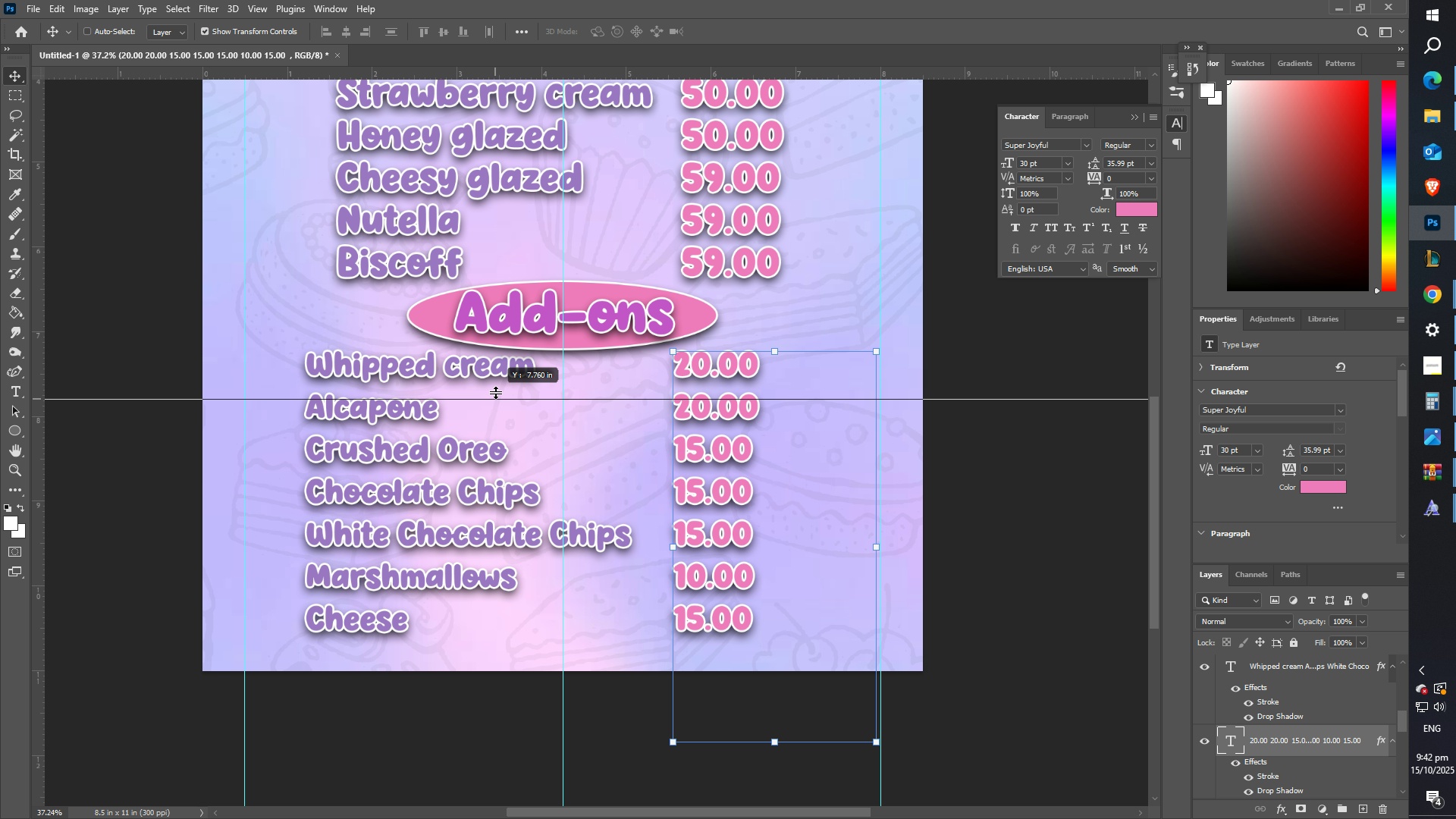 
right_click([595, 309])
 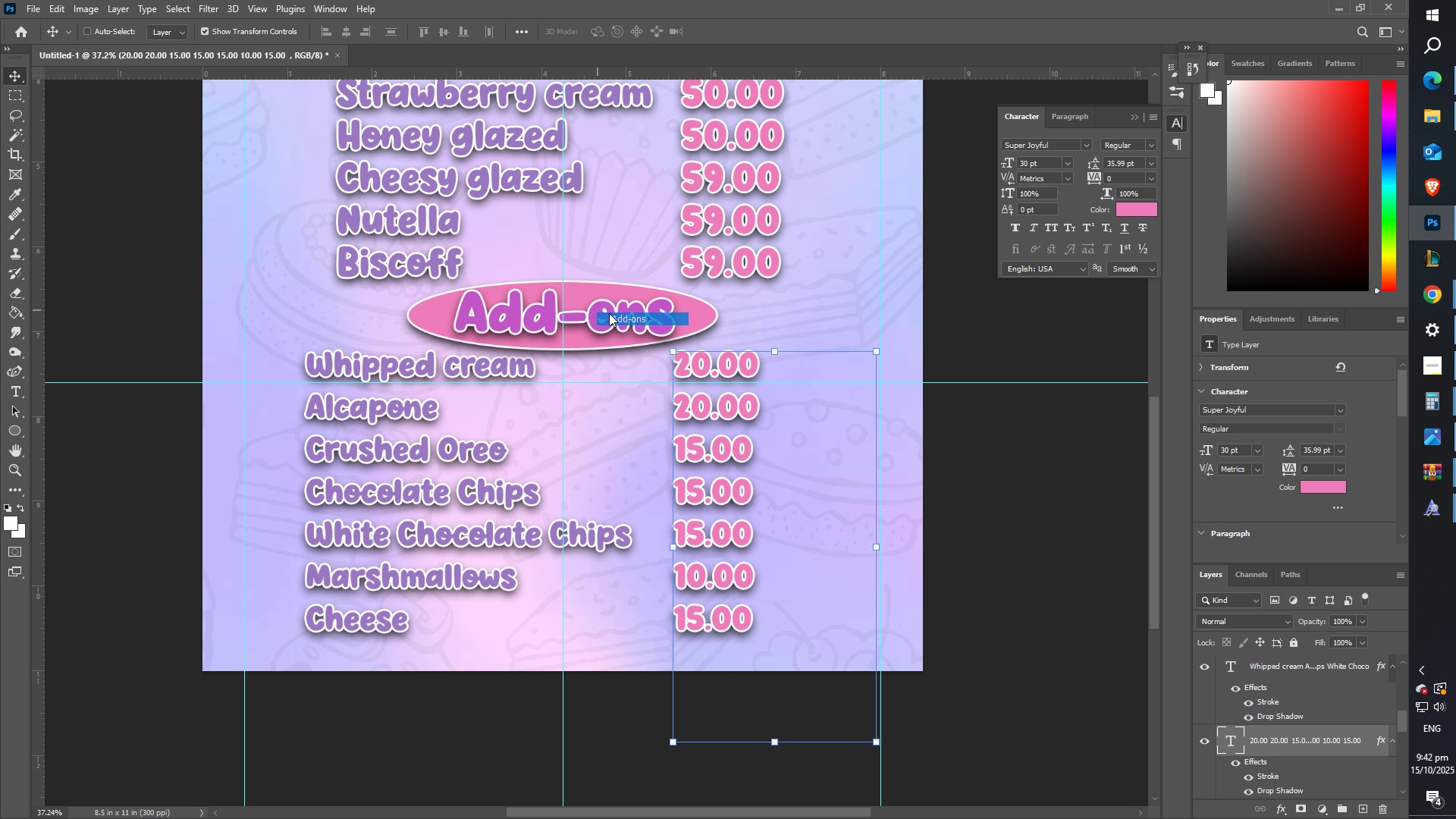 
left_click([609, 315])
 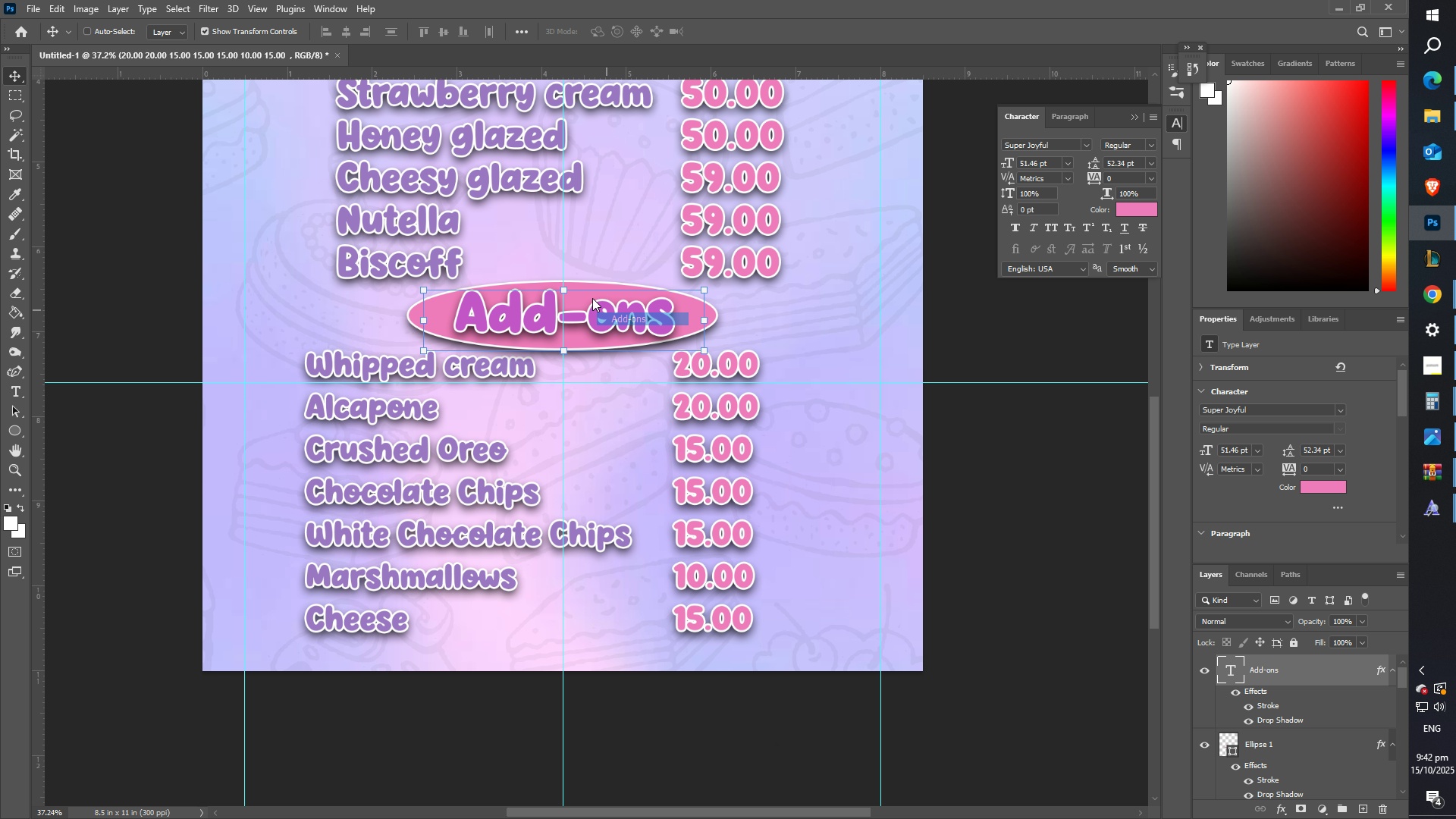 
hold_key(key=ShiftLeft, duration=0.95)
right_click([575, 289])
 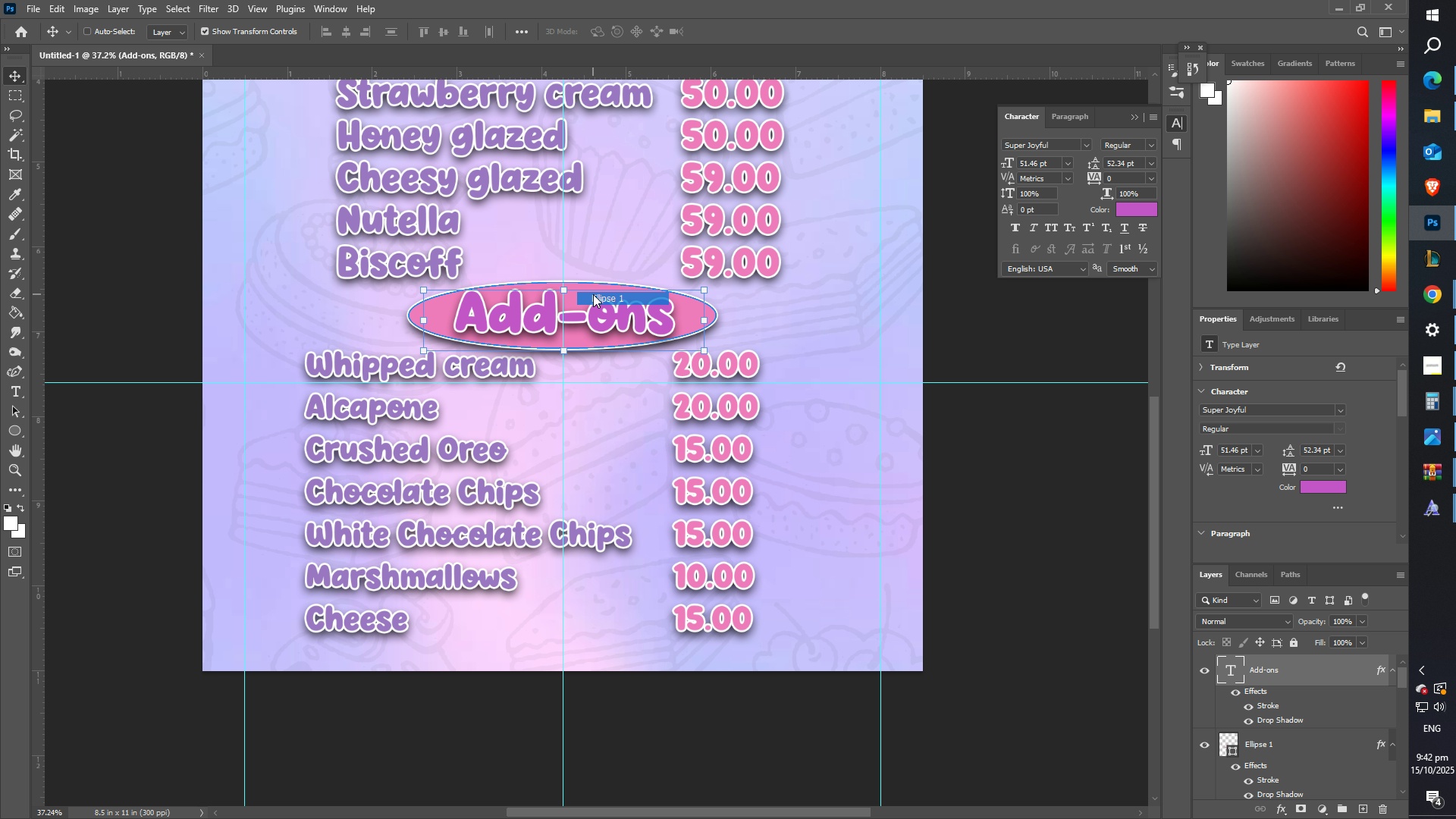 
left_click([593, 294])
 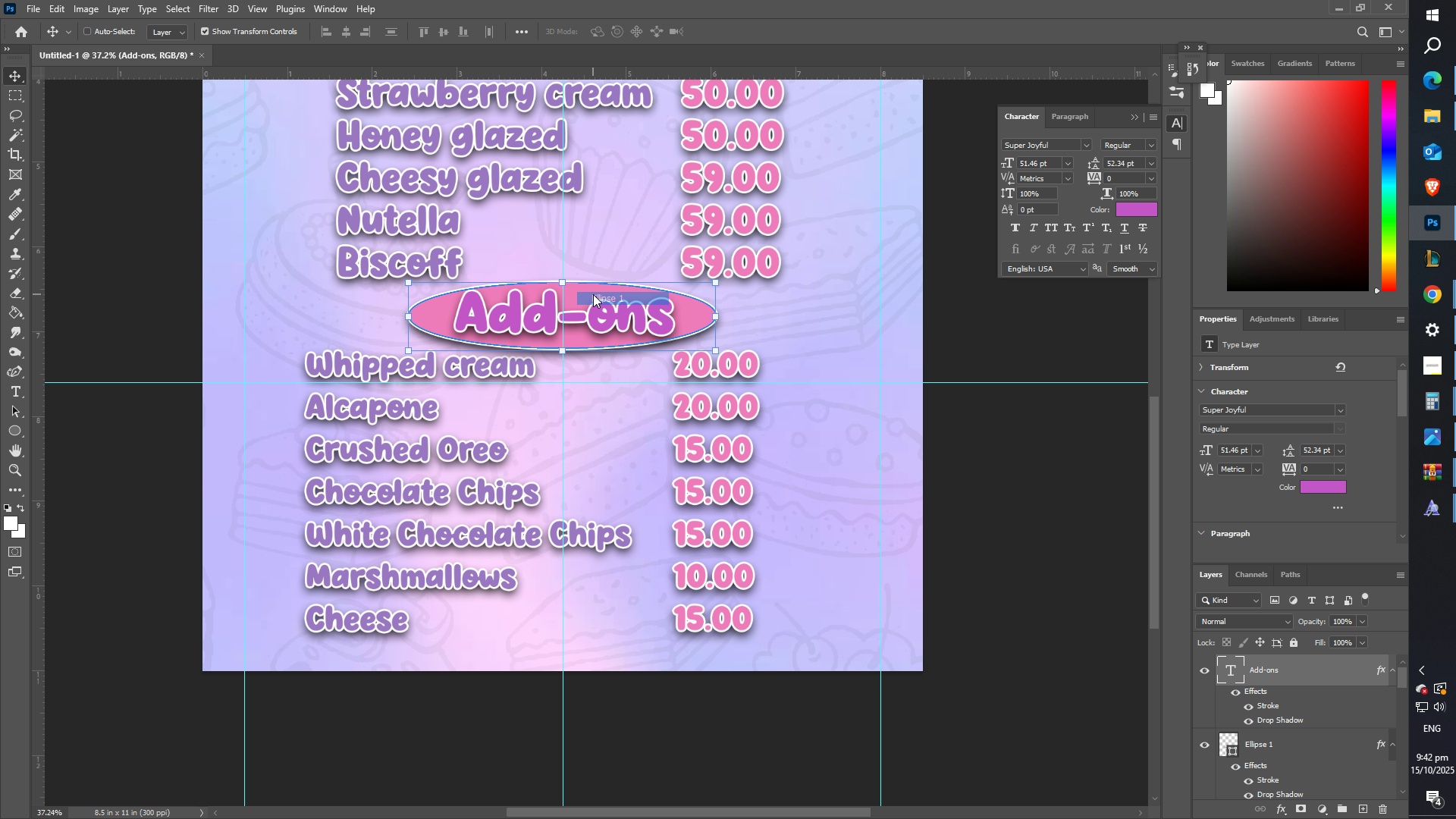 
key(Control+T)
 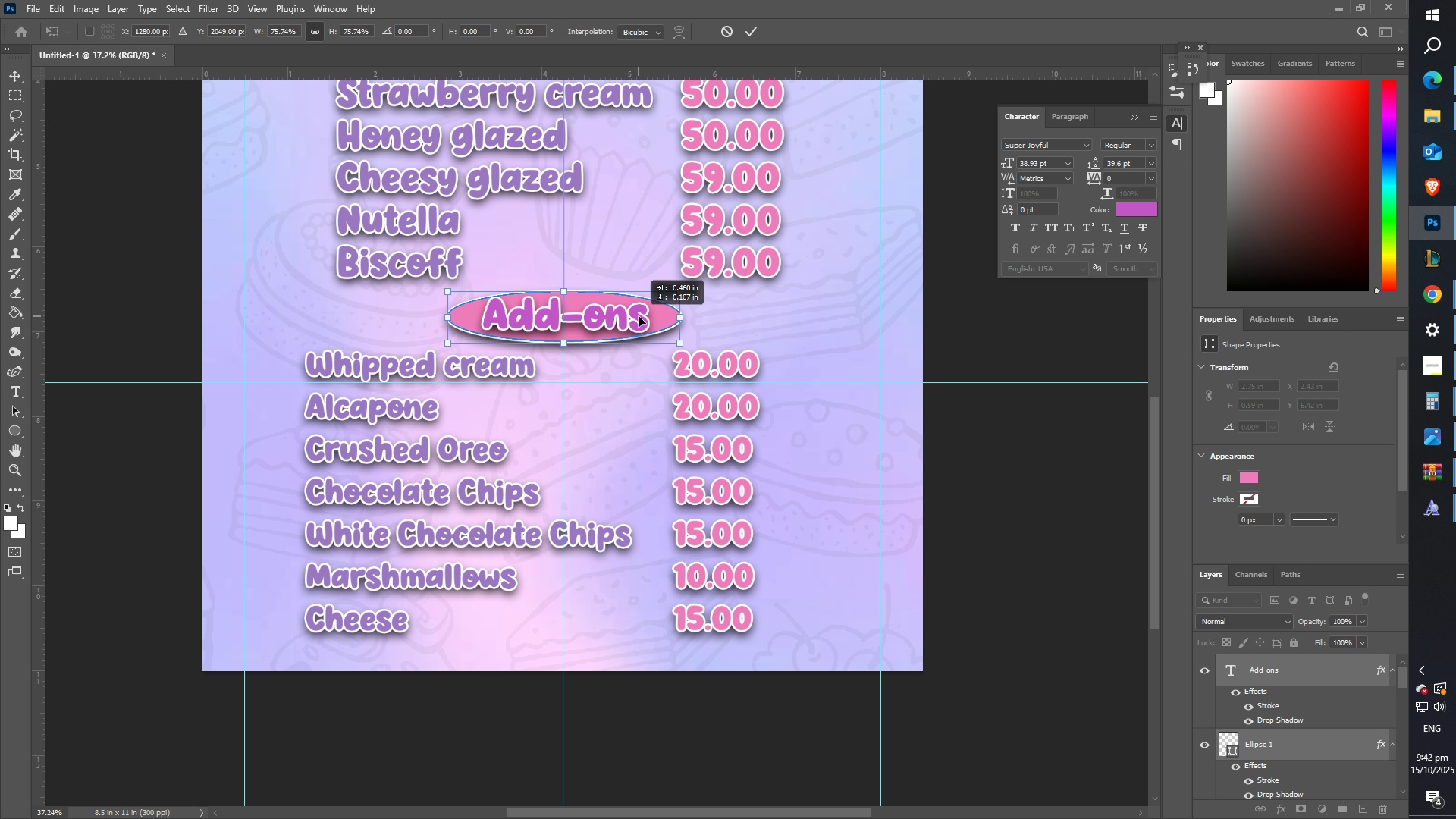 
key(Enter)
 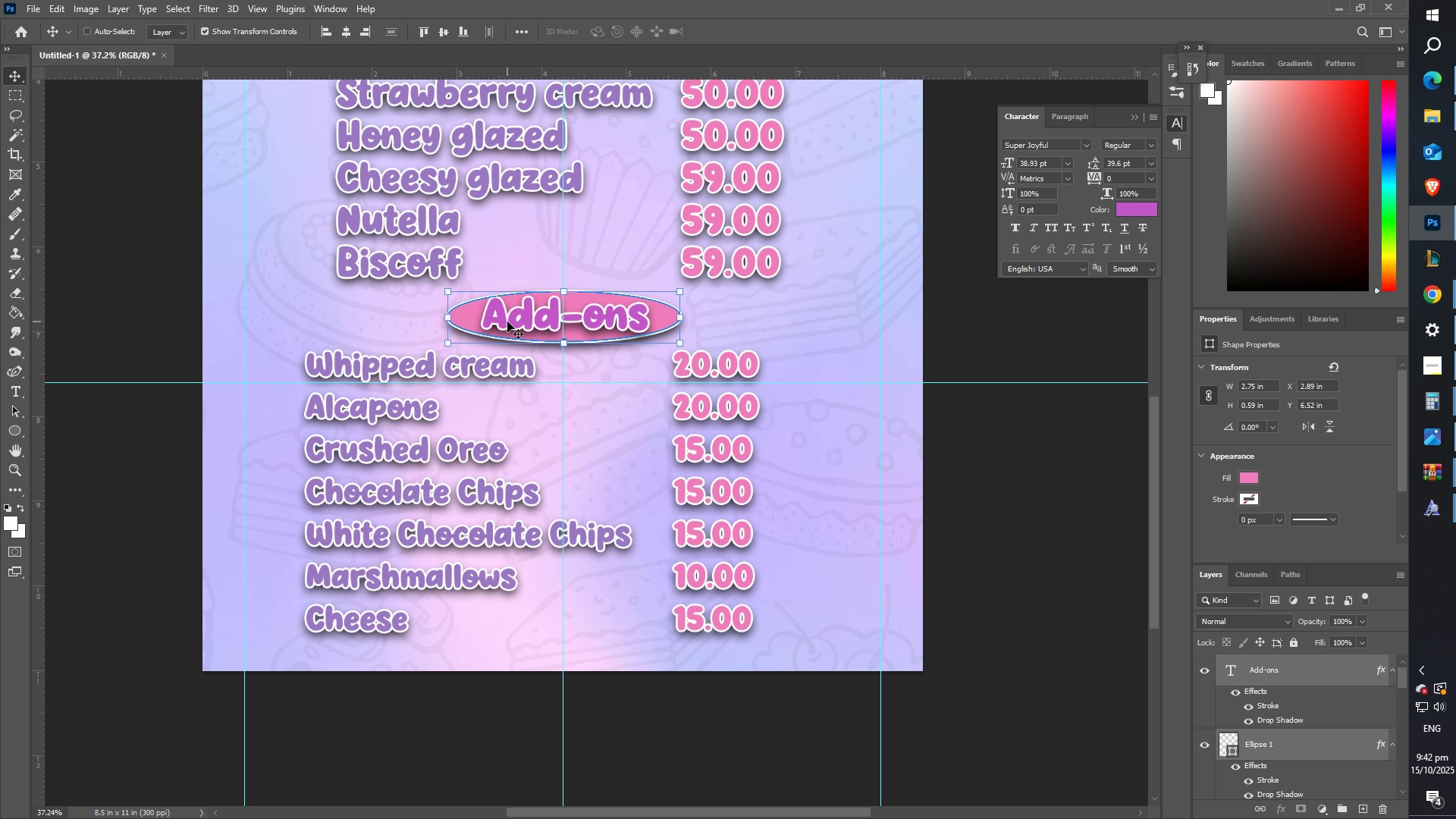 
type(zz)
 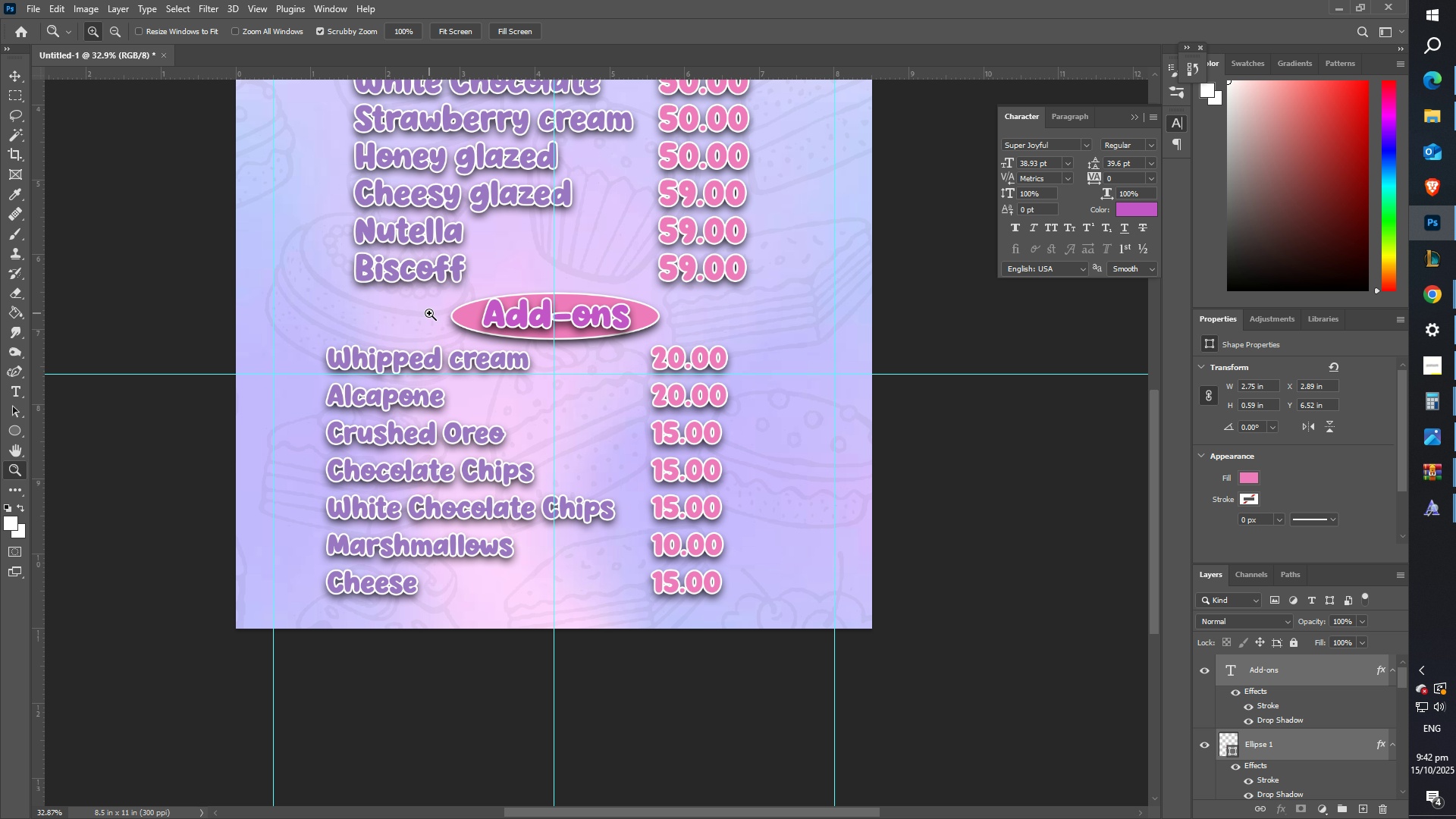 
scroll: coordinate [494, 301], scroll_direction: up, amount: 10.0
 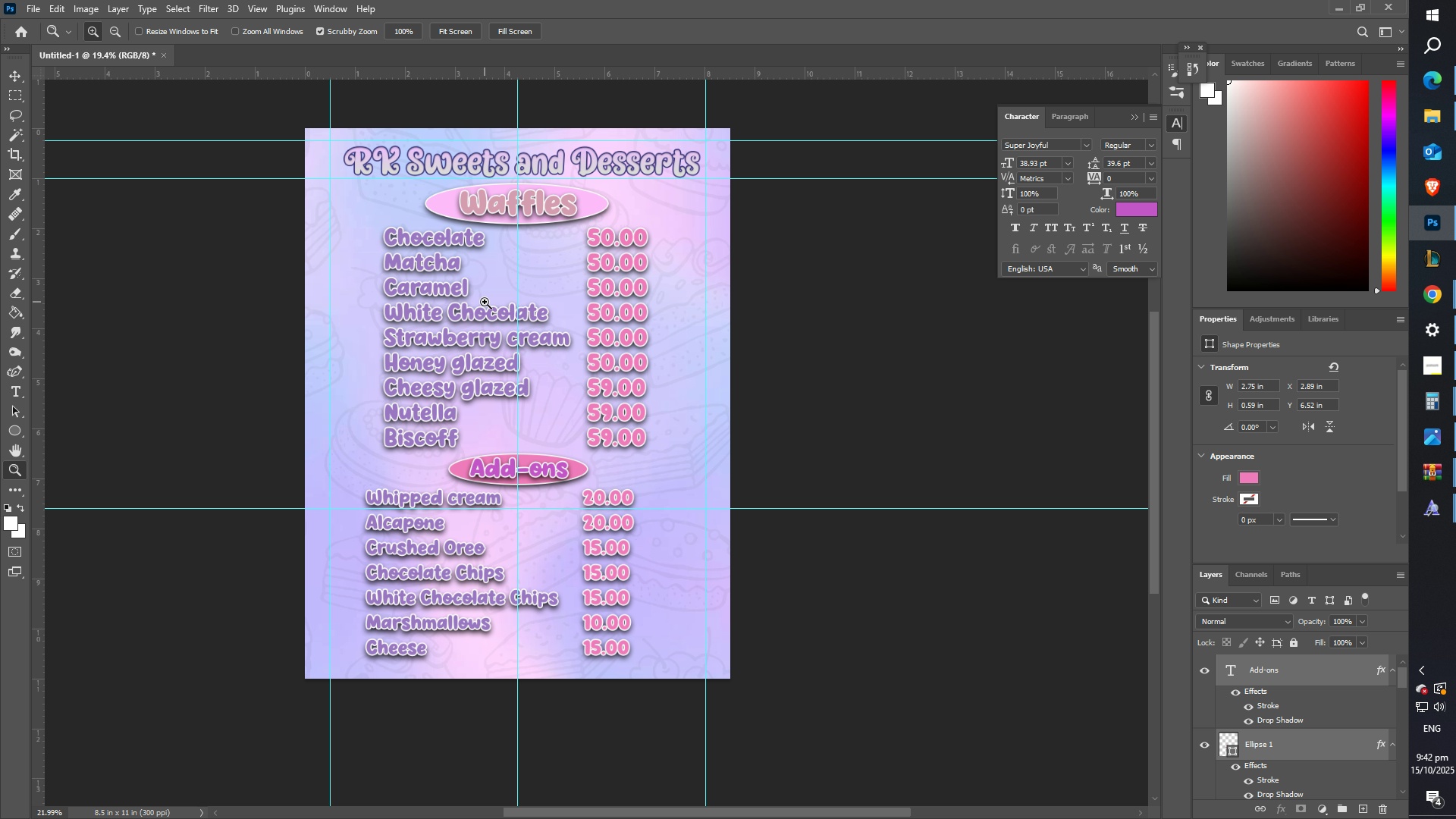 
hold_key(key=Space, duration=0.85)
 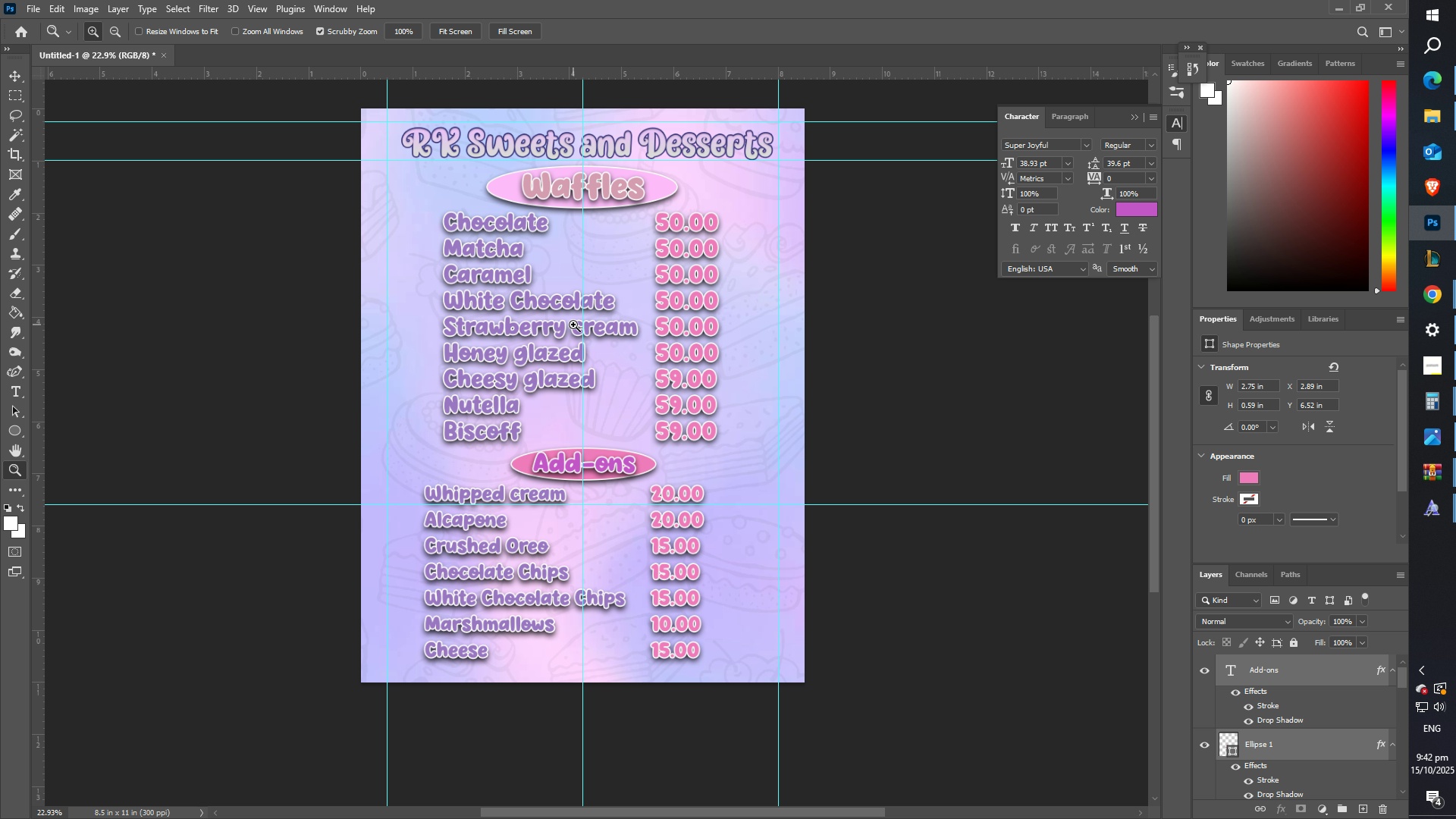 
scroll: coordinate [573, 326], scroll_direction: up, amount: 3.0
 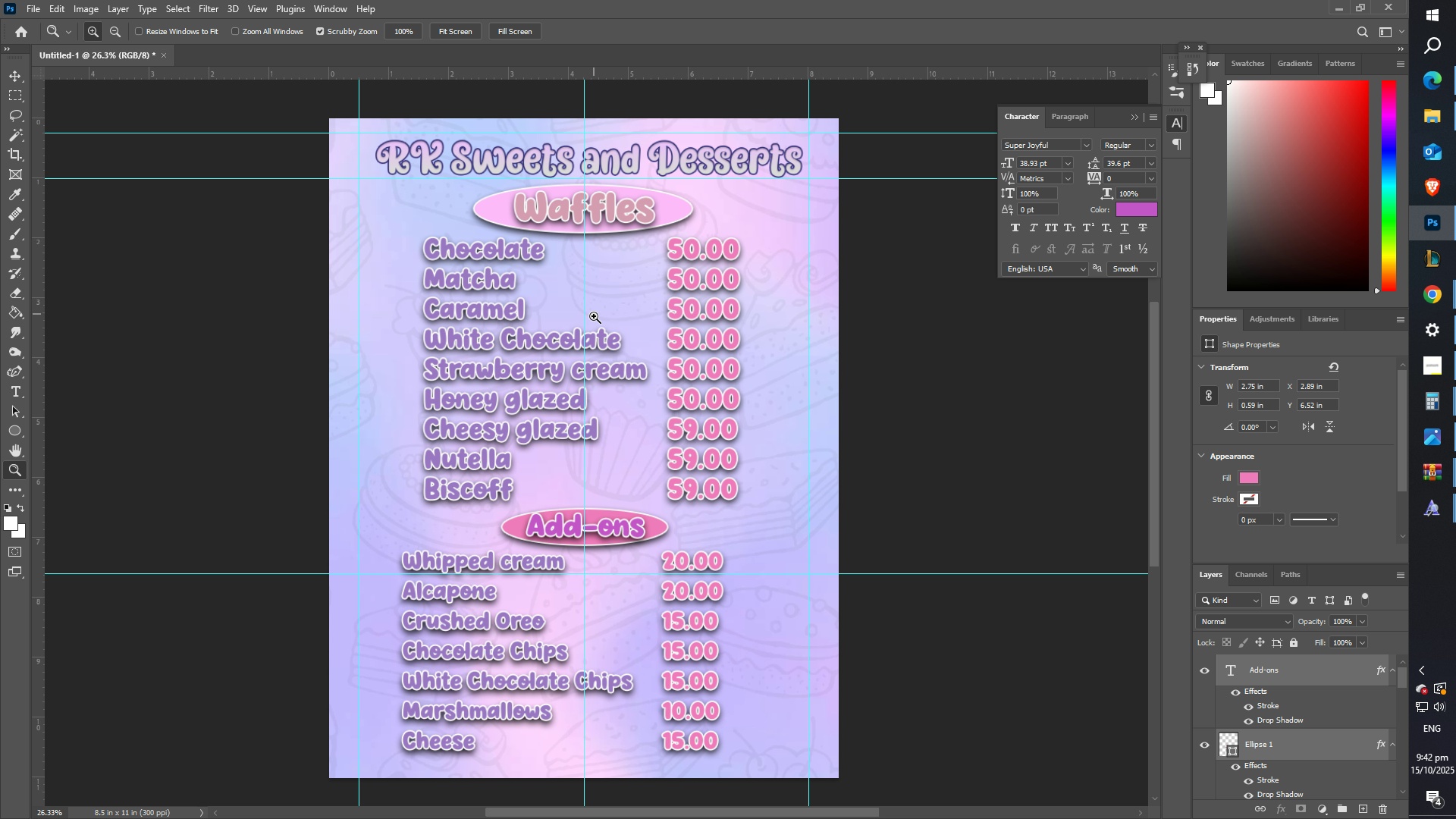 
scroll: coordinate [590, 350], scroll_direction: none, amount: 0.0
 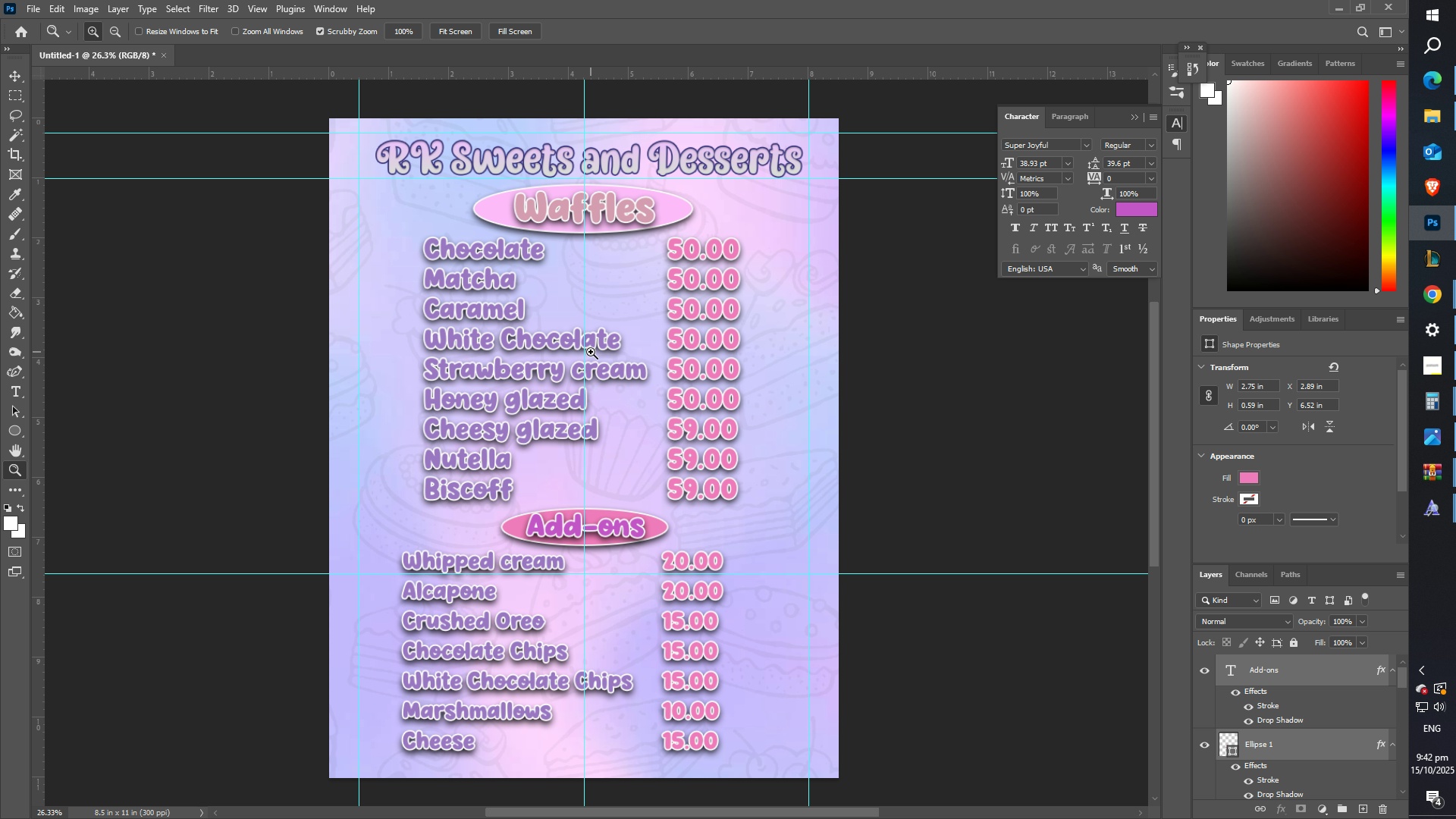 
scroll: coordinate [528, 443], scroll_direction: down, amount: 3.0
 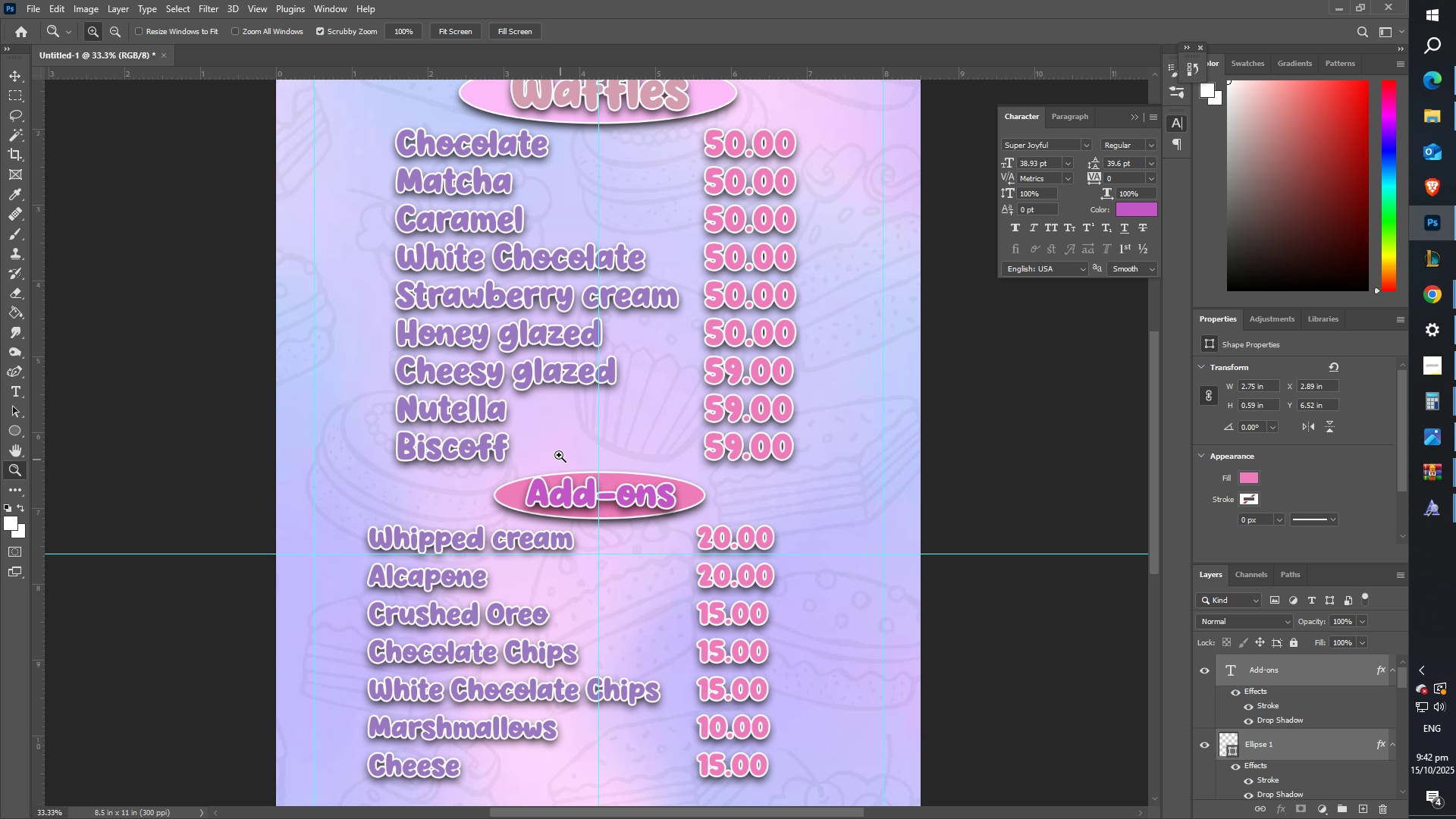 
hold_key(key=Space, duration=0.47)
 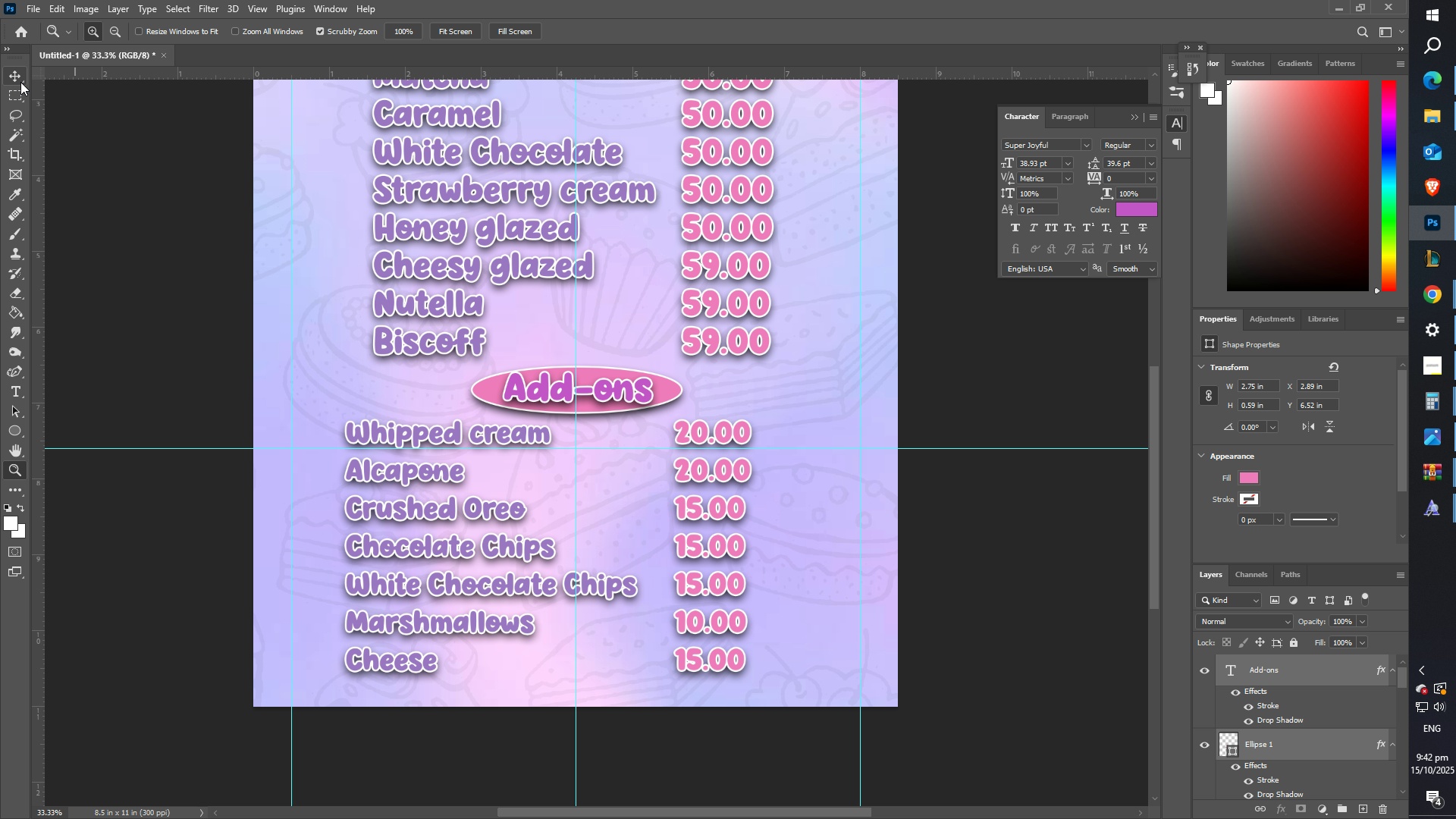 
left_click([20, 74])
 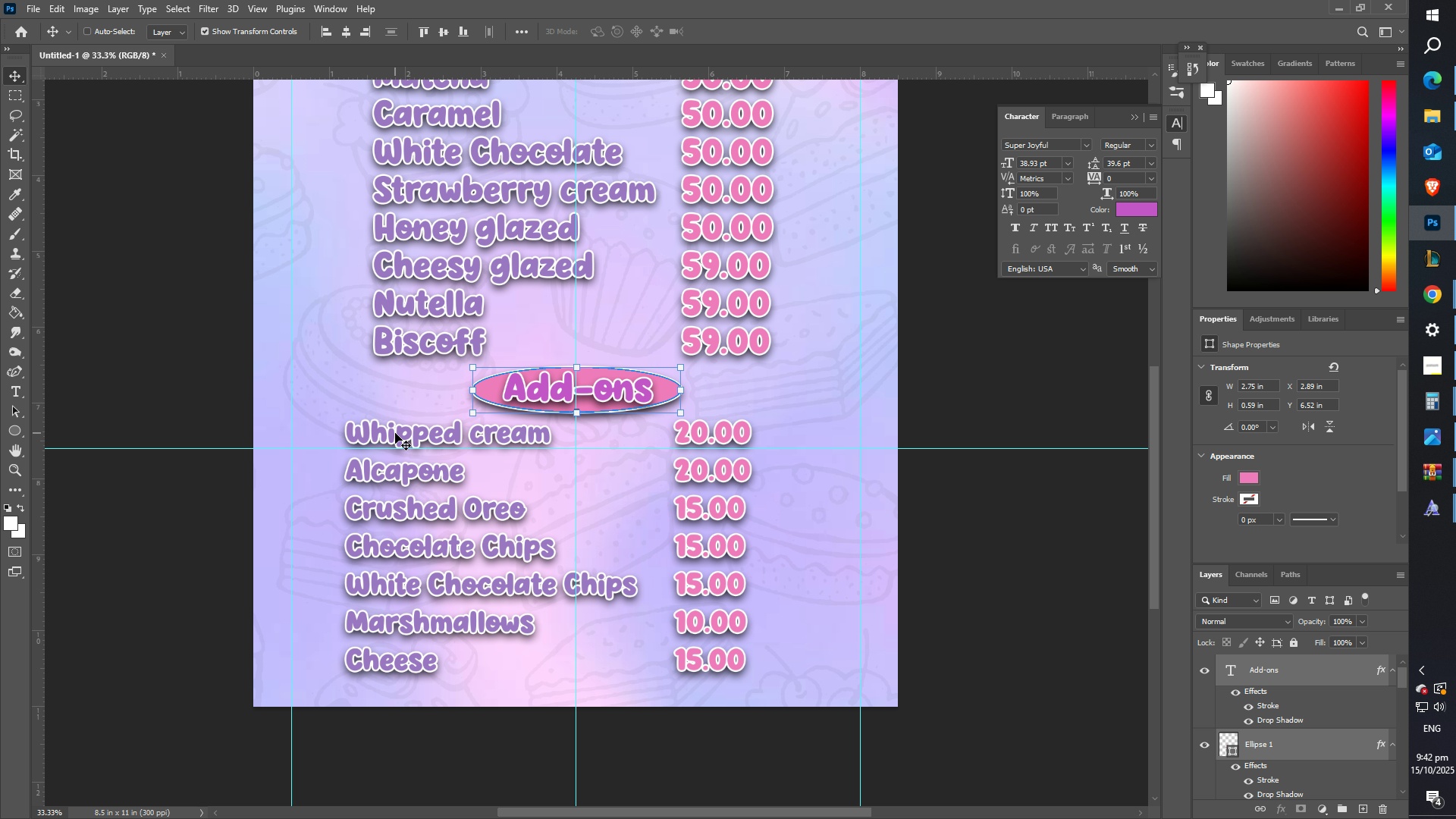 
right_click([395, 433])
 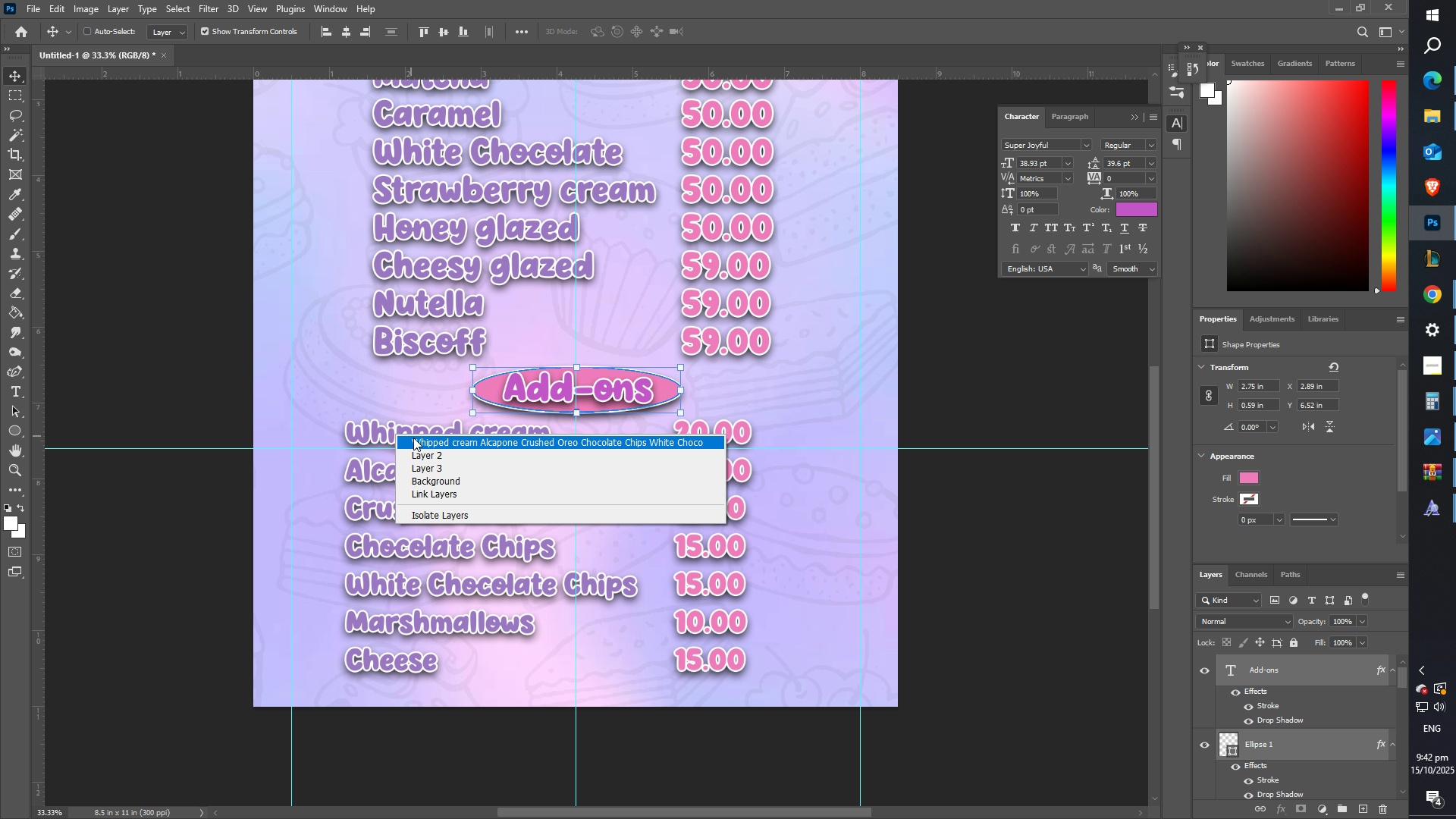 
left_click([413, 438])
 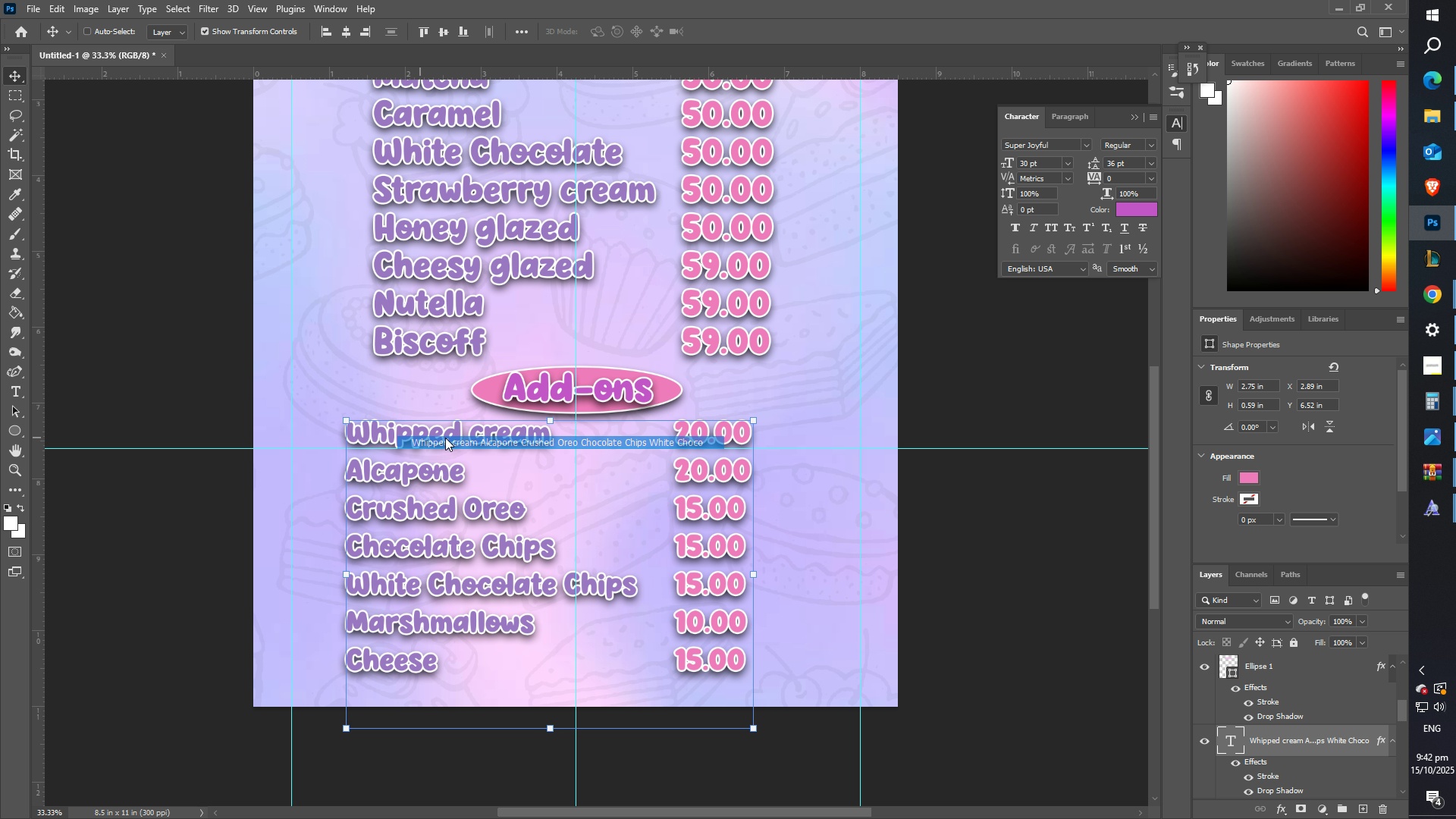 
hold_key(key=ShiftLeft, duration=1.54)
right_click([690, 430])
 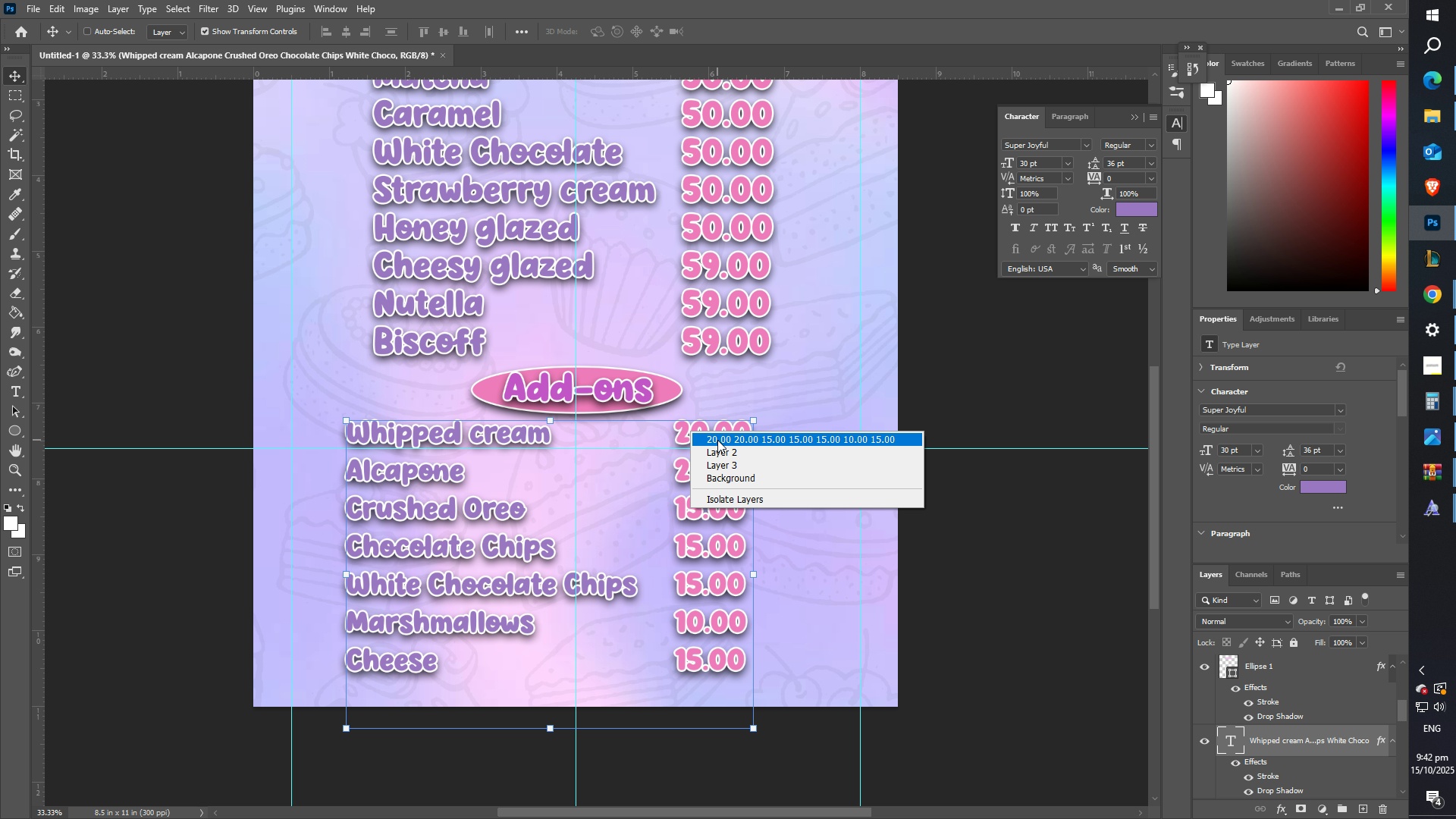 
hold_key(key=ShiftLeft, duration=1.5)
left_click([717, 440])
 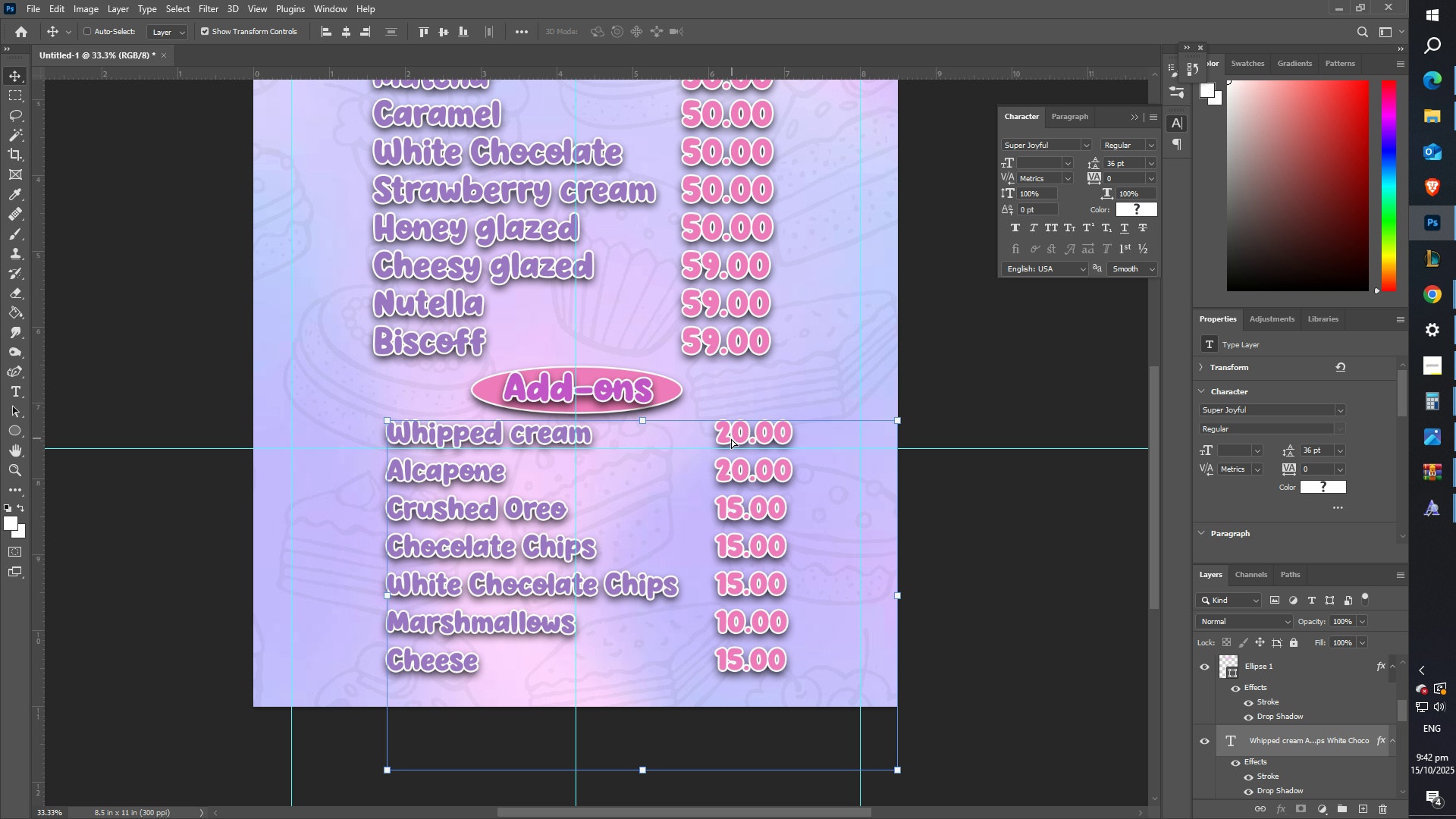 
hold_key(key=ShiftLeft, duration=1.53)
 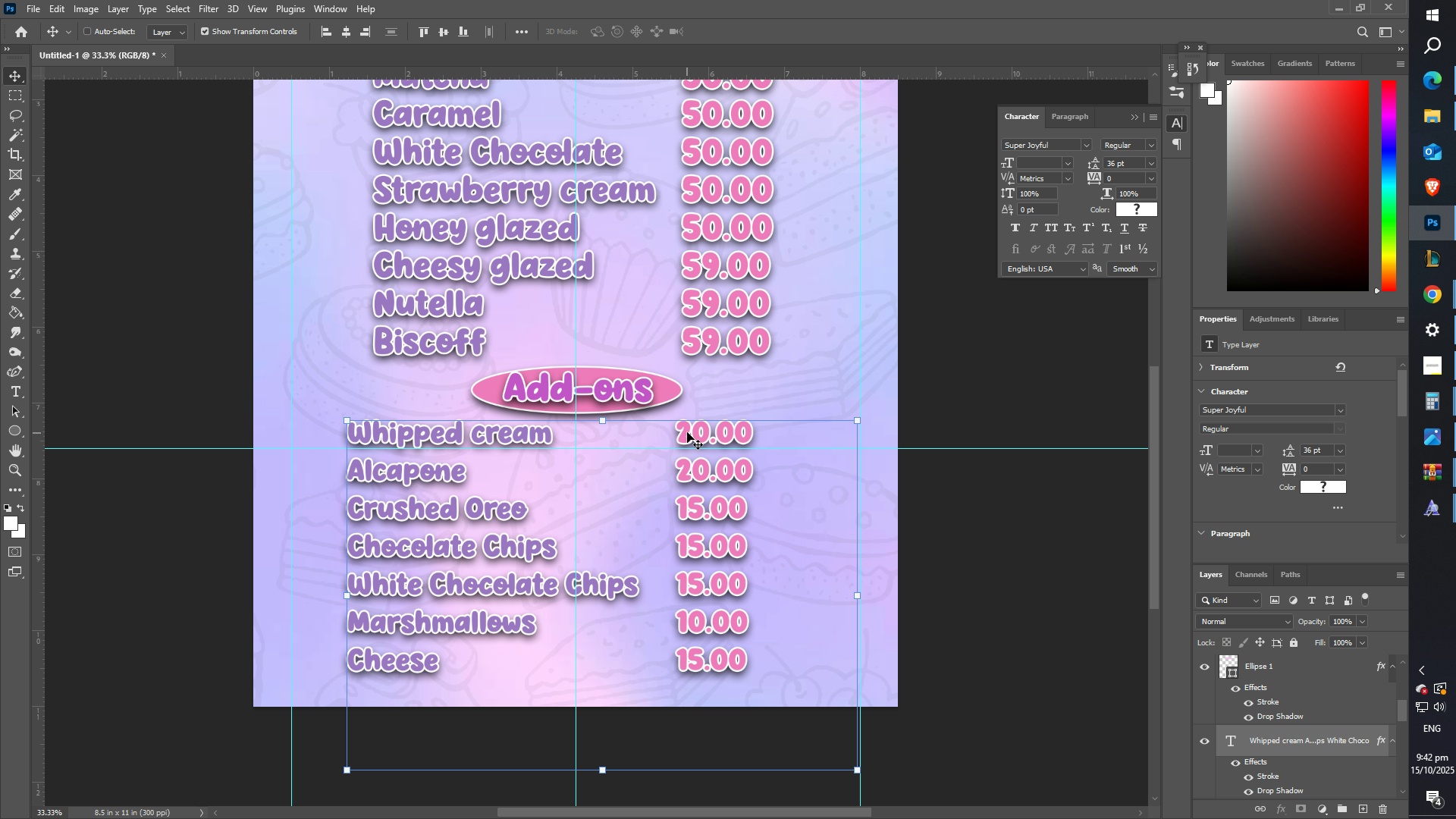 
key(Shift+ShiftLeft)
 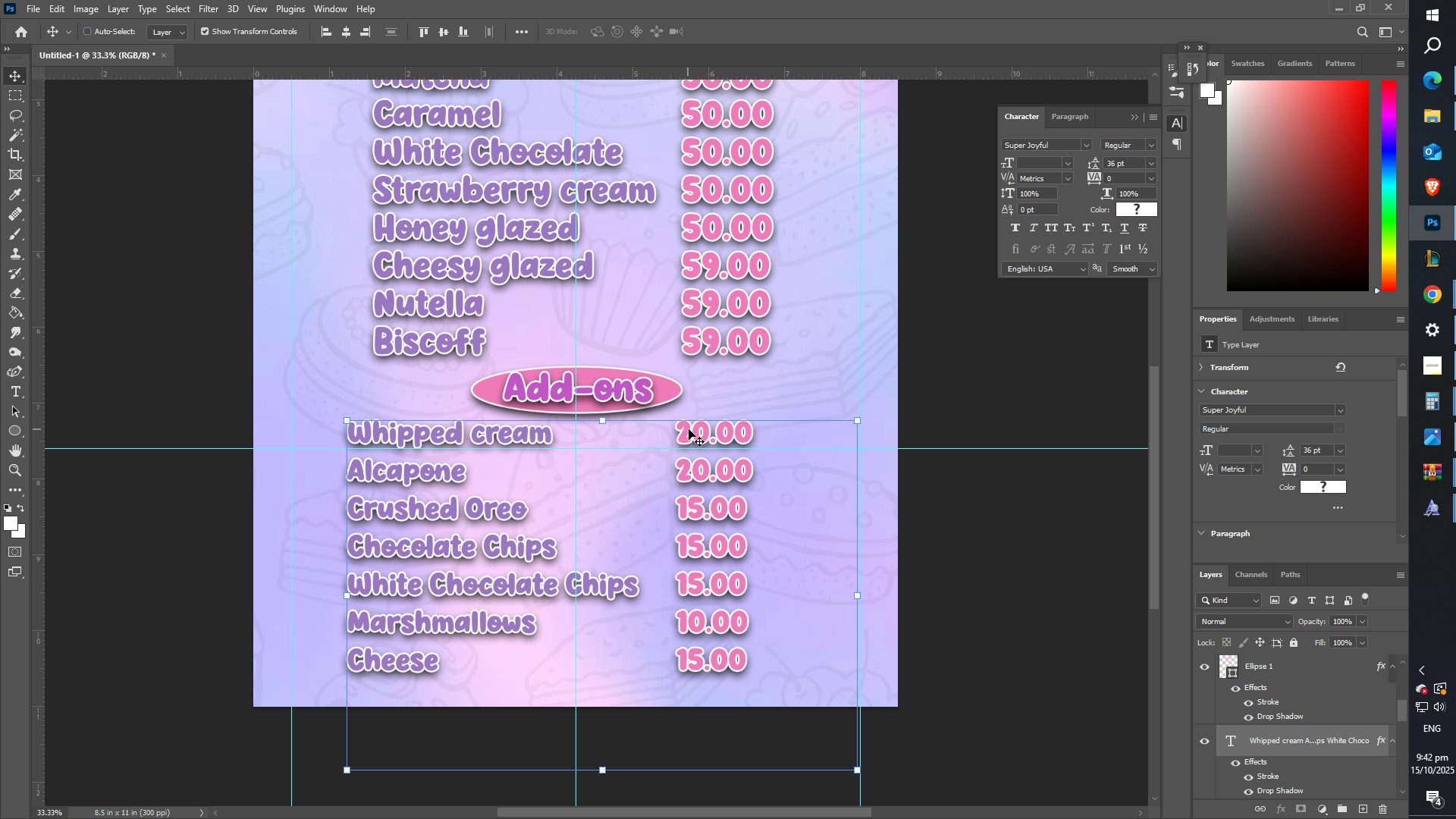 
key(Shift+ShiftLeft)
 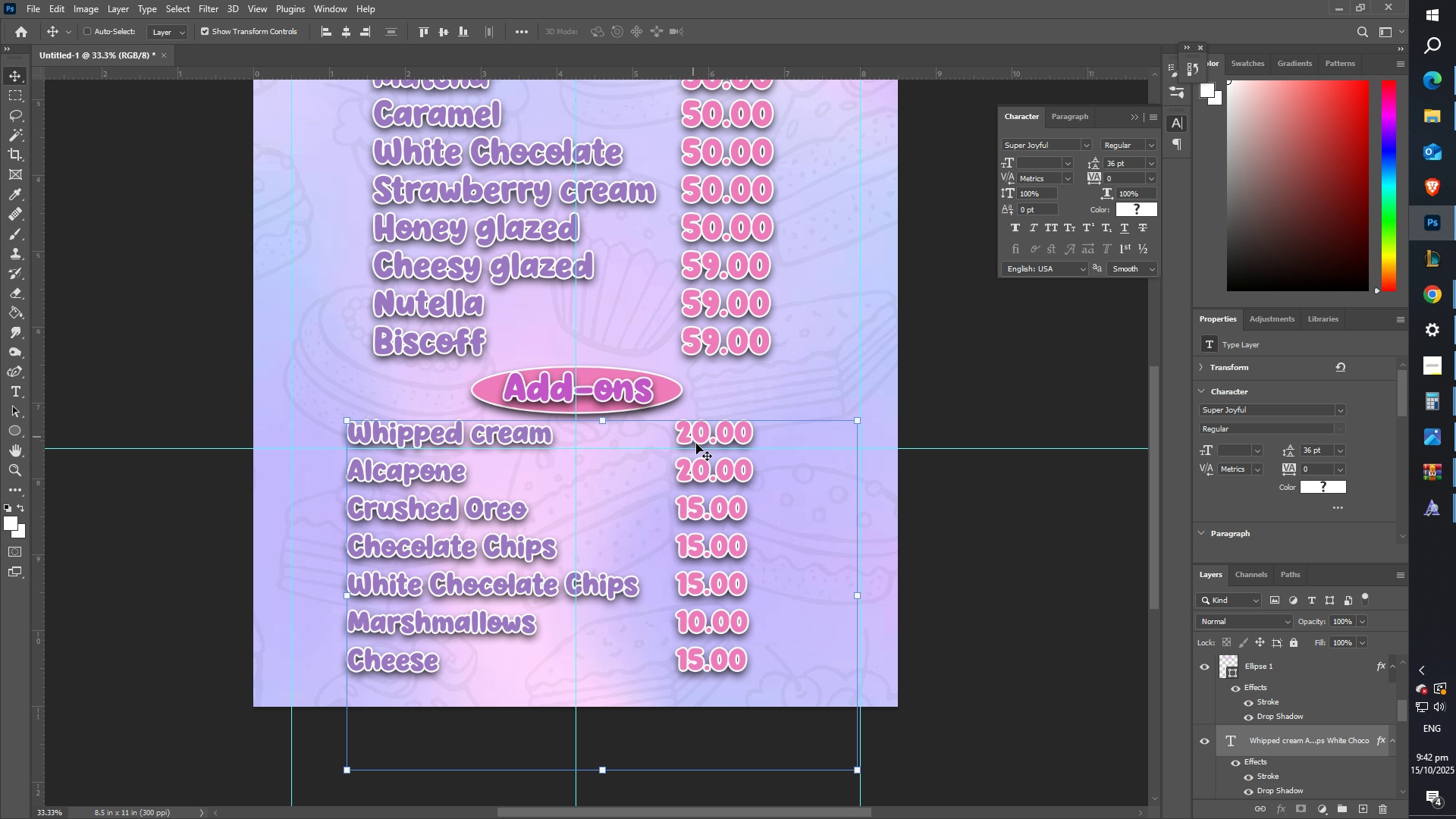 
key(Shift+ShiftLeft)
 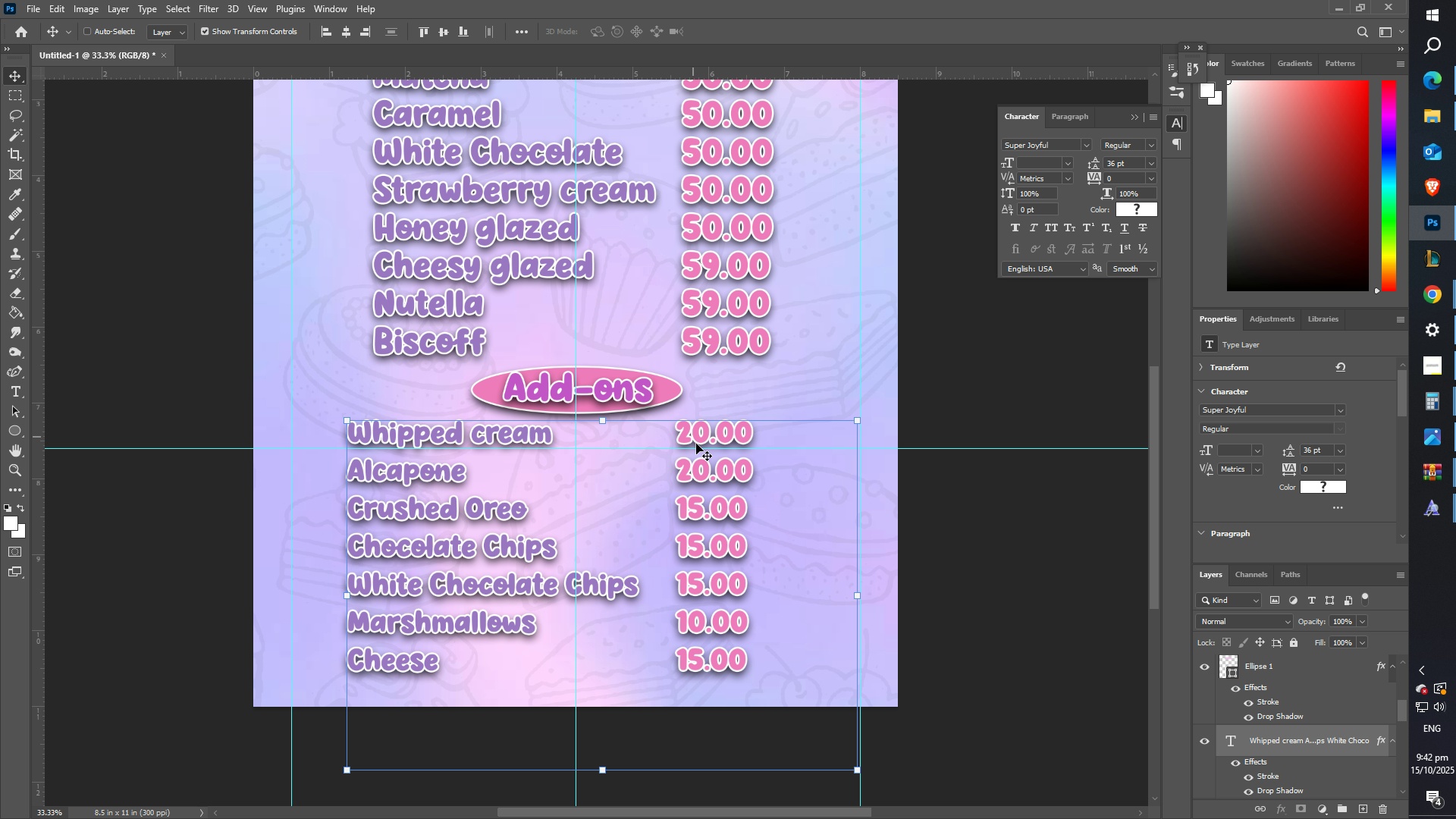 
key(Shift+ShiftLeft)
 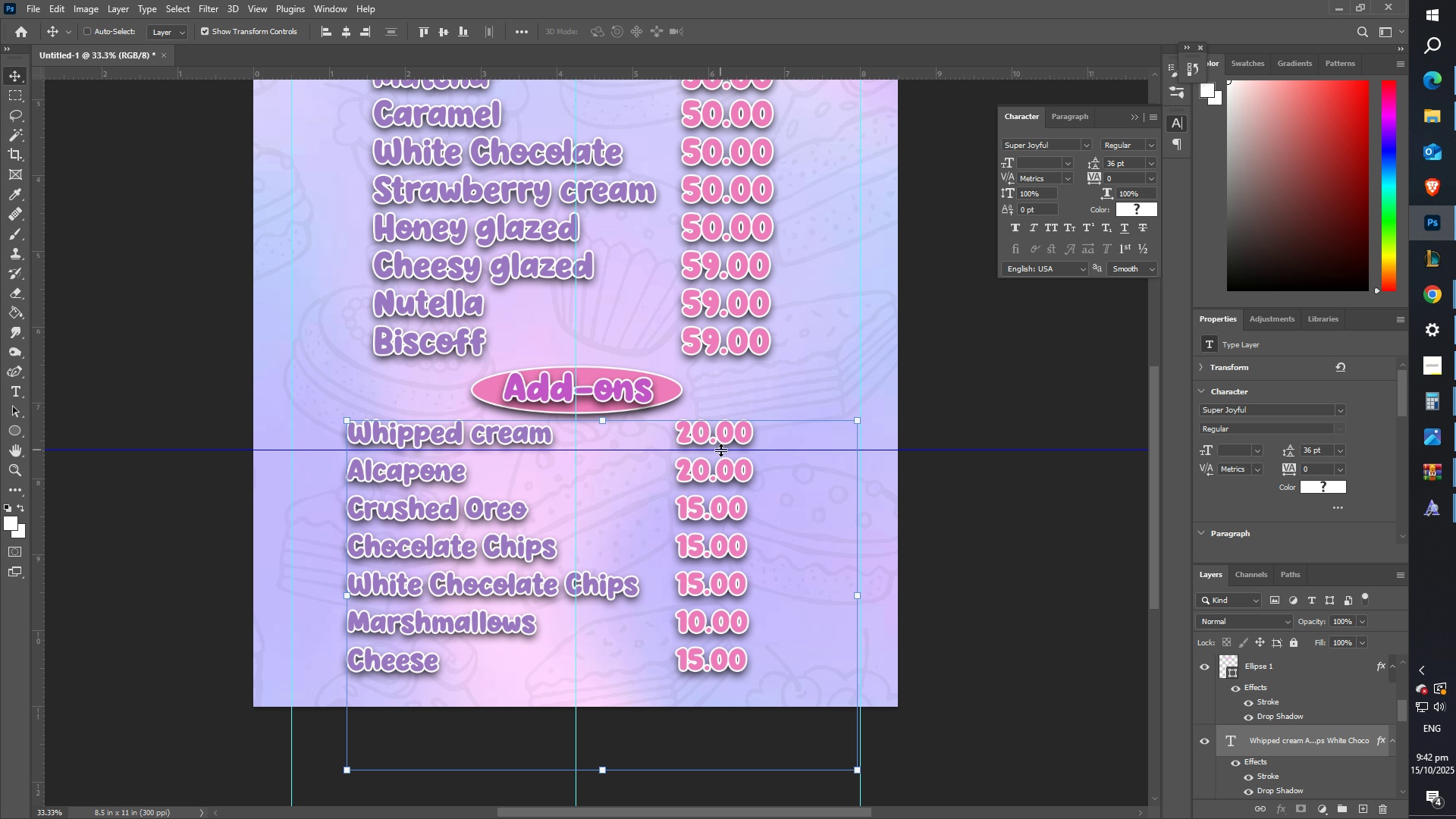 
key(Control+ControlLeft)
 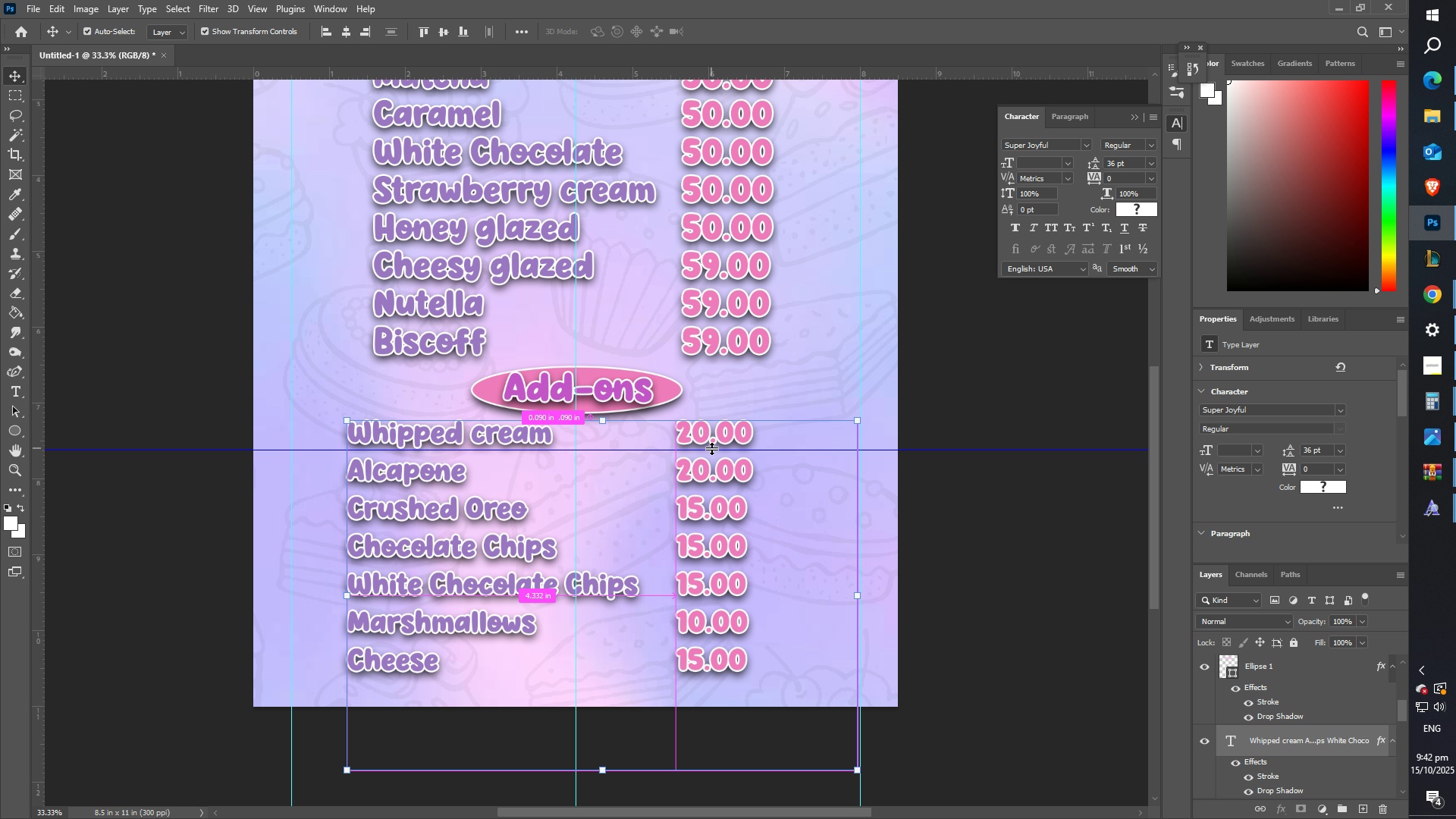 
key(Control+Z)
 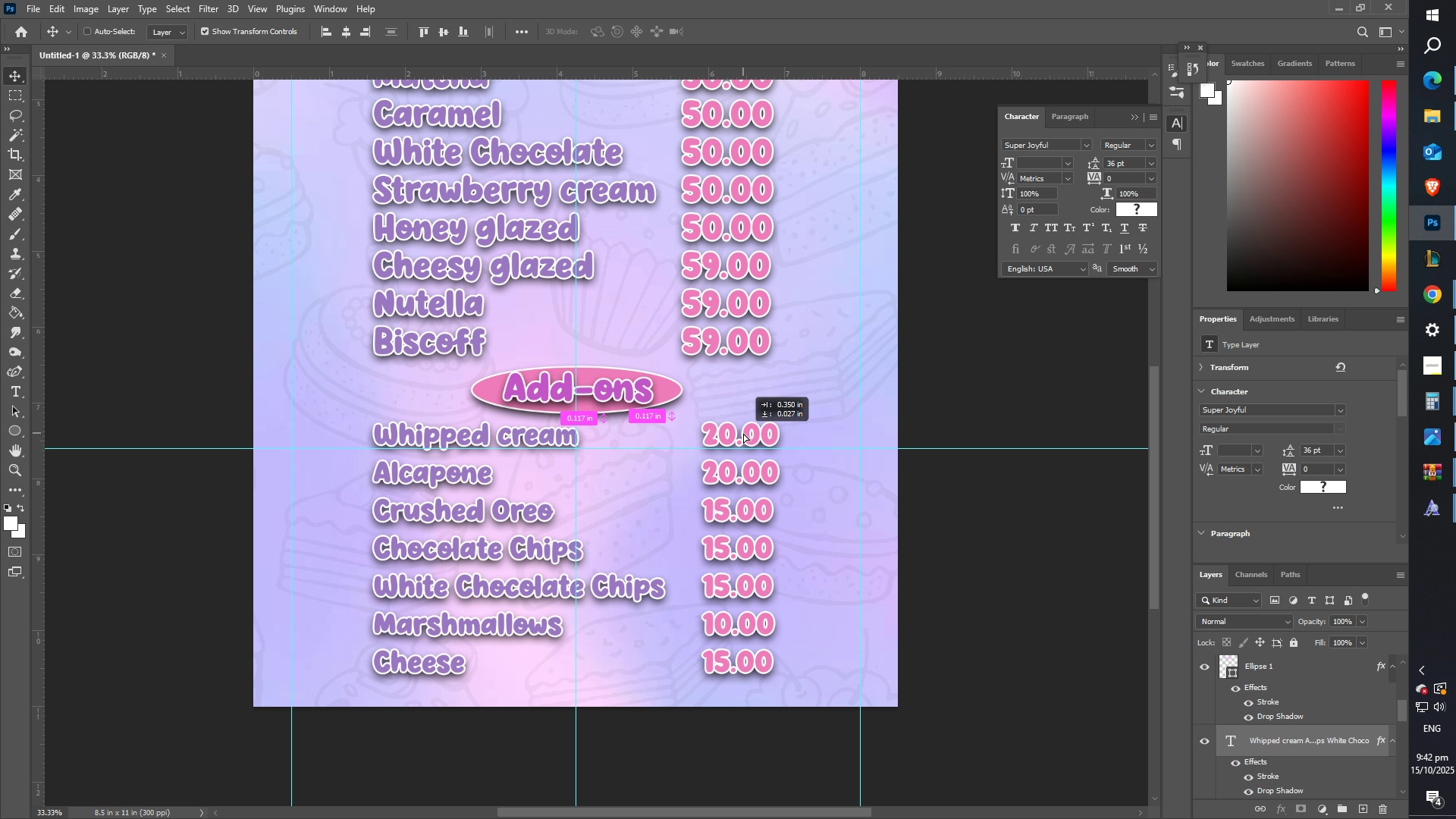 
right_click([726, 434])
 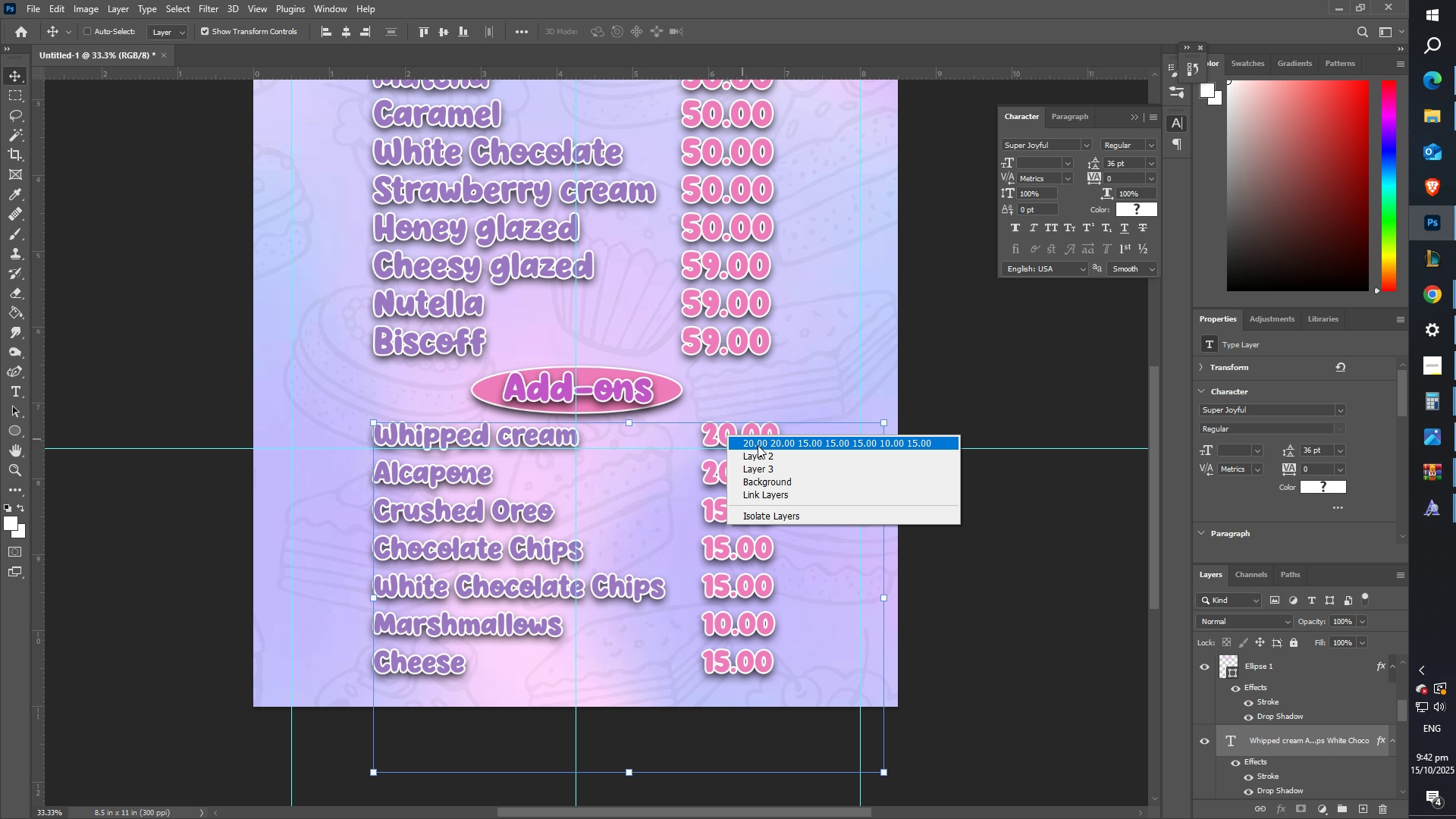 
left_click([758, 445])
 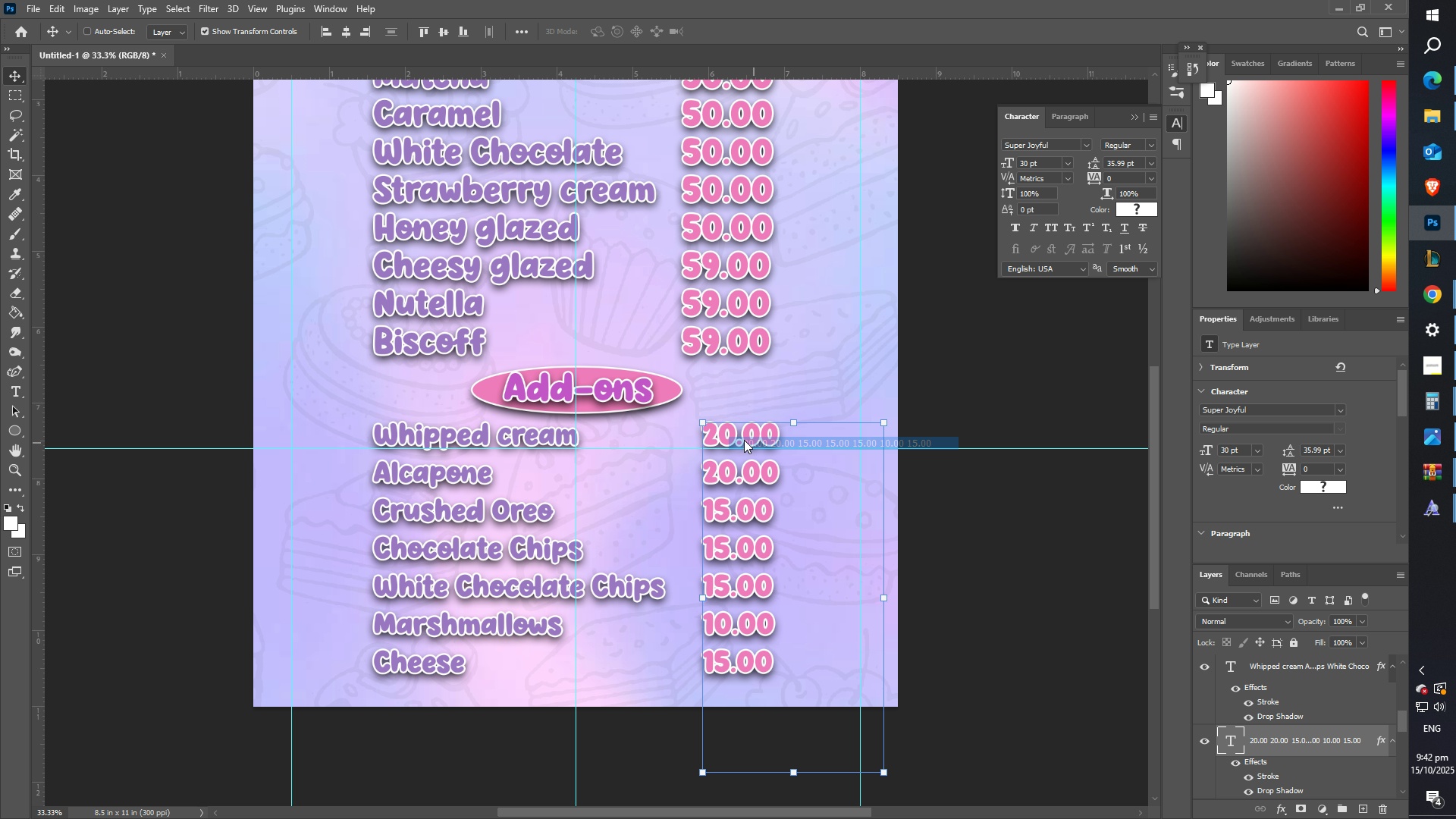 
hold_key(key=ShiftLeft, duration=1.5)
 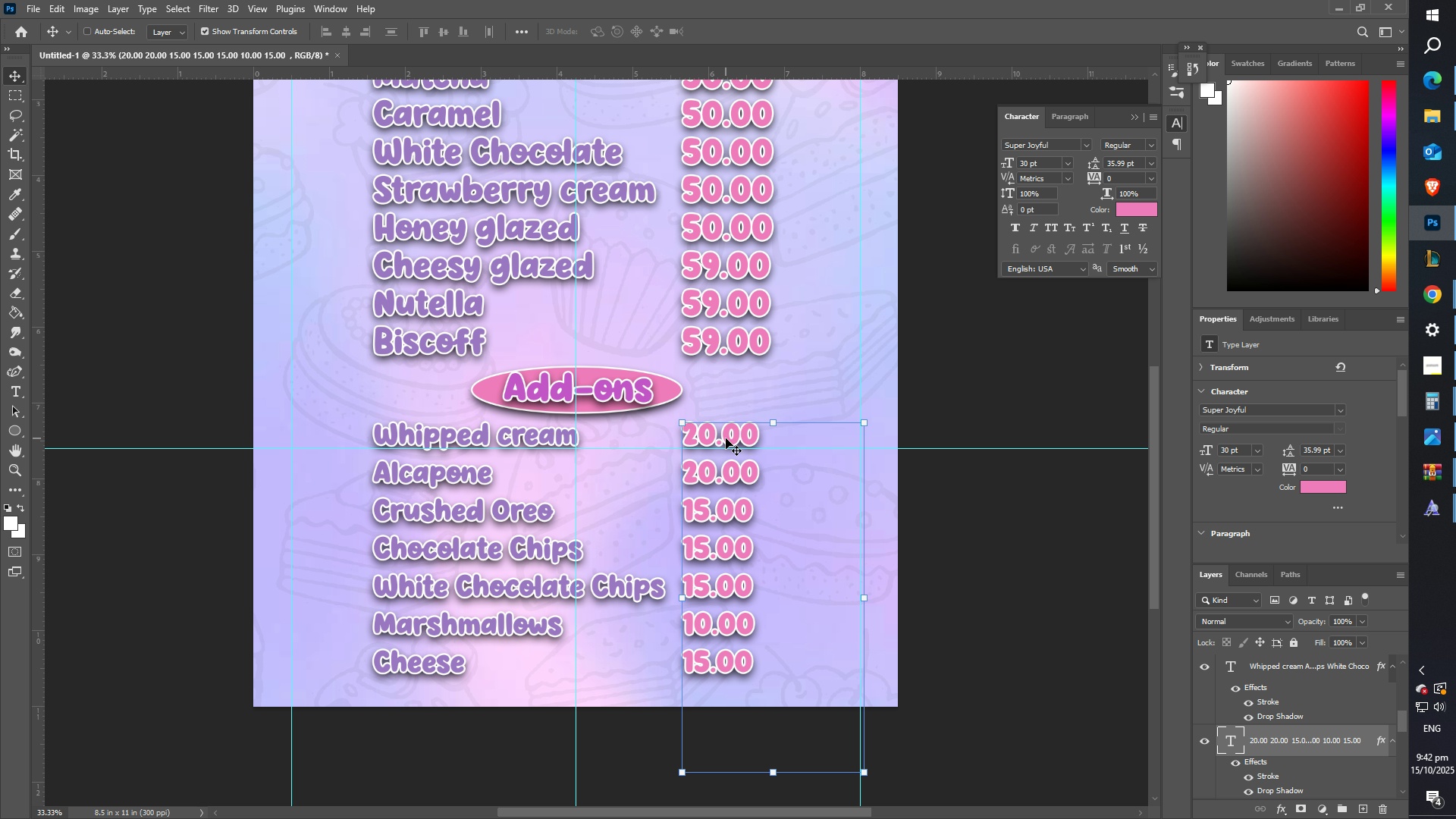 
hold_key(key=ShiftLeft, duration=1.38)
 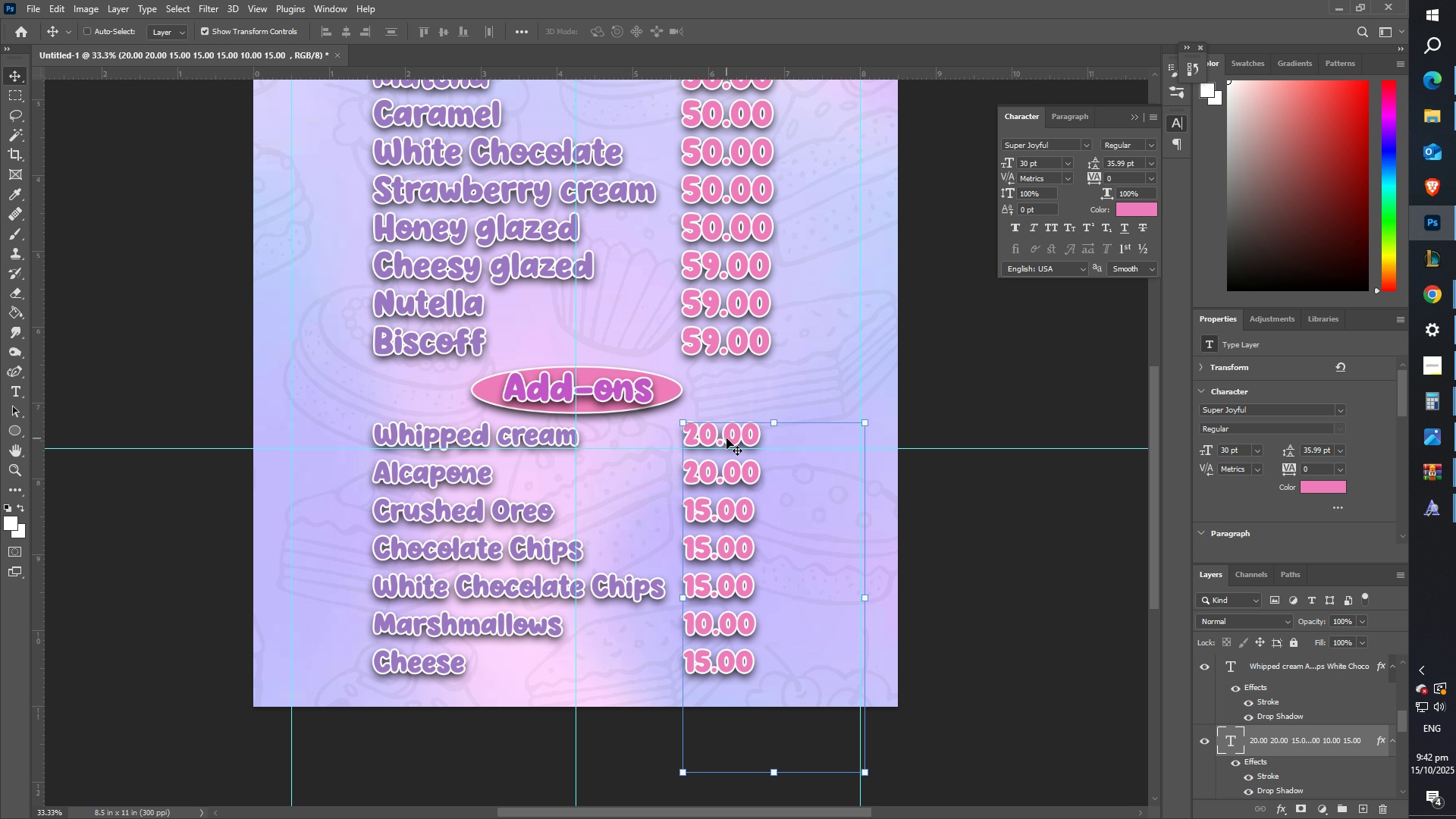 
key(ArrowRight)
 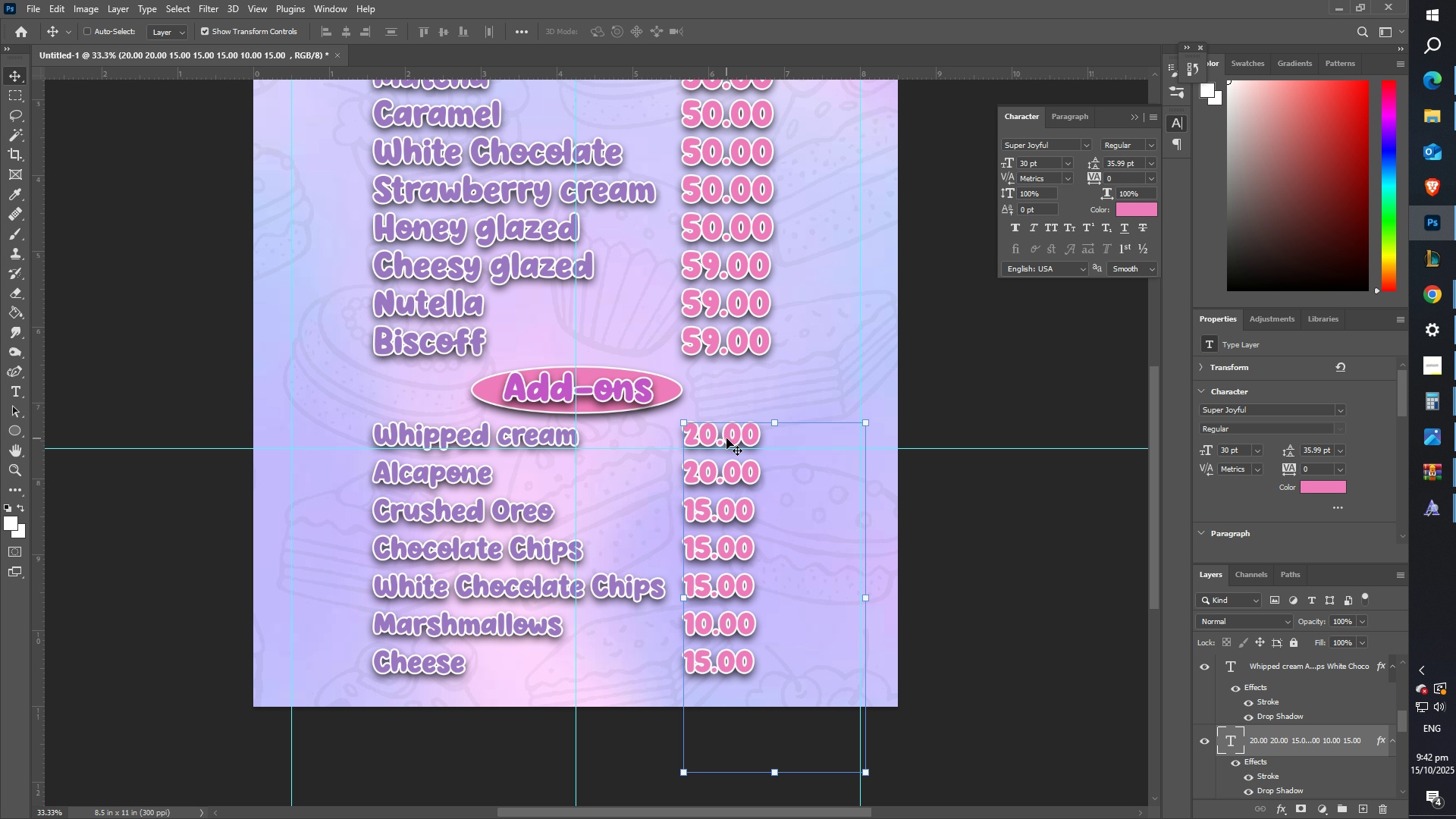 
key(ArrowRight)
 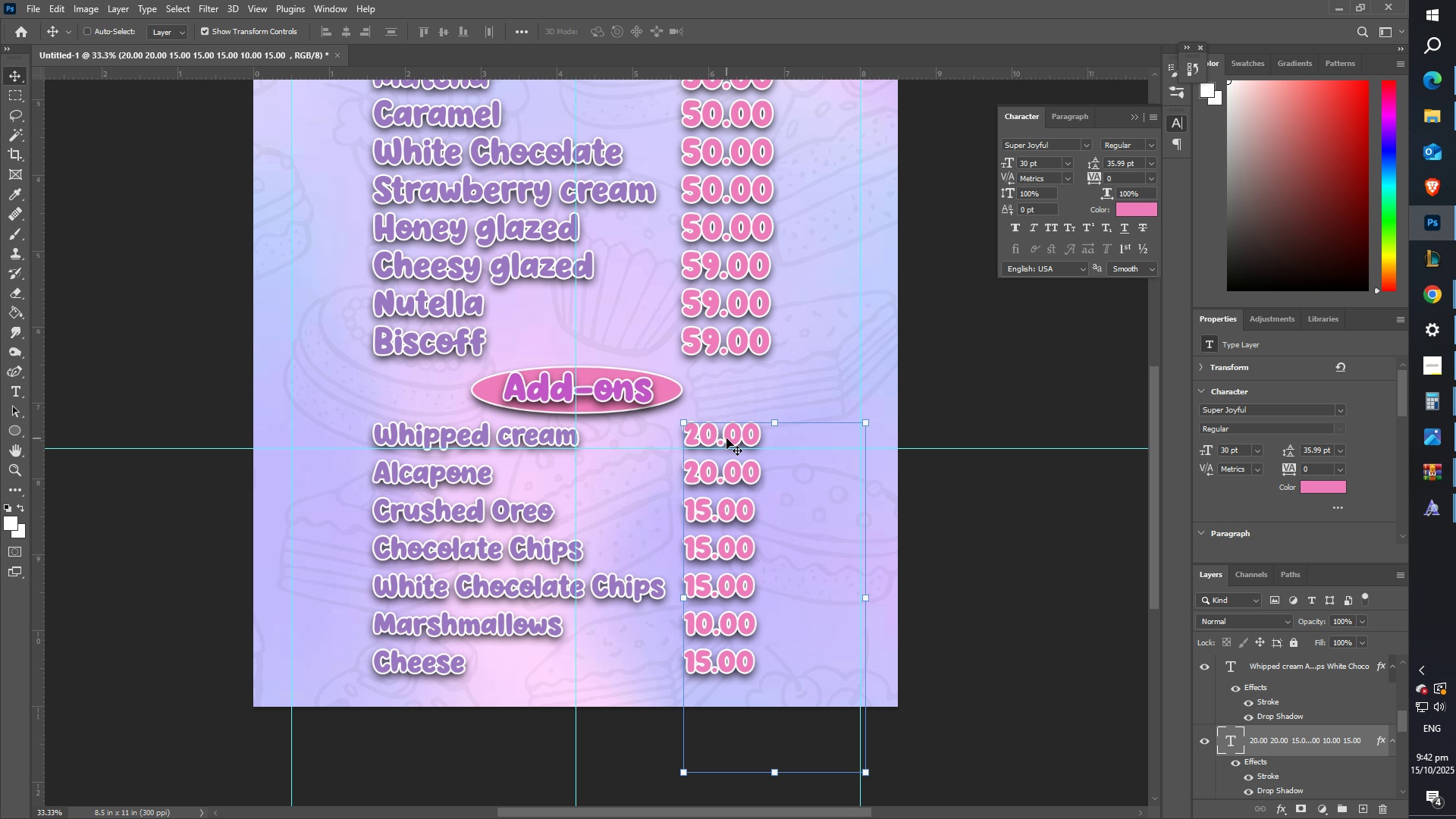 
key(ArrowRight)
 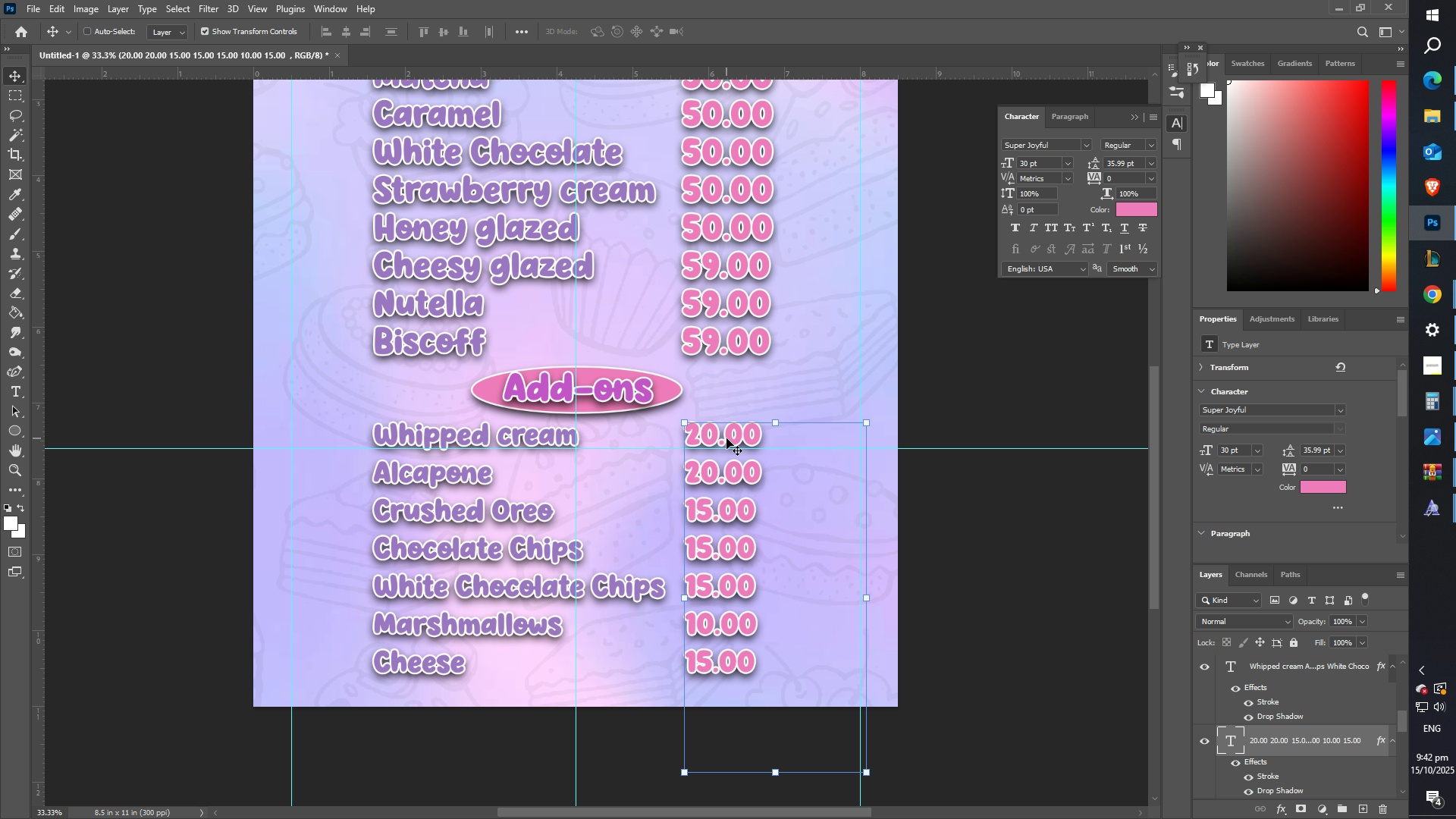 
key(ArrowRight)
 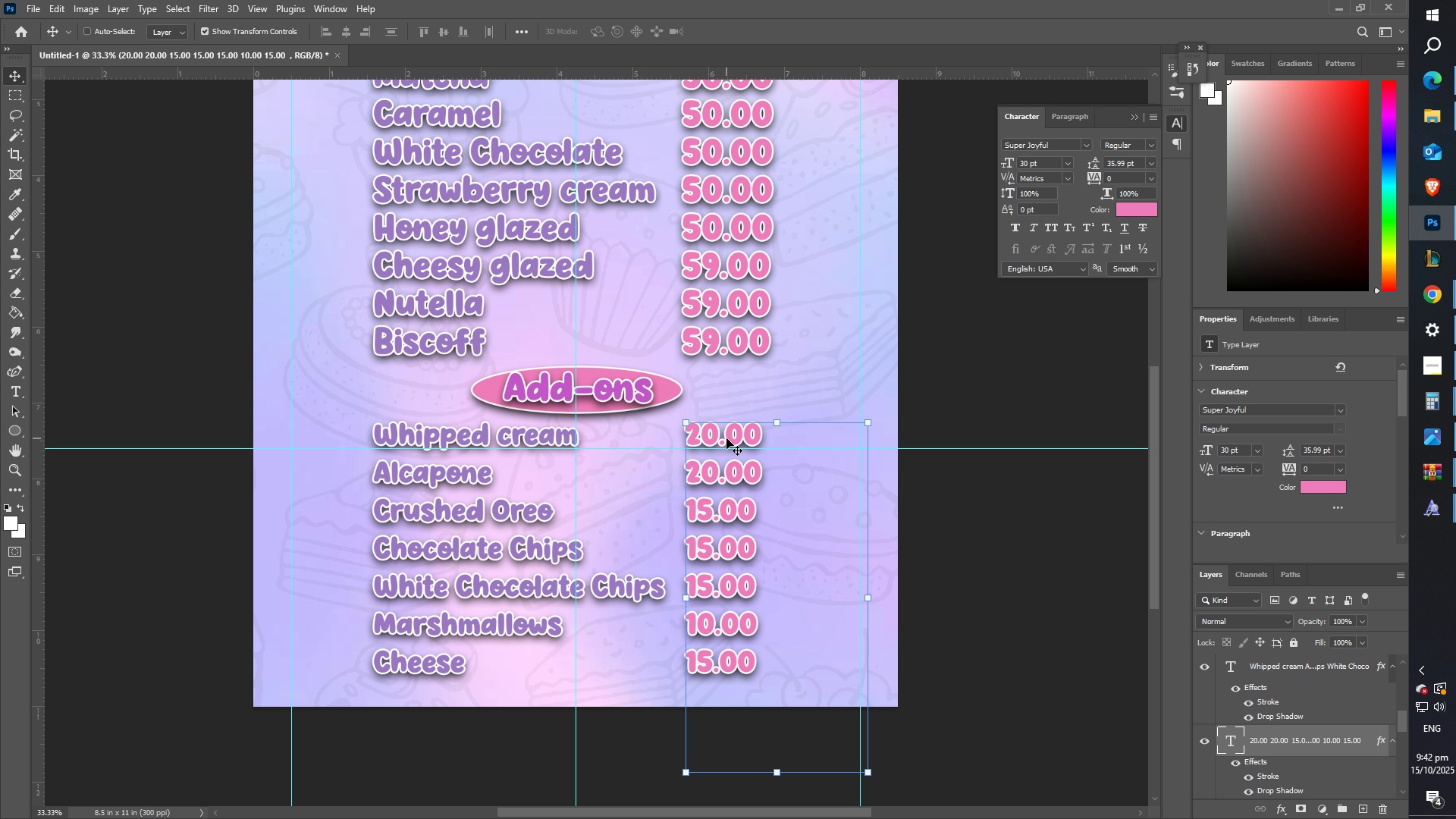 
key(ArrowRight)
 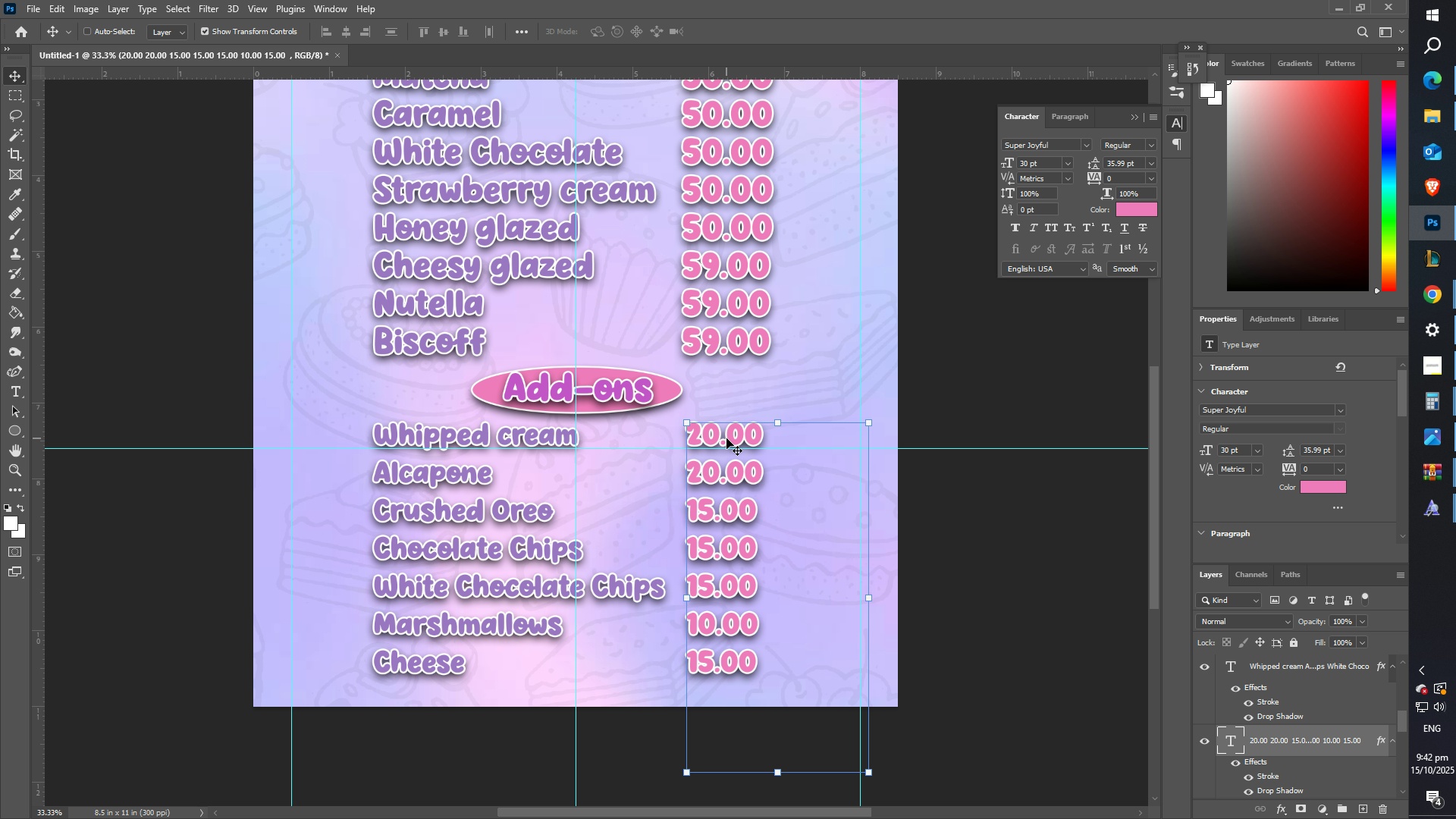 
key(ArrowRight)
 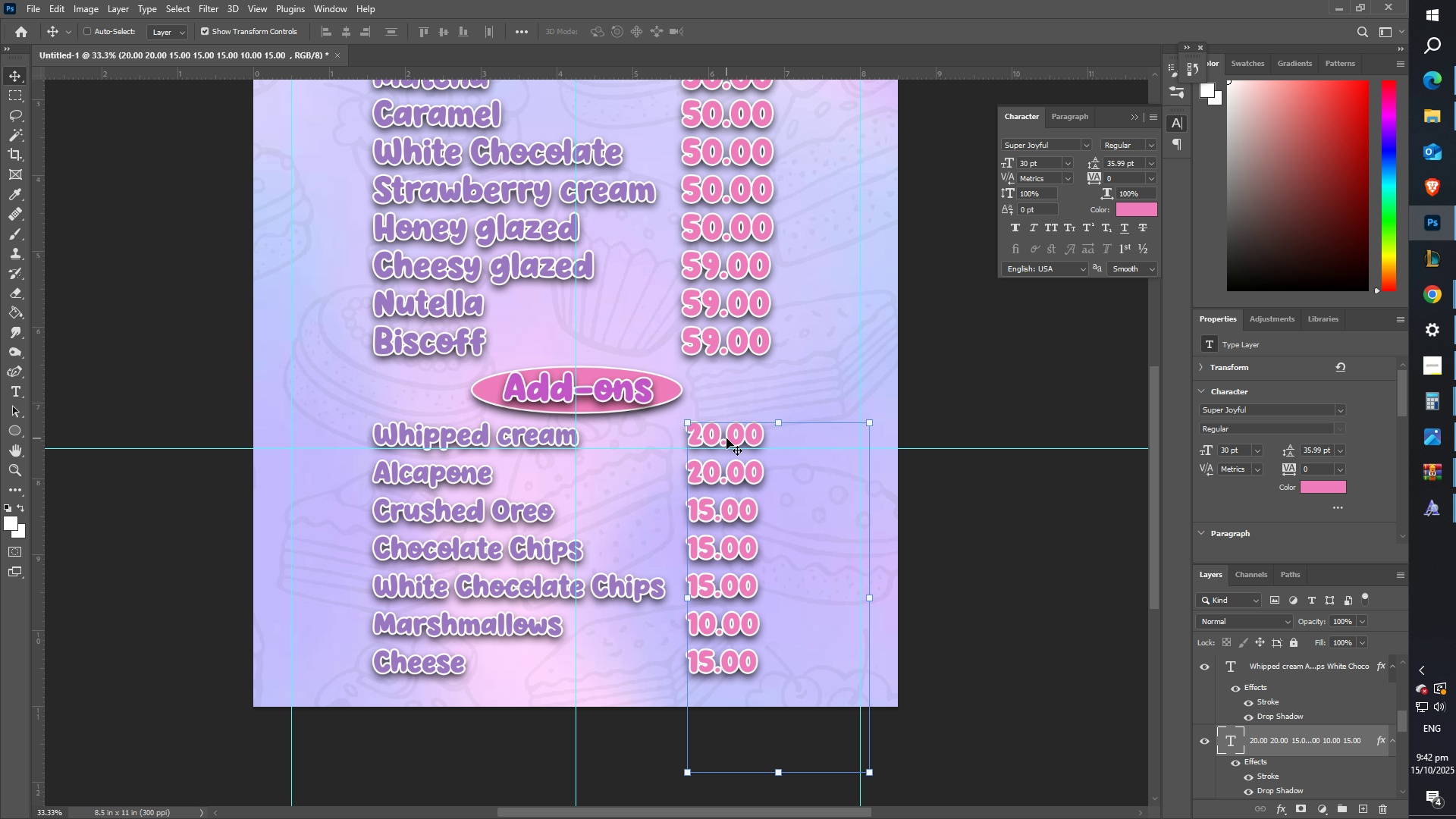 
key(ArrowRight)
 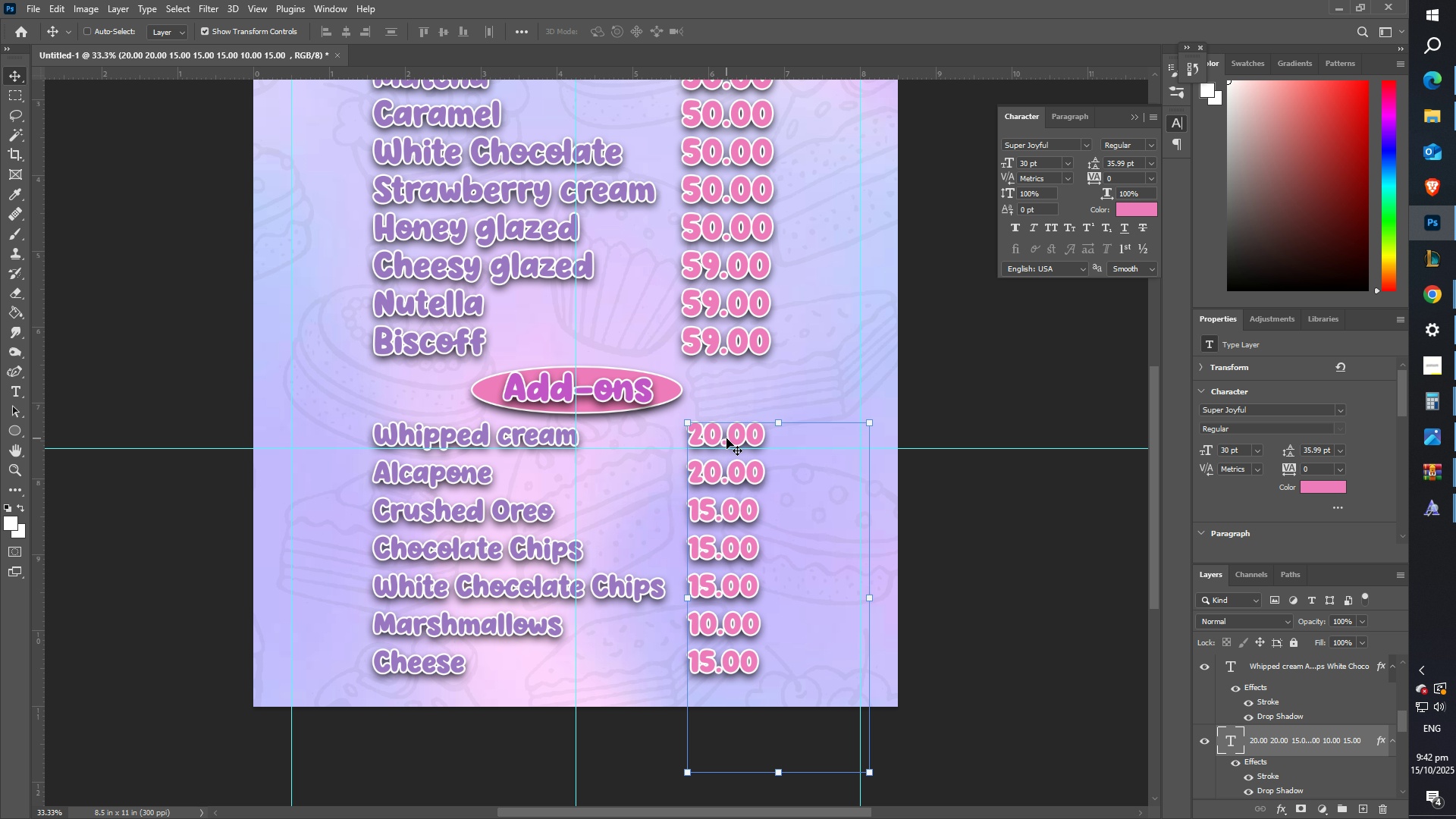 
key(ArrowRight)
 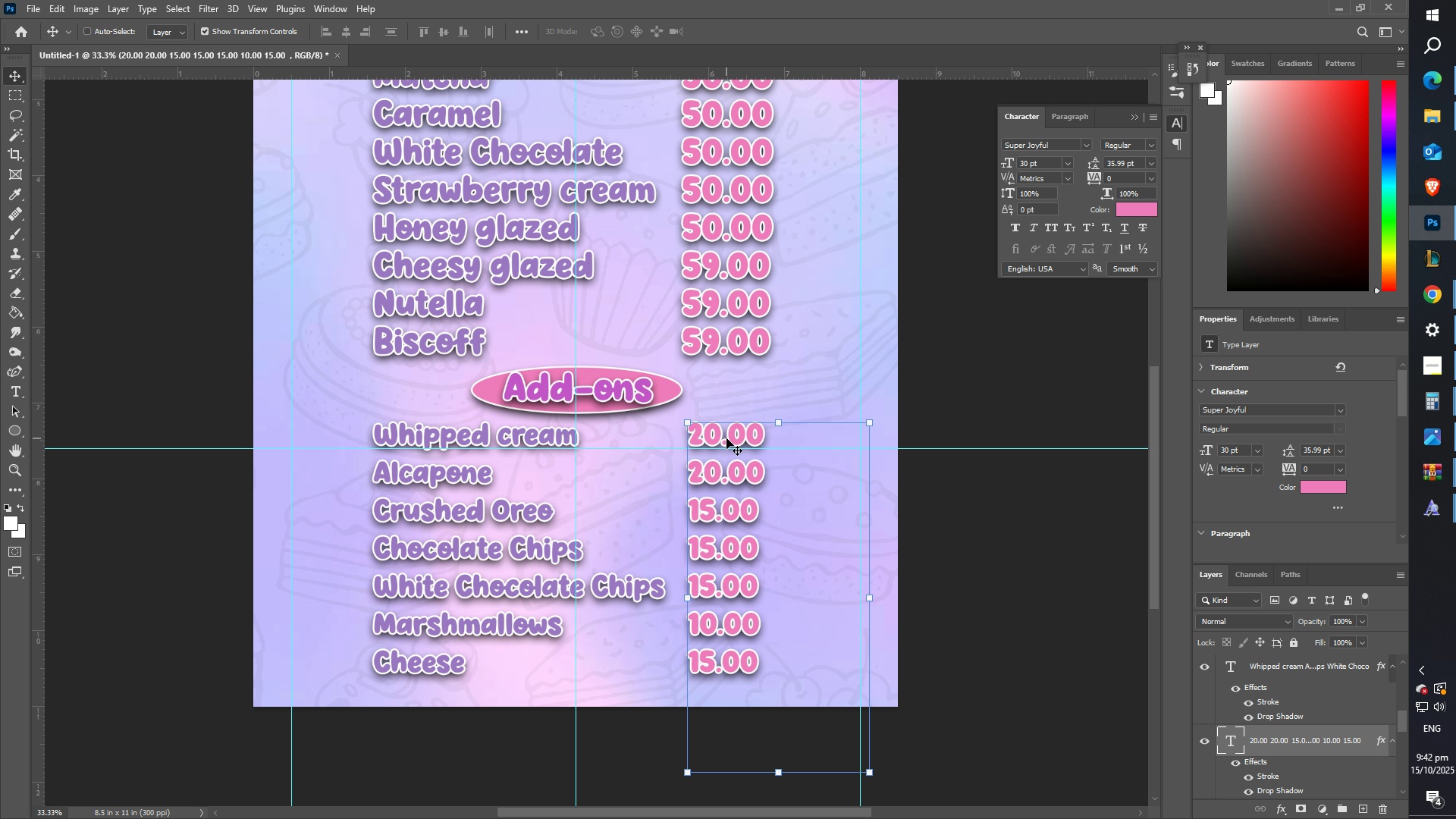 
key(ArrowLeft)
 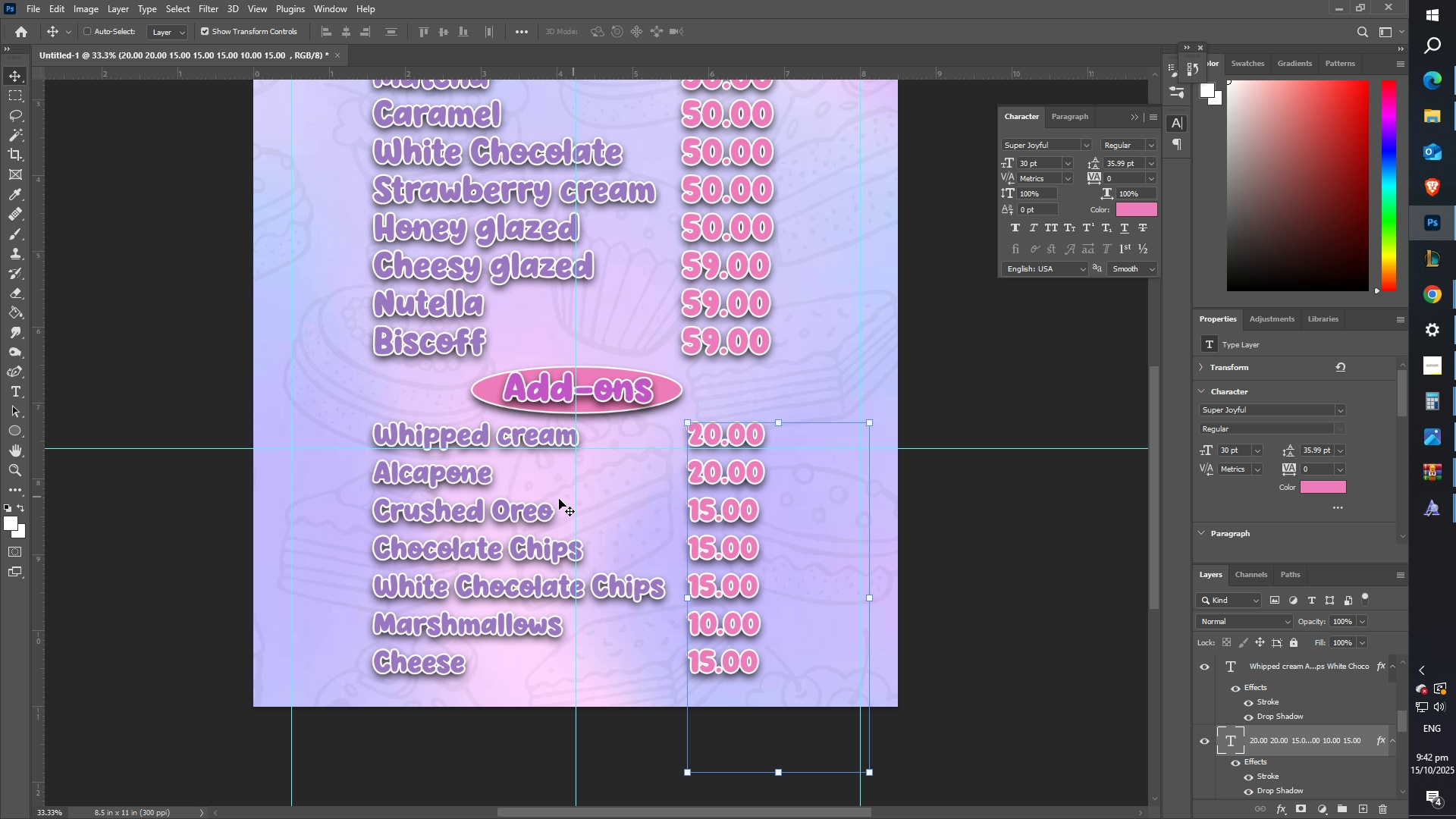 
type(zzfff)
 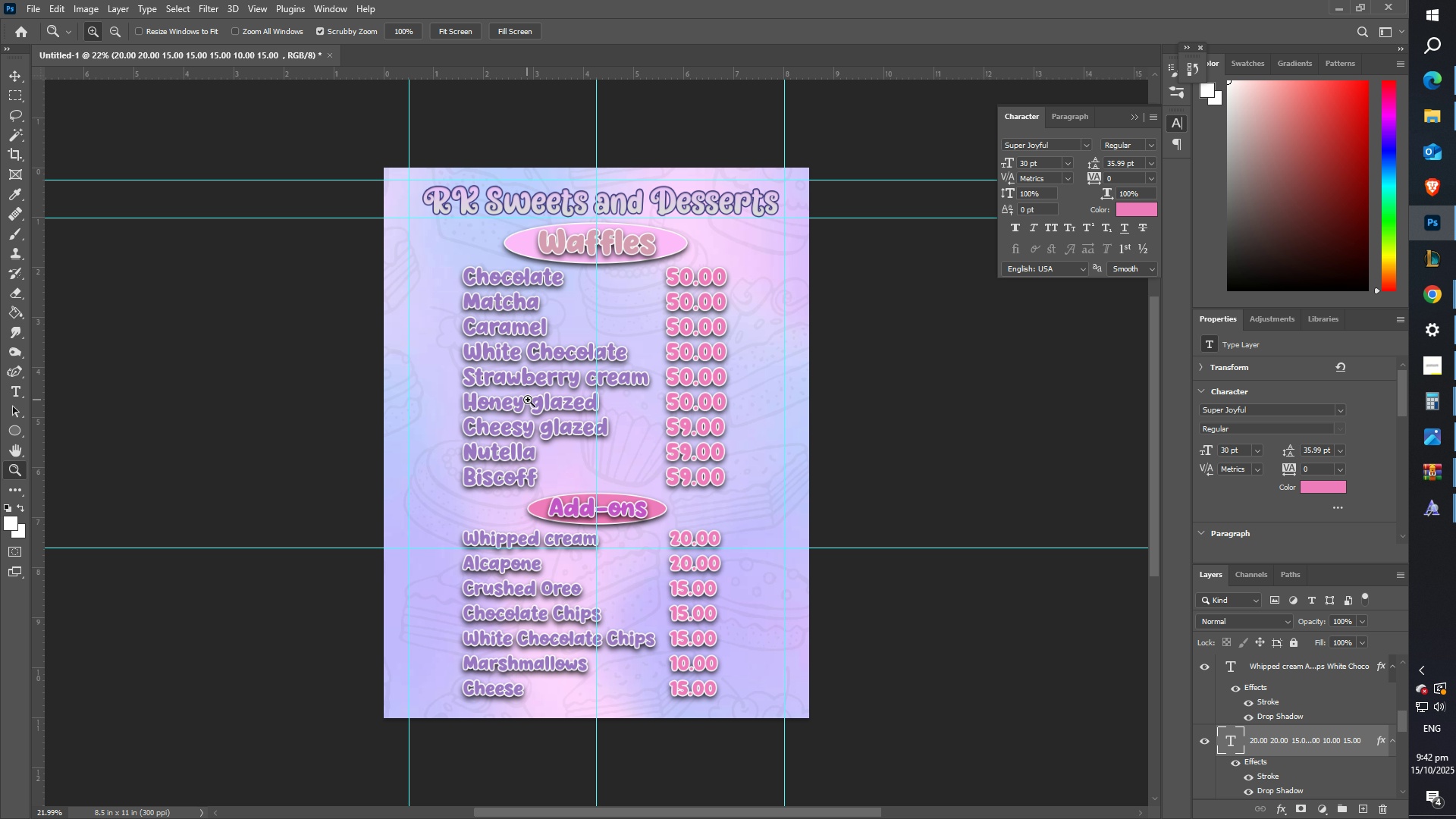 
key(Control+Semicolon)
 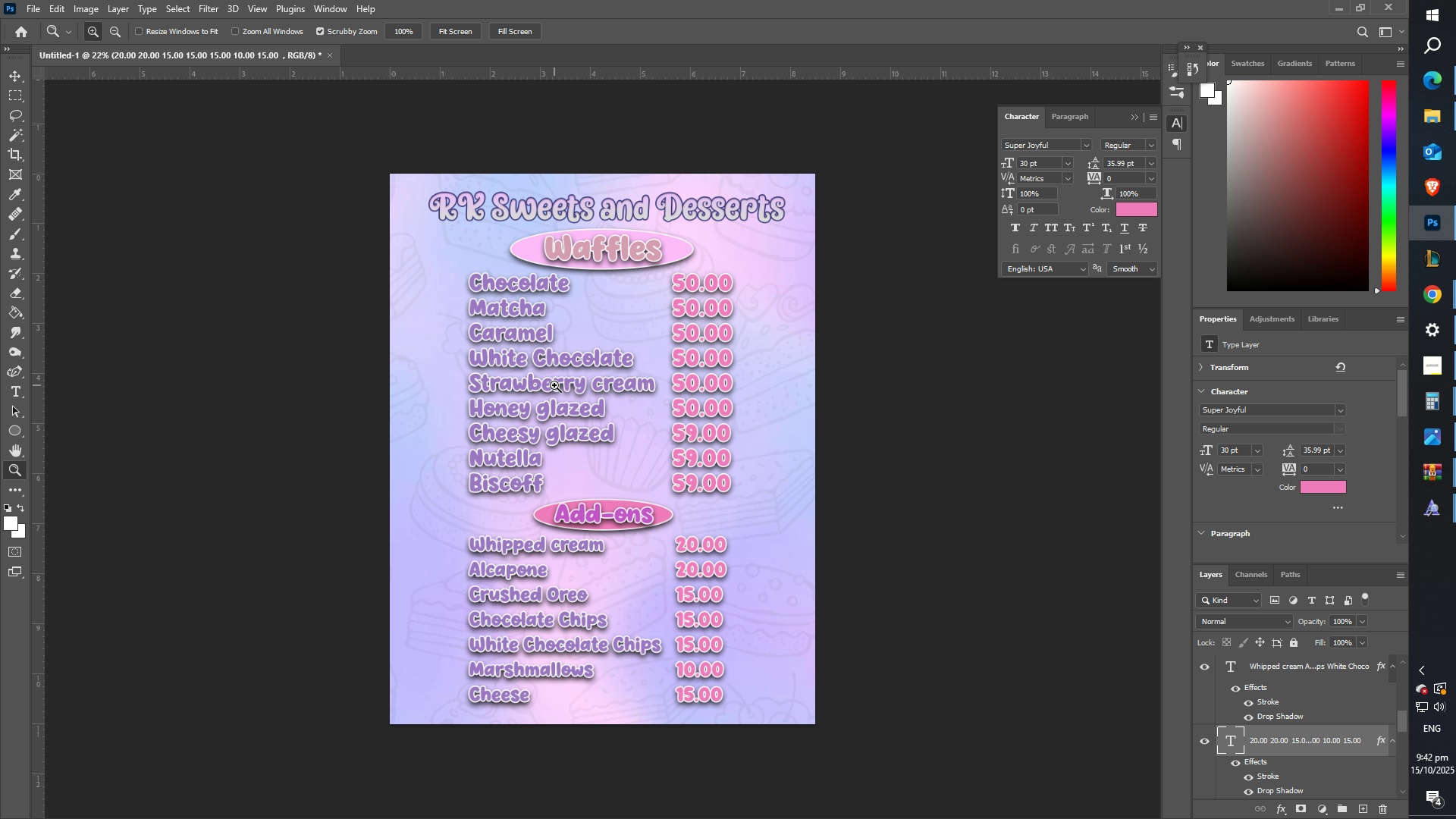 
type(ff)
 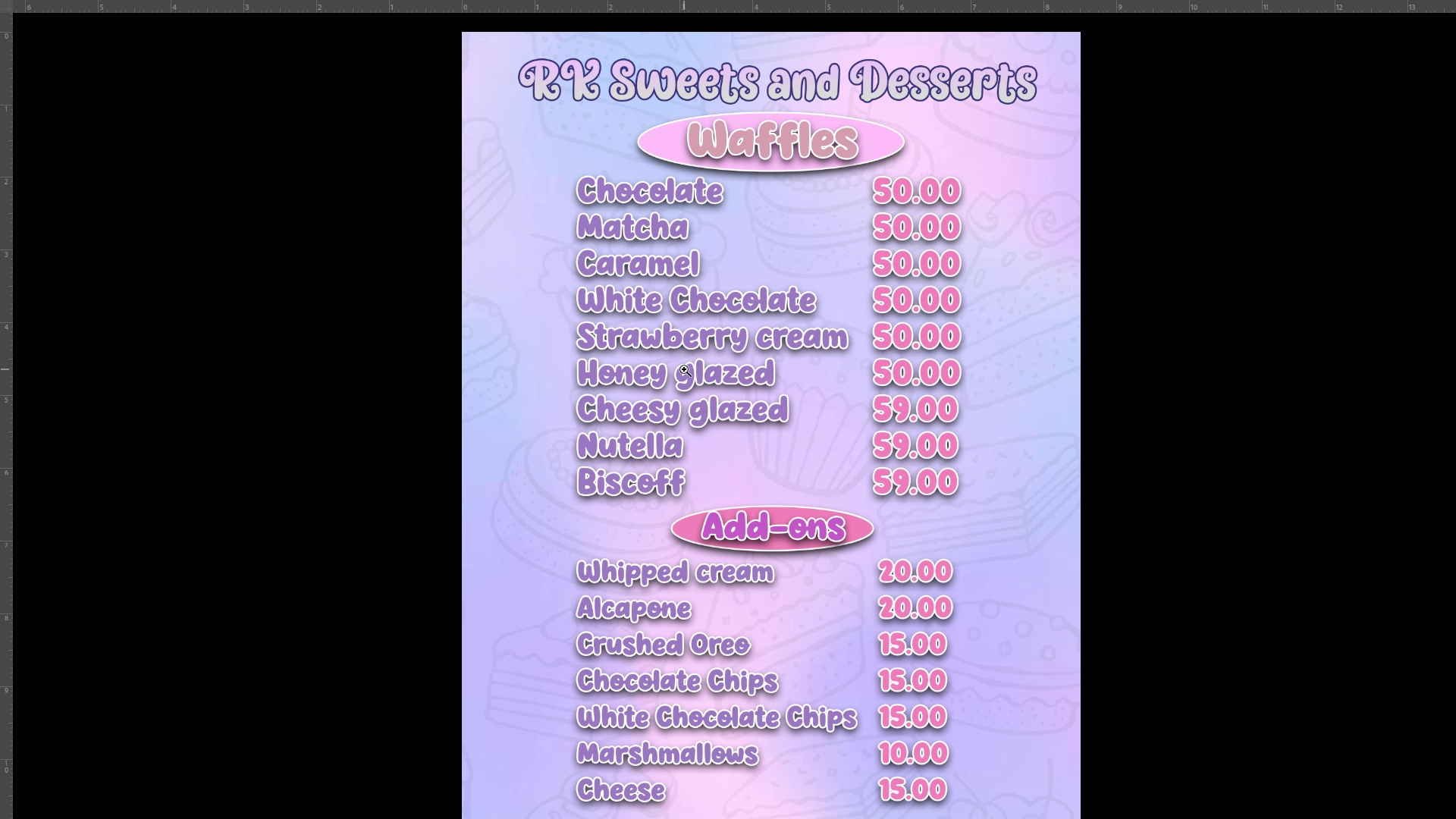 
hold_key(key=Space, duration=1.53)
 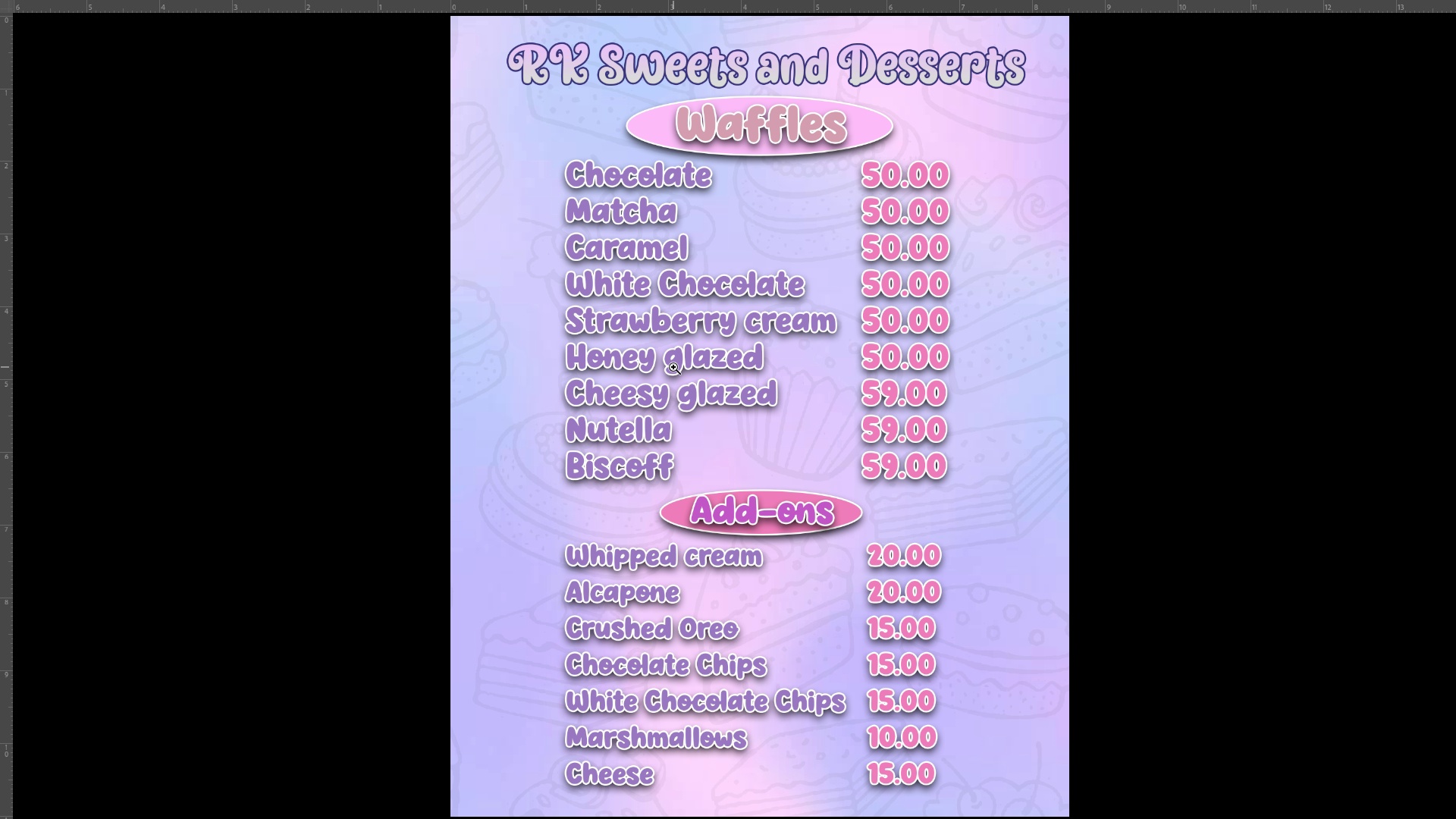 
hold_key(key=Space, duration=1.44)
 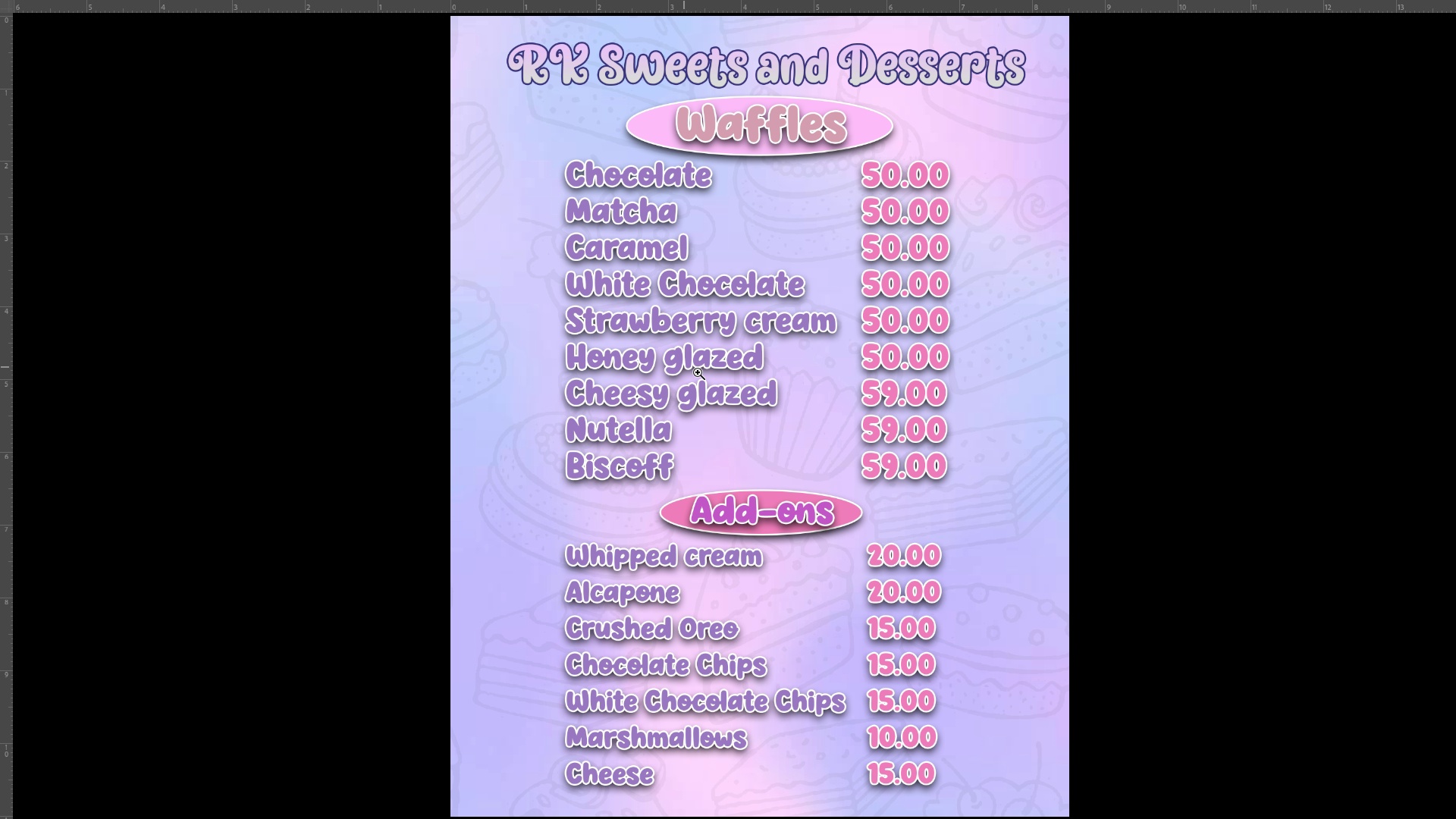 
key(PrintScreen)
 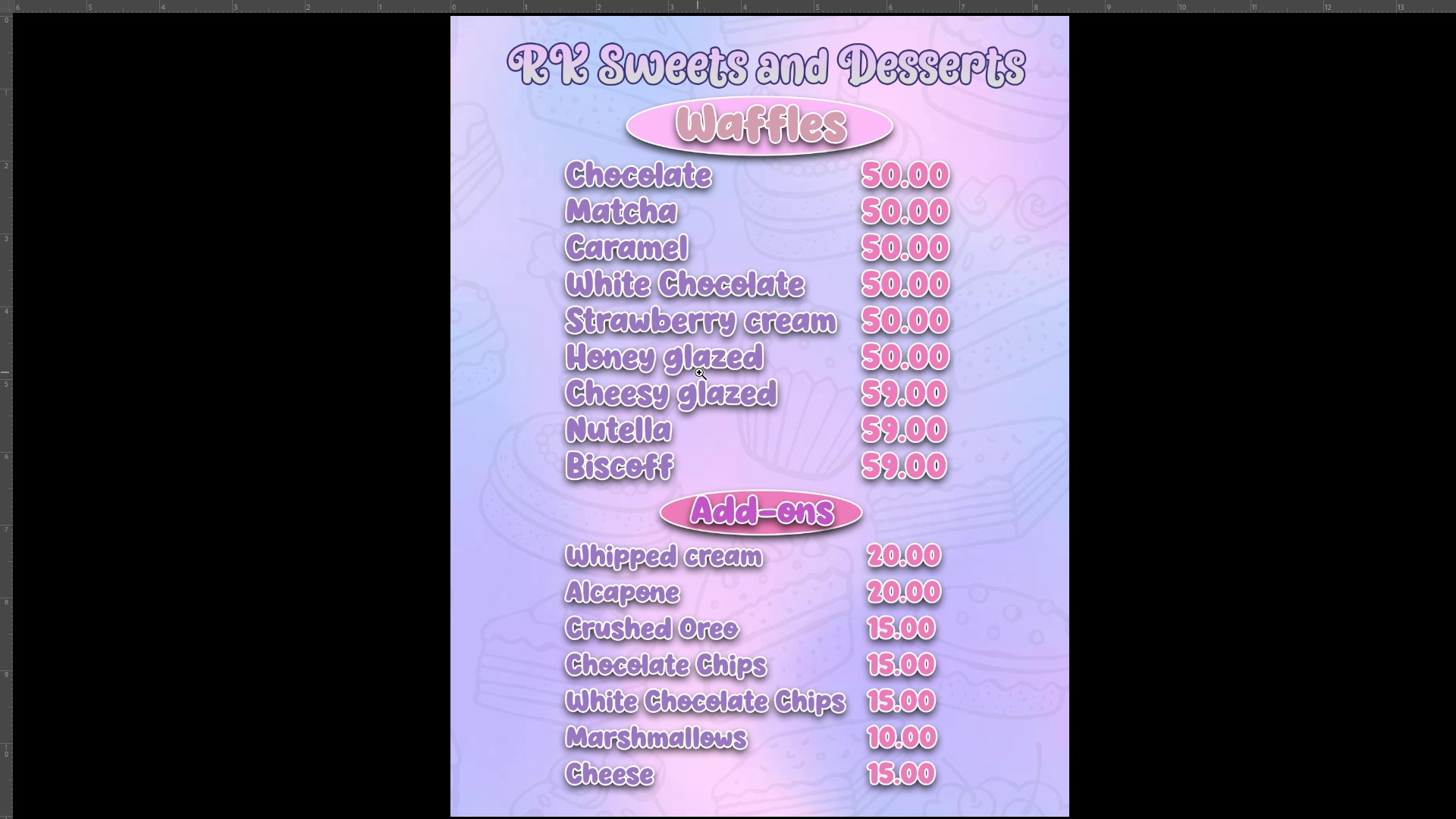 
key(Escape)
 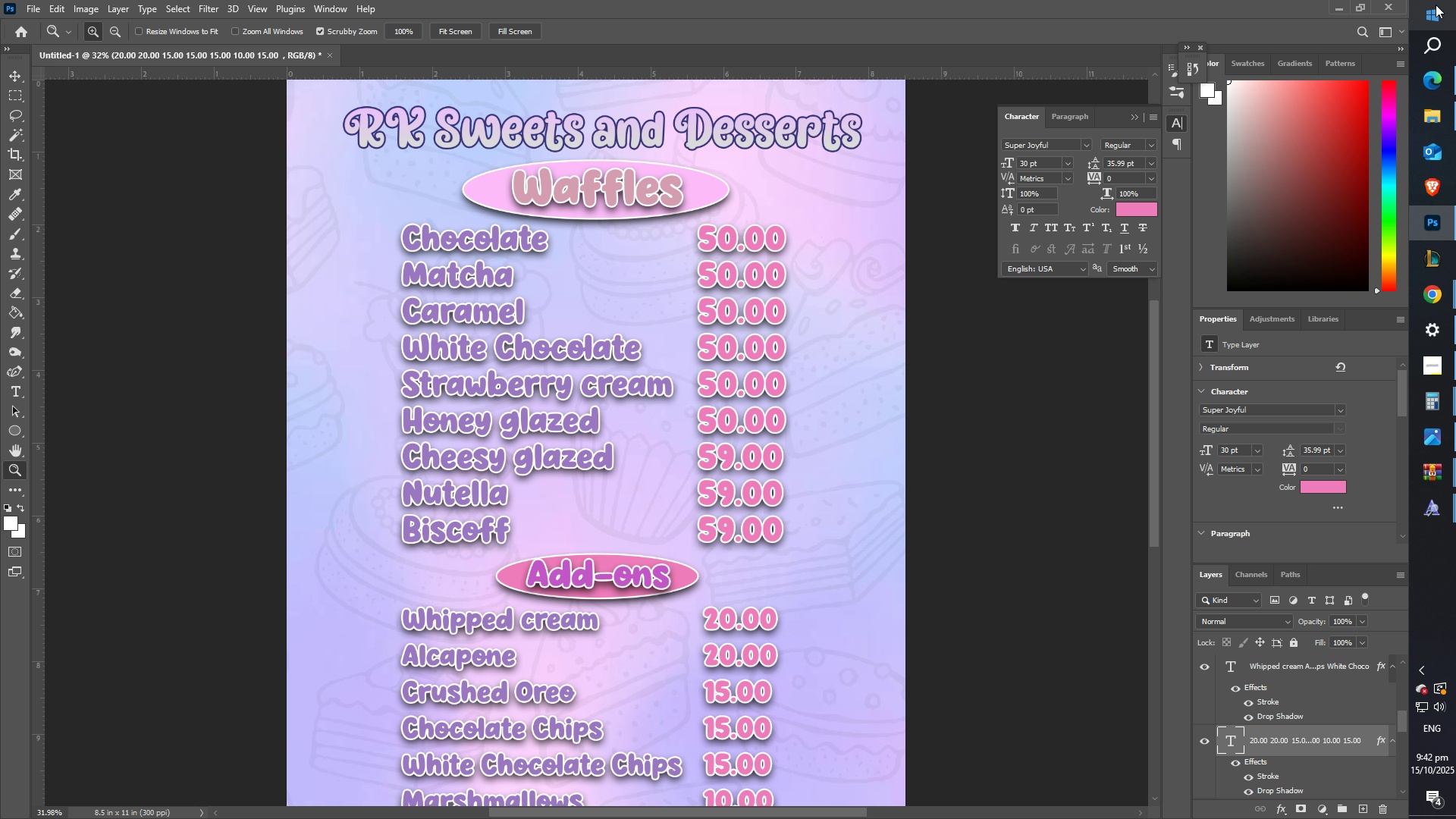 
left_click([1443, 5])
 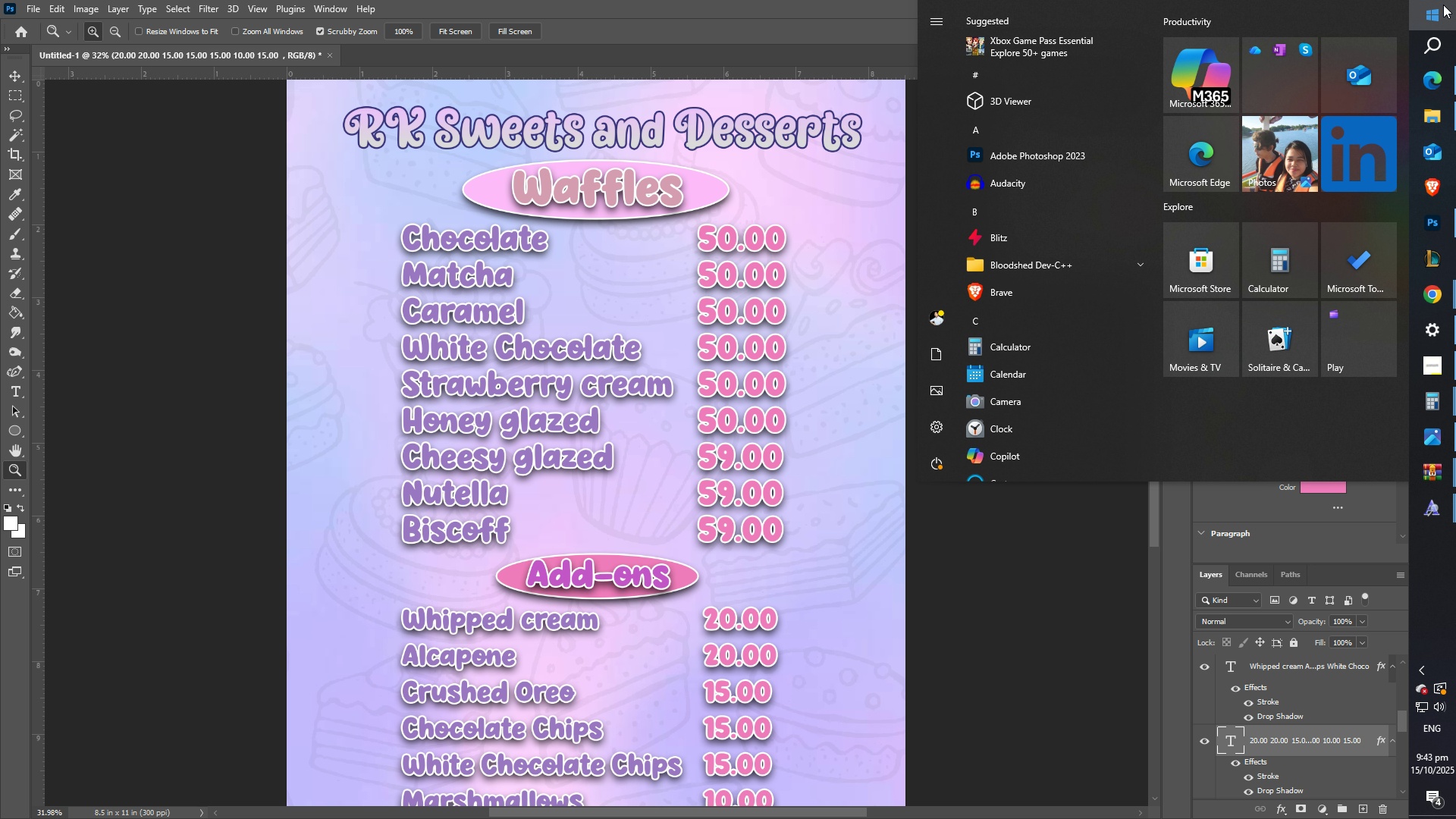 
type(mspaint)
 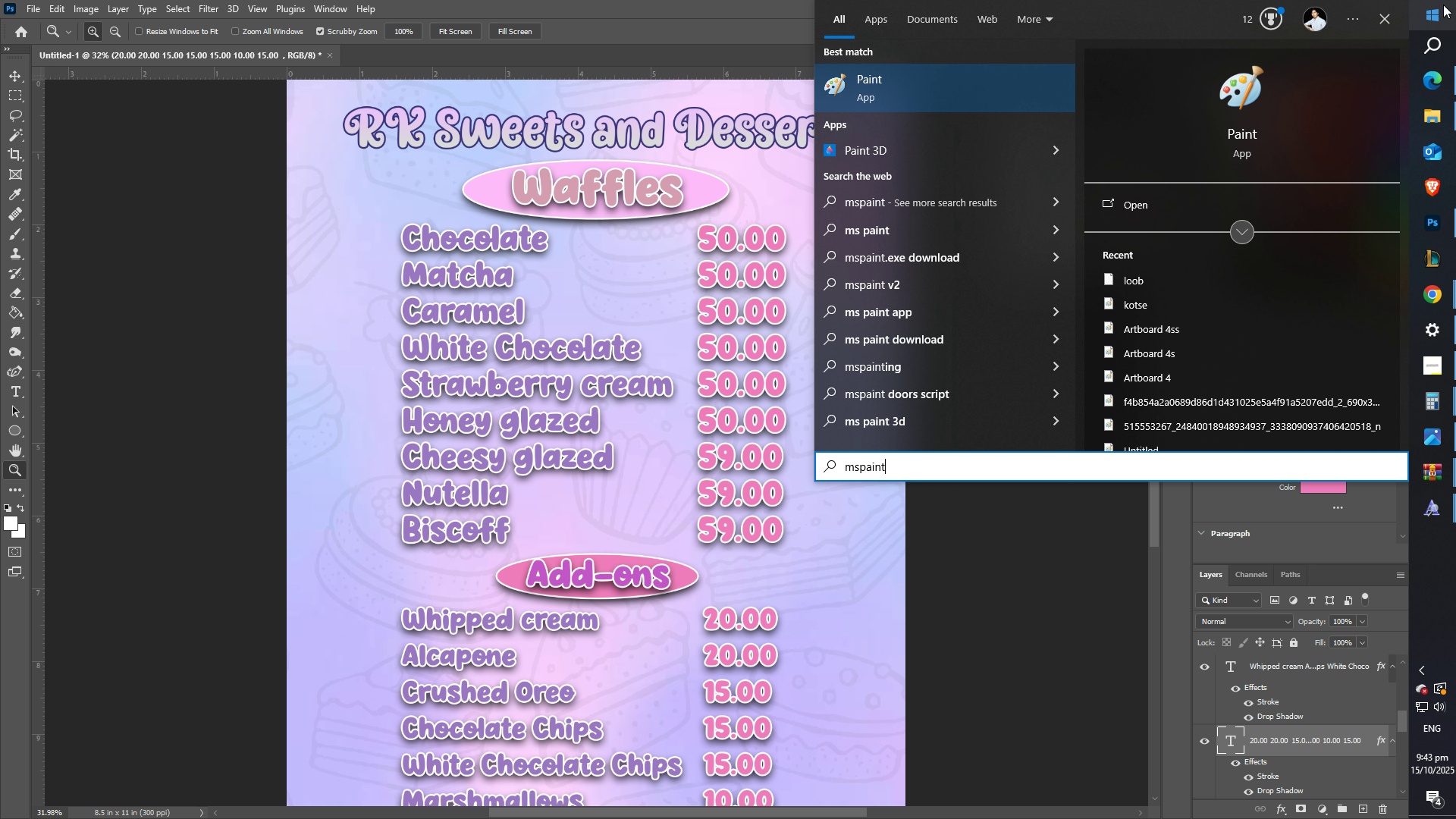 
key(Enter)
 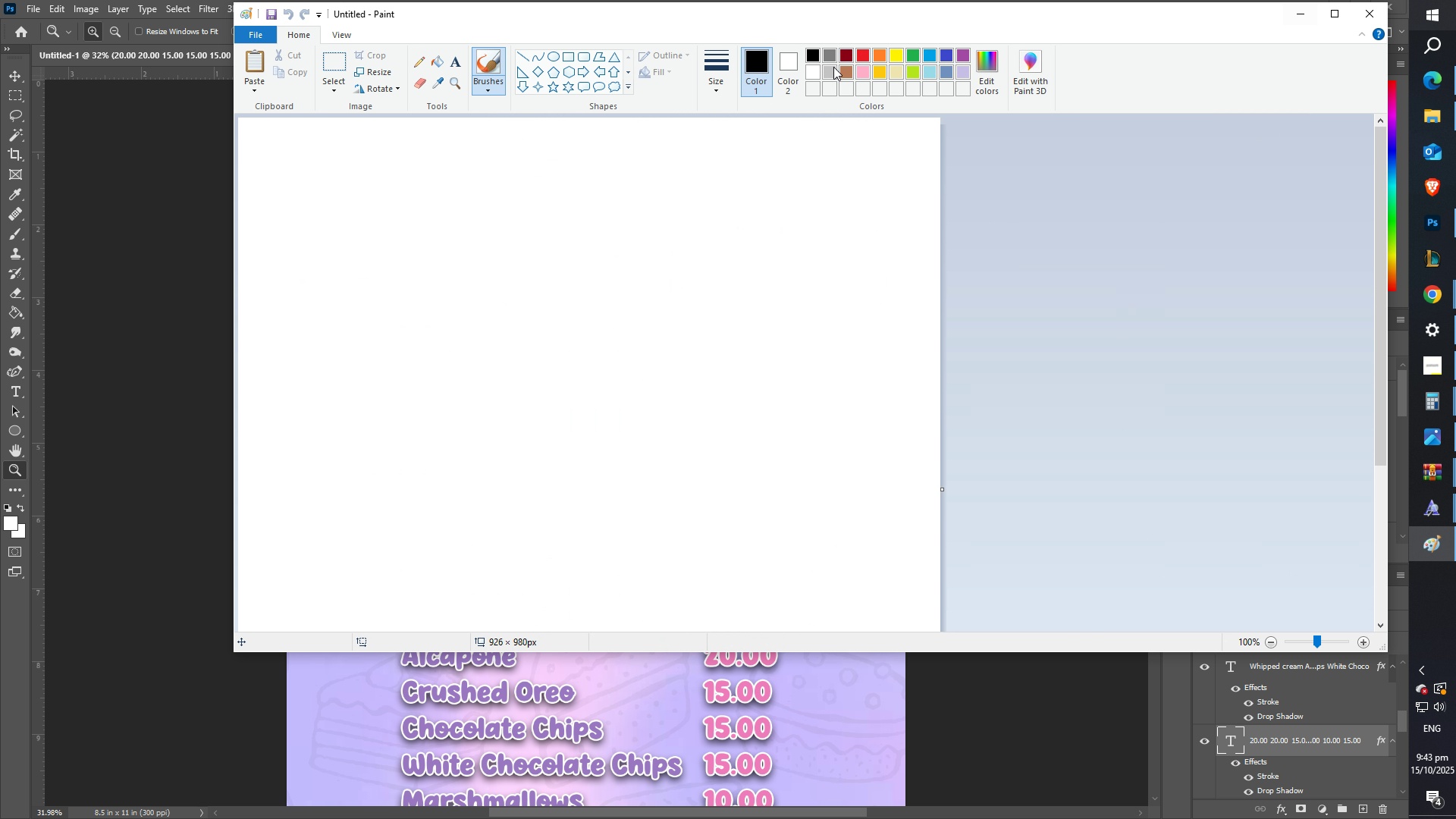 
key(Control+ControlLeft)
 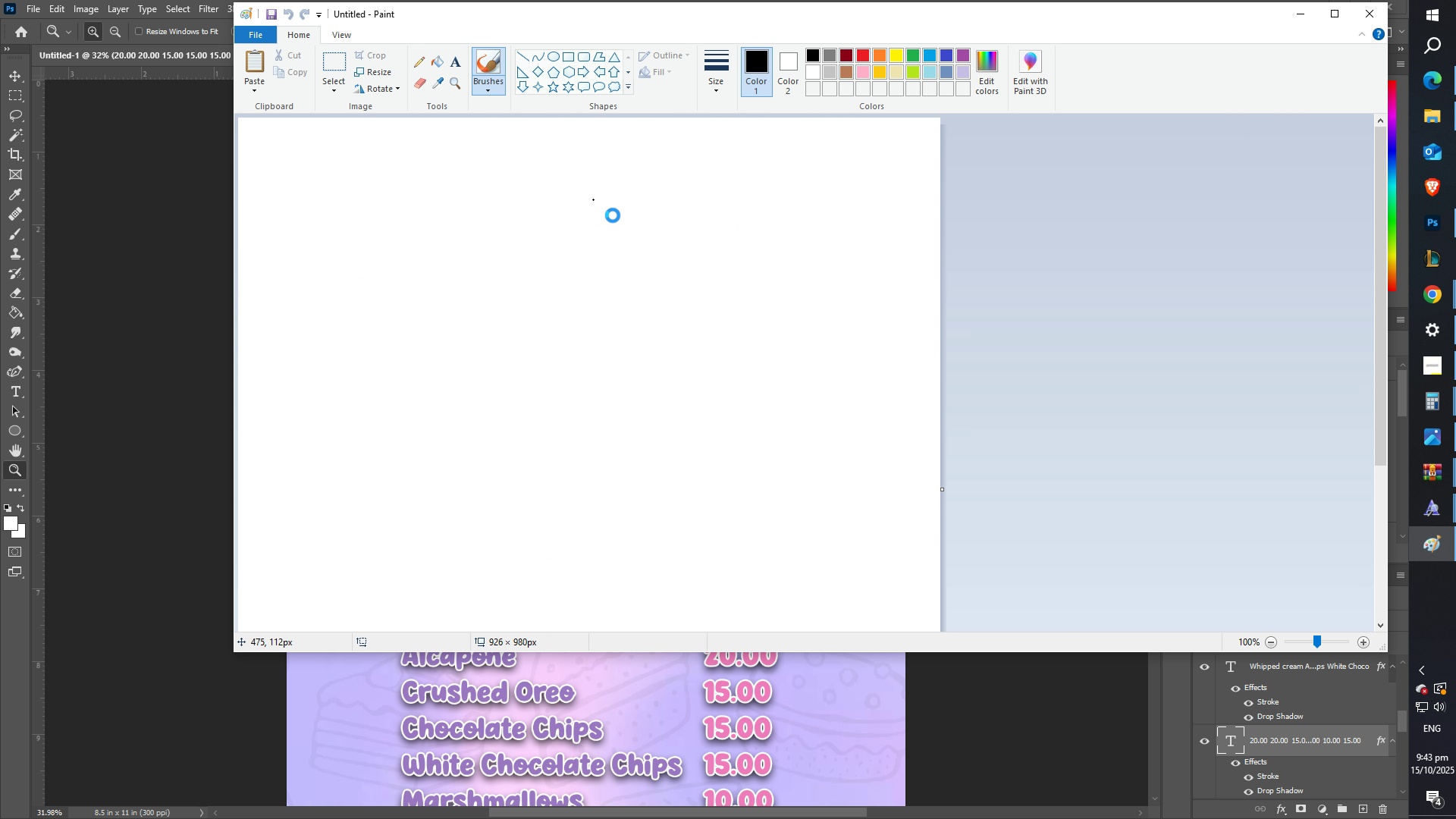 
key(Control+V)
 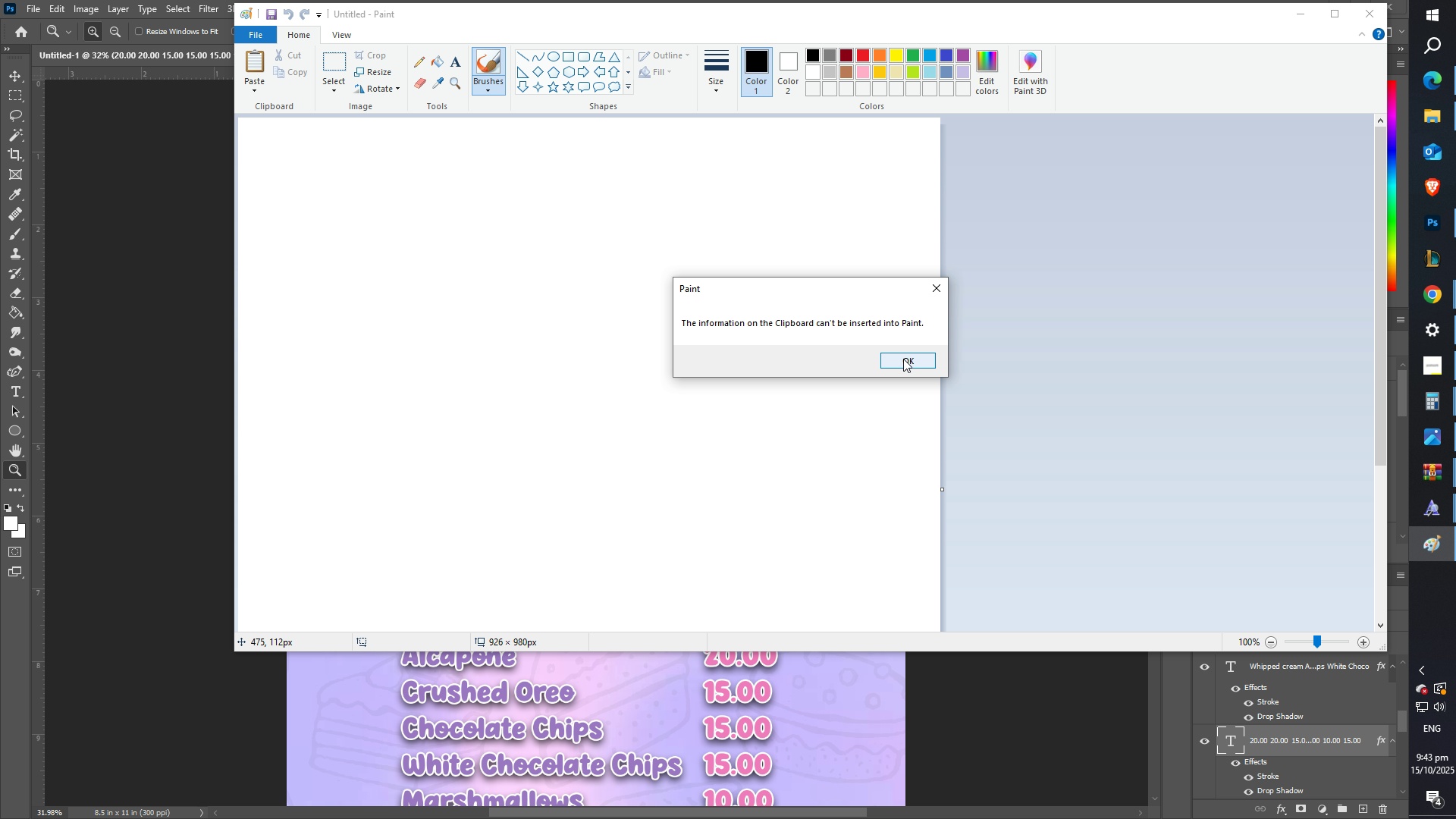 
left_click([903, 359])
 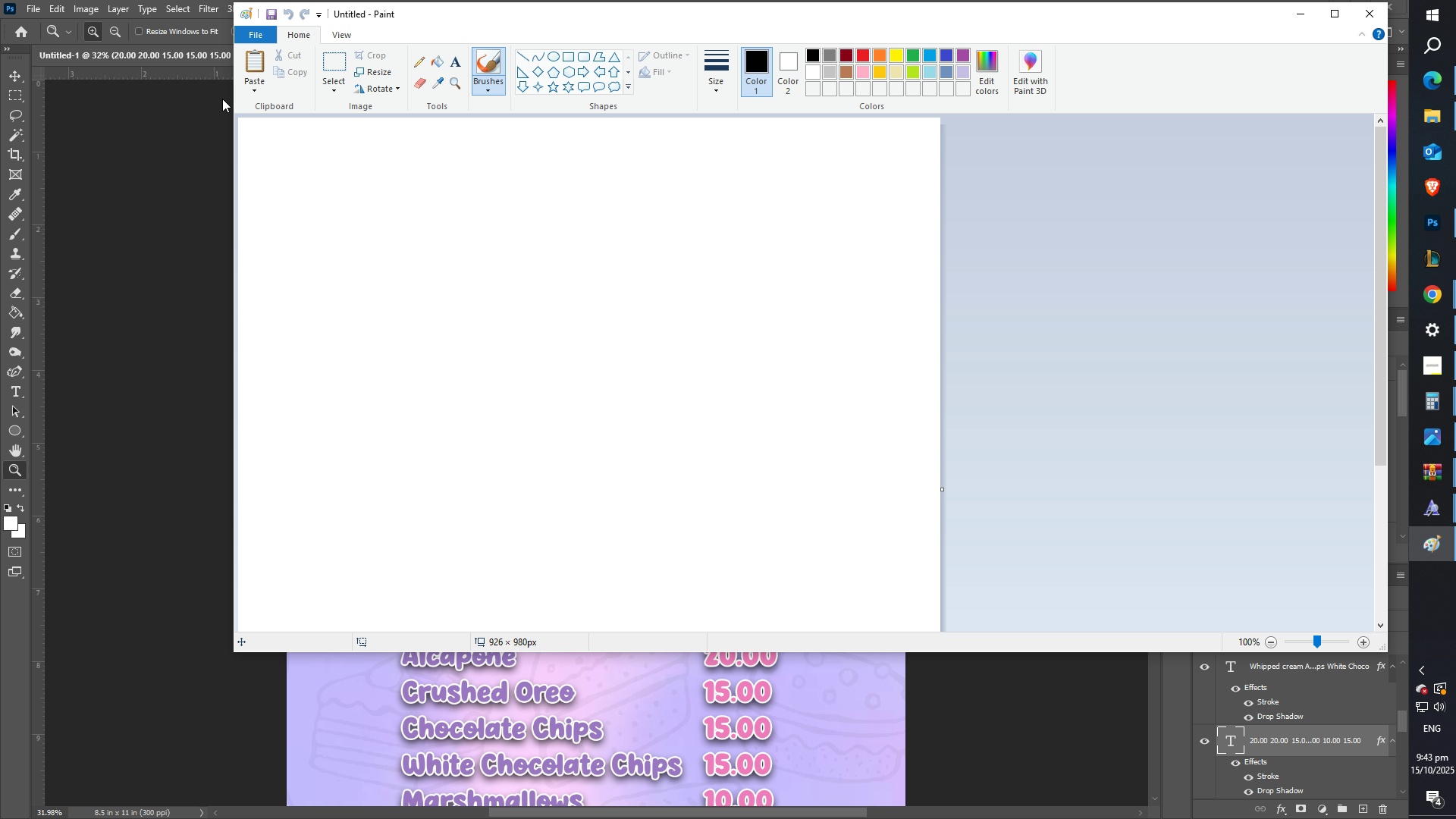 
left_click([193, 459])
 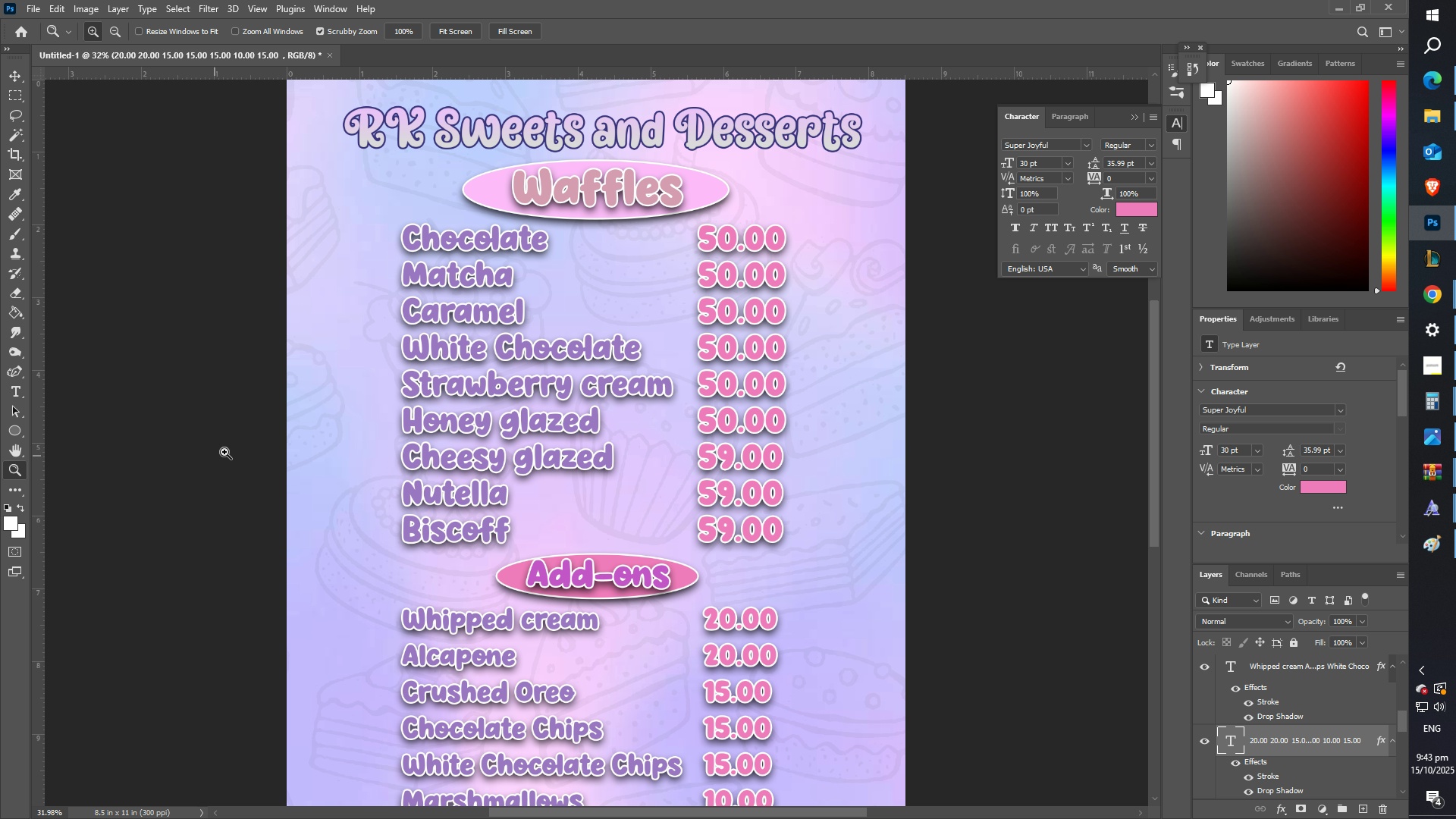 
type([PrintScreen]ff[PrintScreen])
key(Escape)
 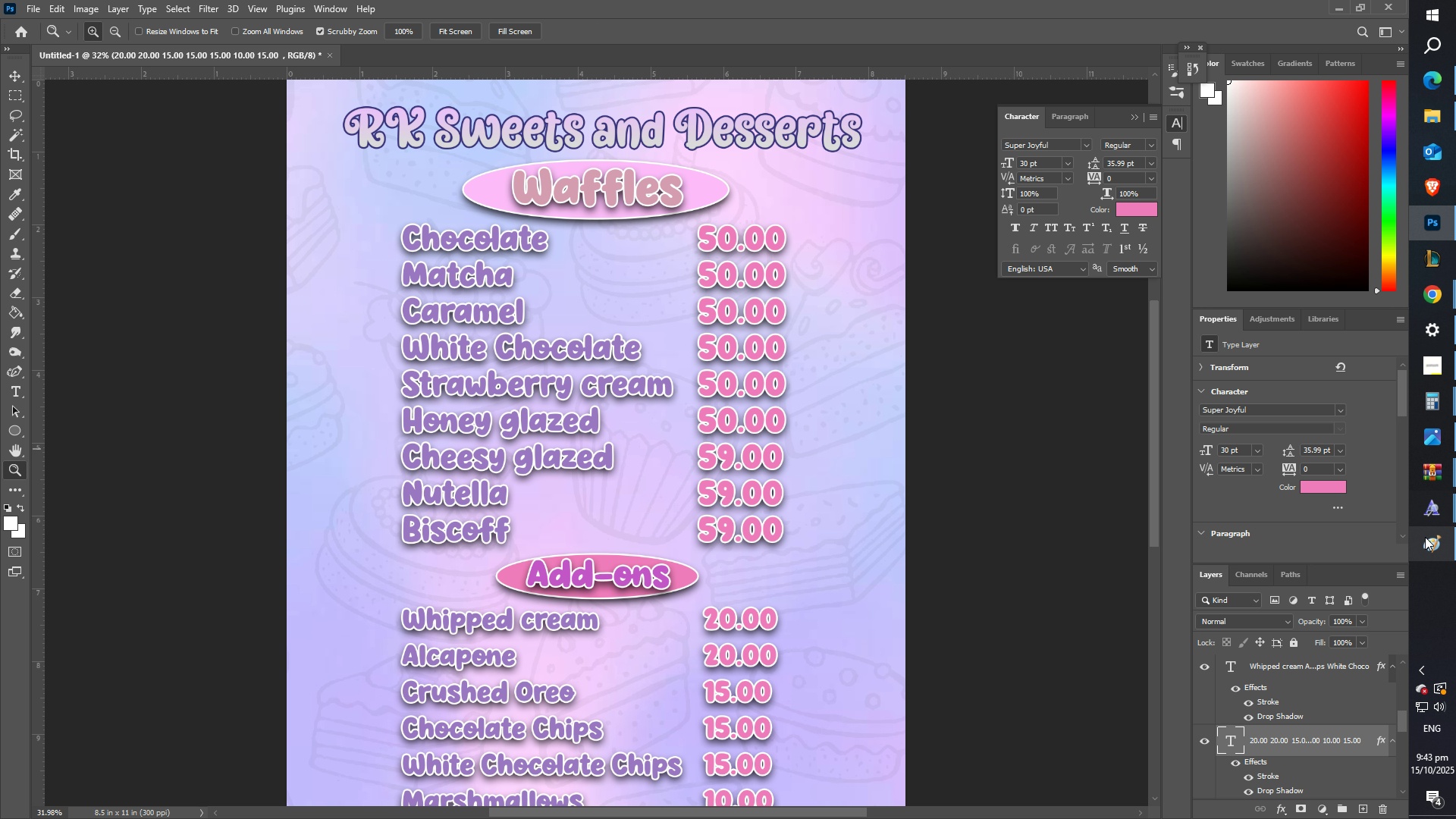 
key(Control+ControlLeft)
 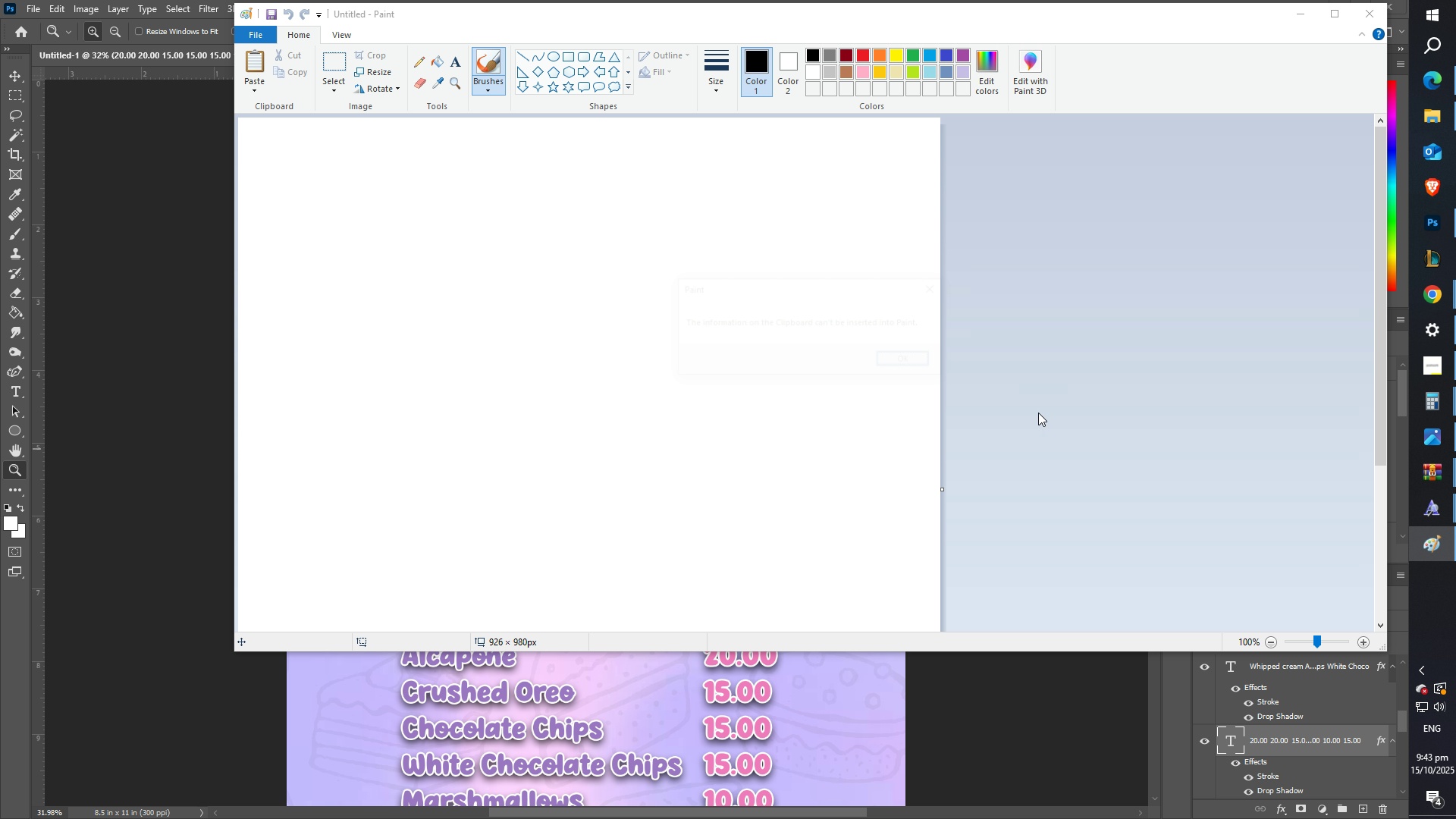 
key(Control+V)
 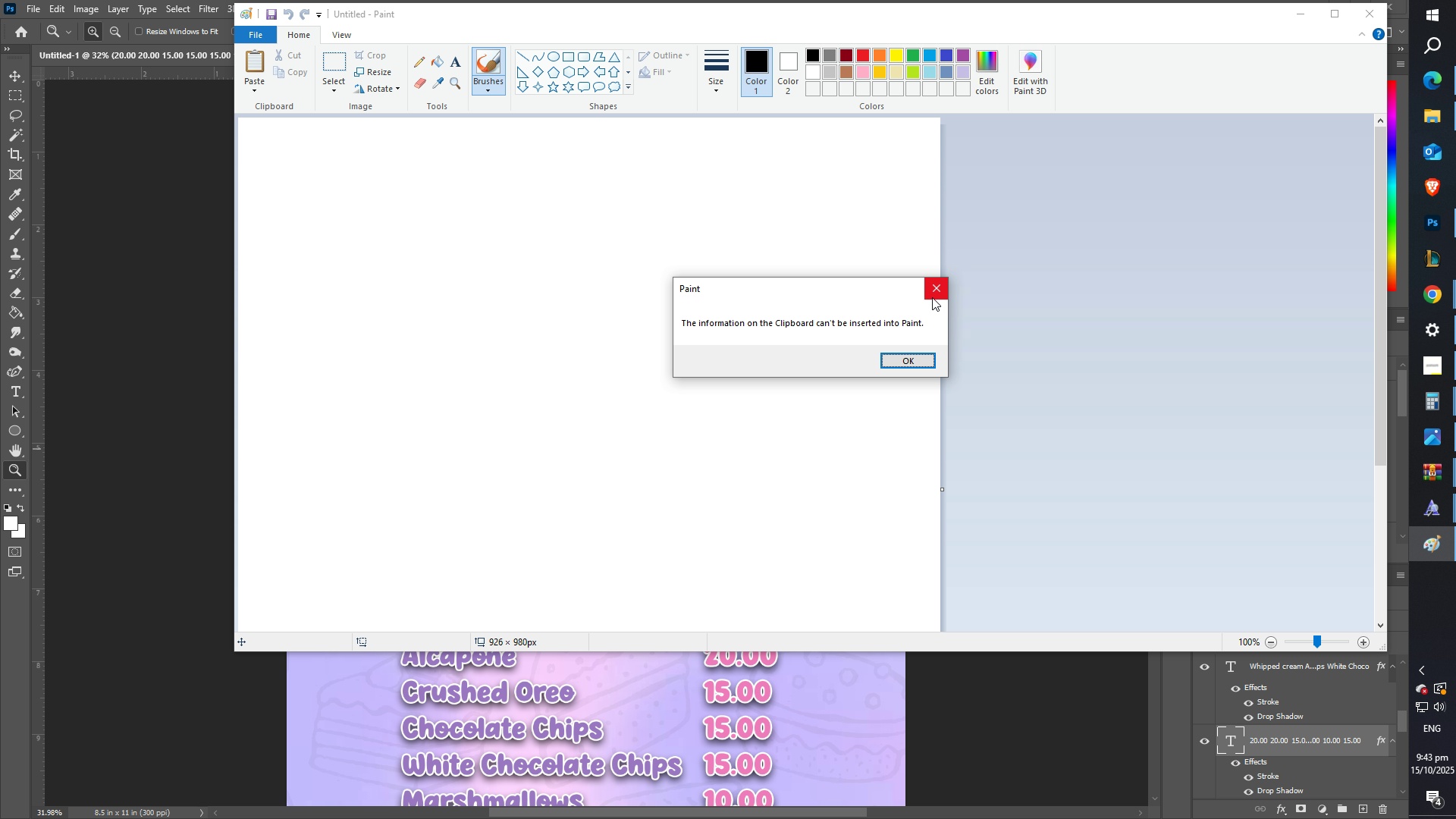 
left_click([930, 296])
 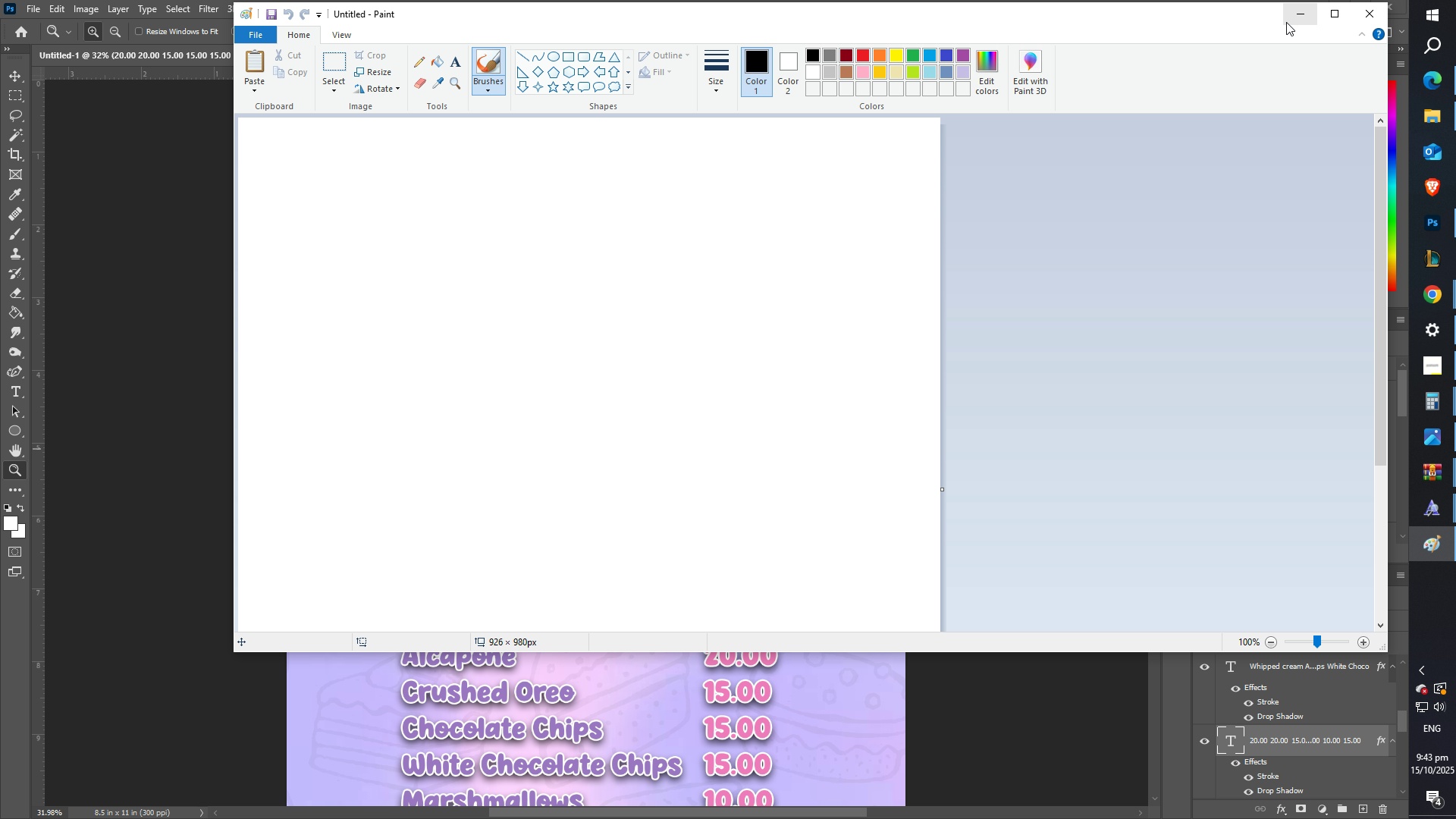 
left_click([1286, 18])
 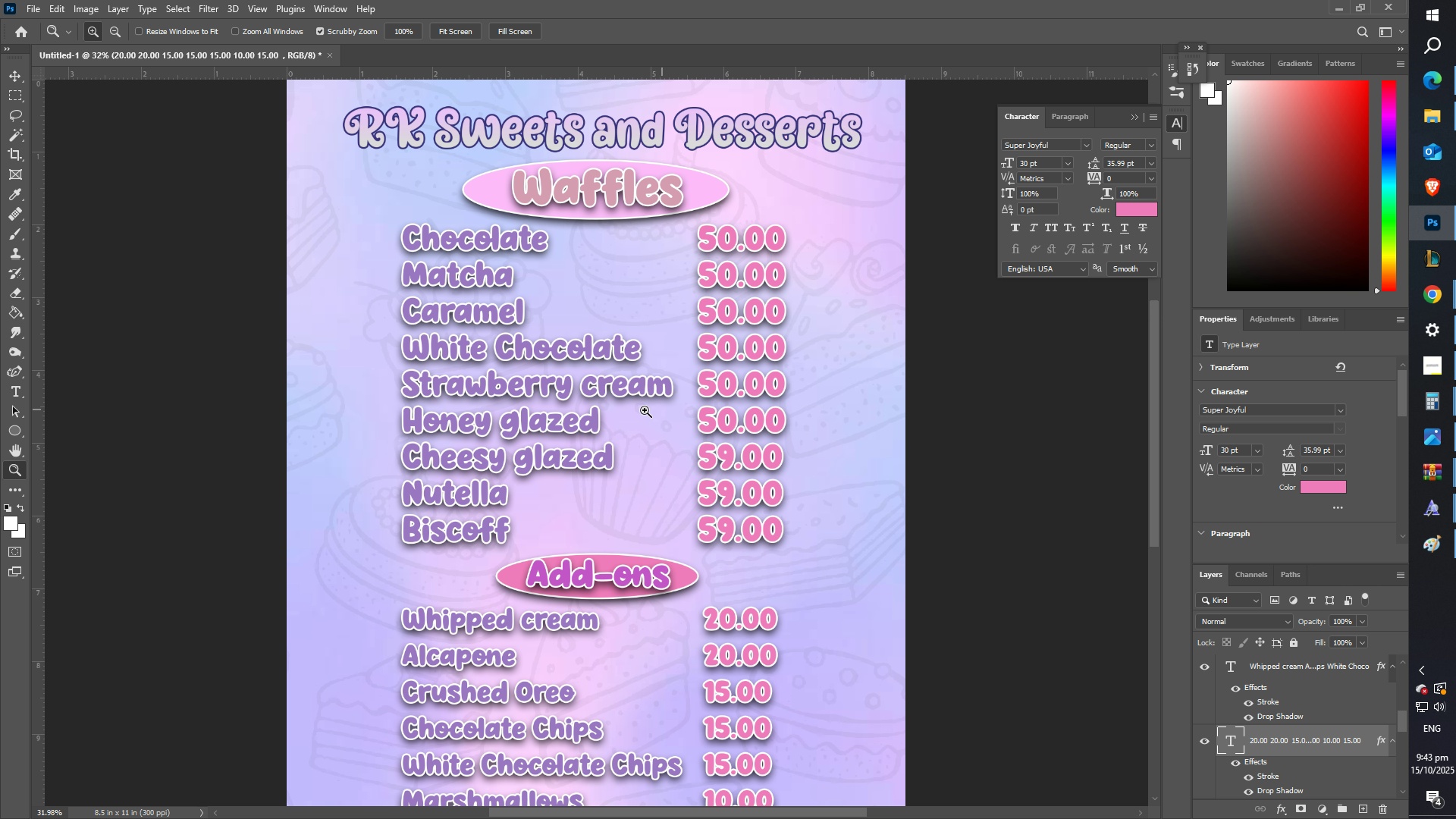 
key(Z)
 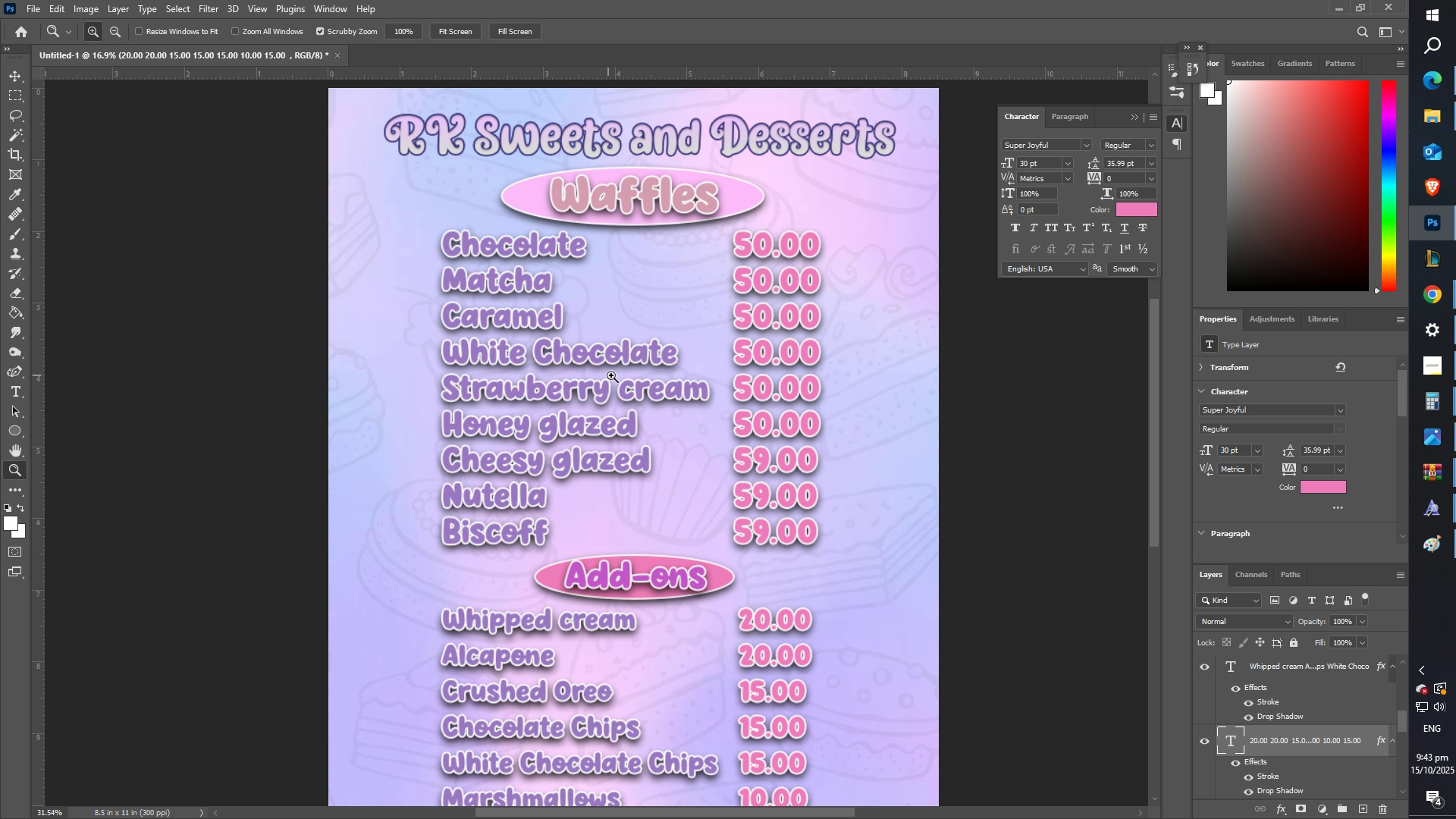 
hold_key(key=Space, duration=0.7)
 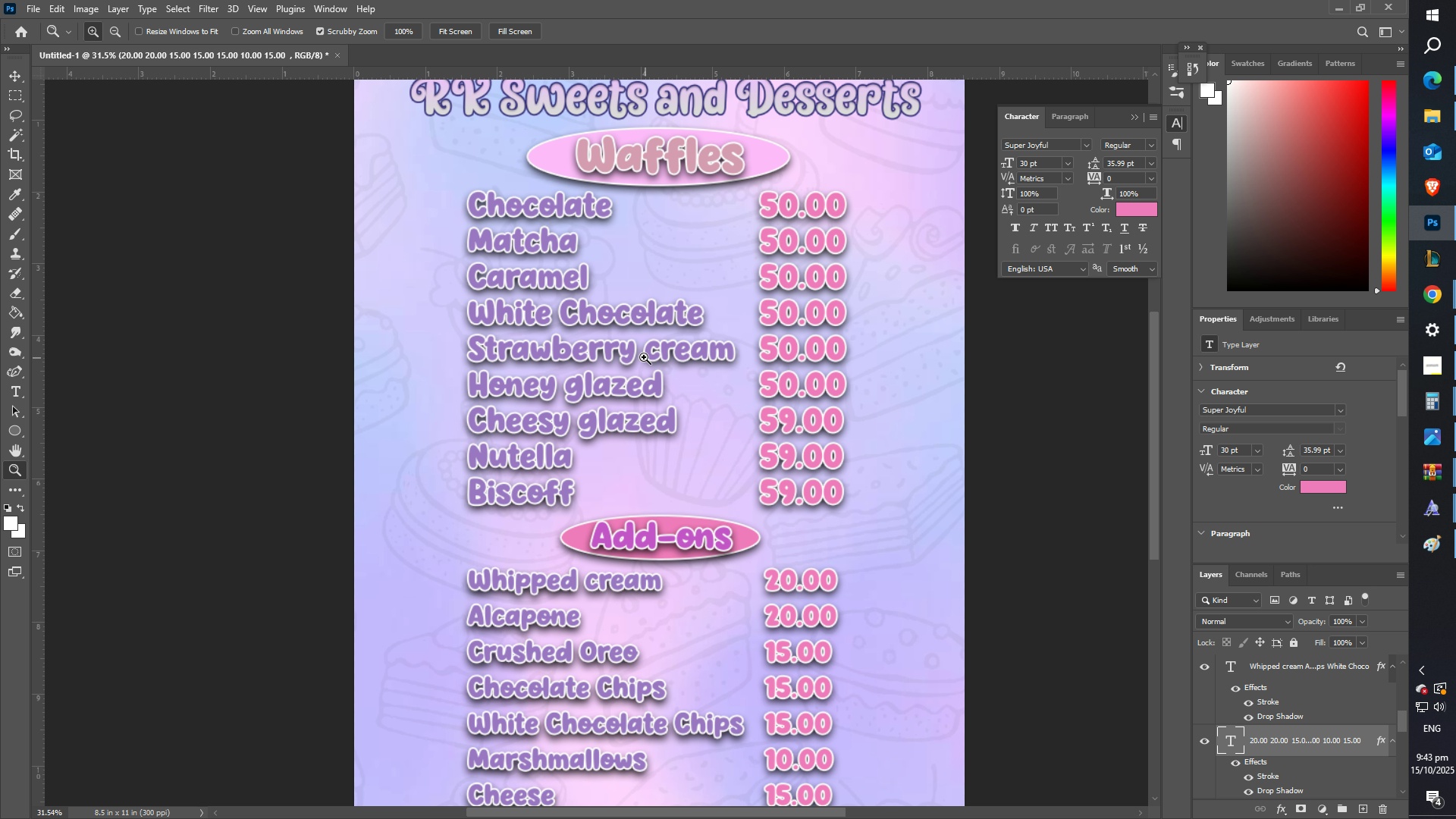 
key(Control+ControlLeft)
 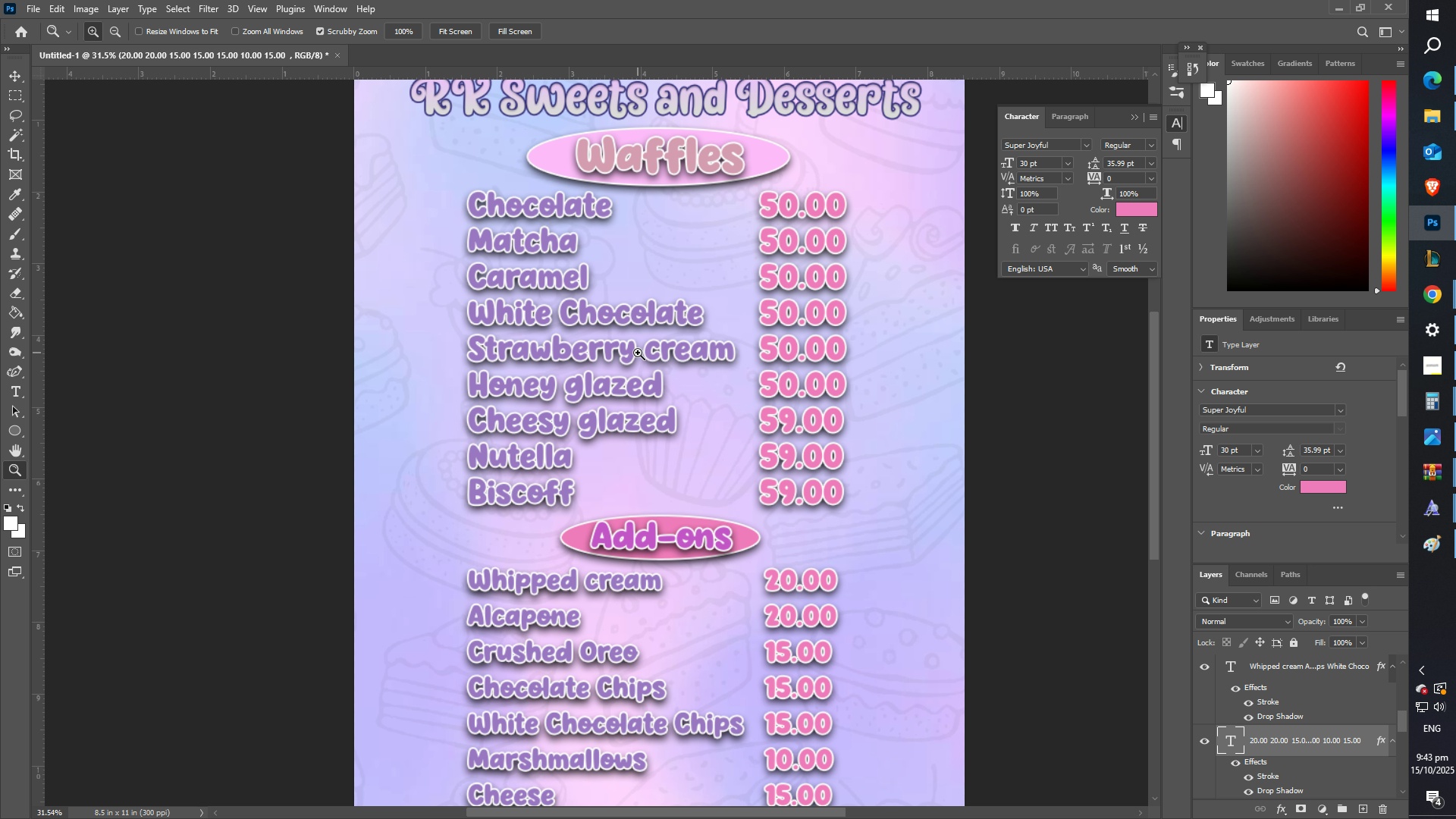 
key(Z)
 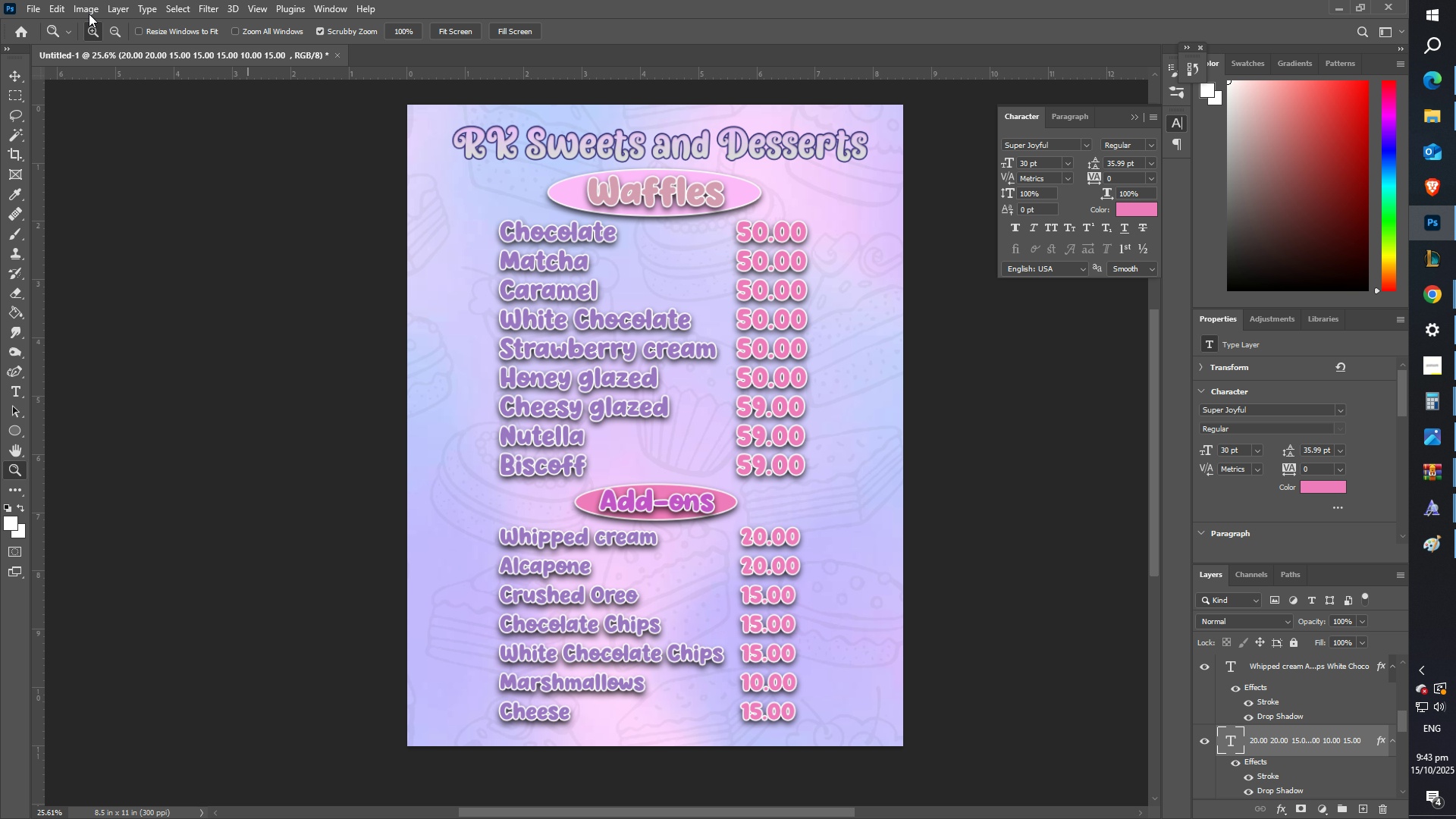 
left_click([33, 3])
 